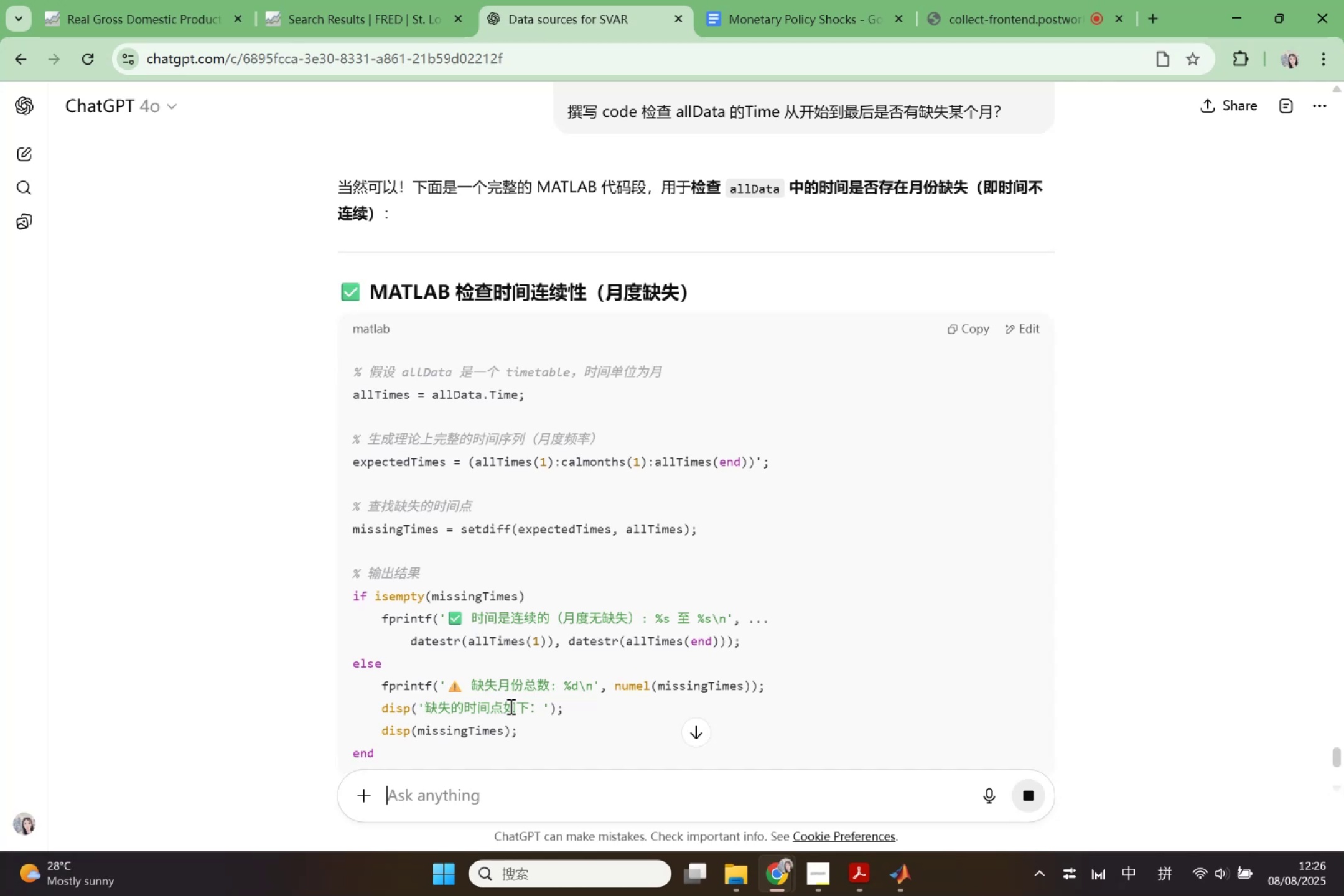 
wait(16.43)
 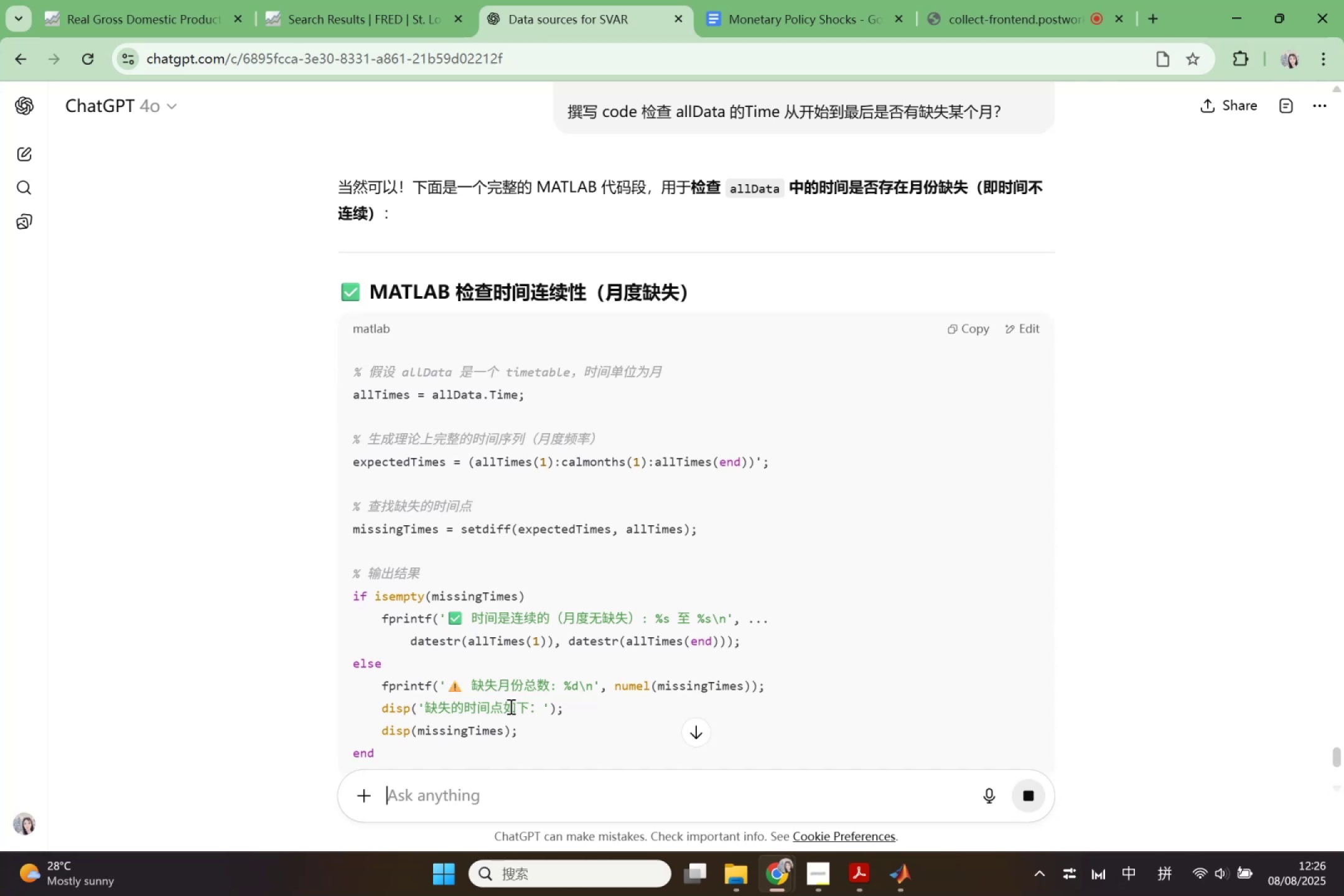 
scroll: coordinate [460, 704], scroll_direction: down, amount: 2.0
 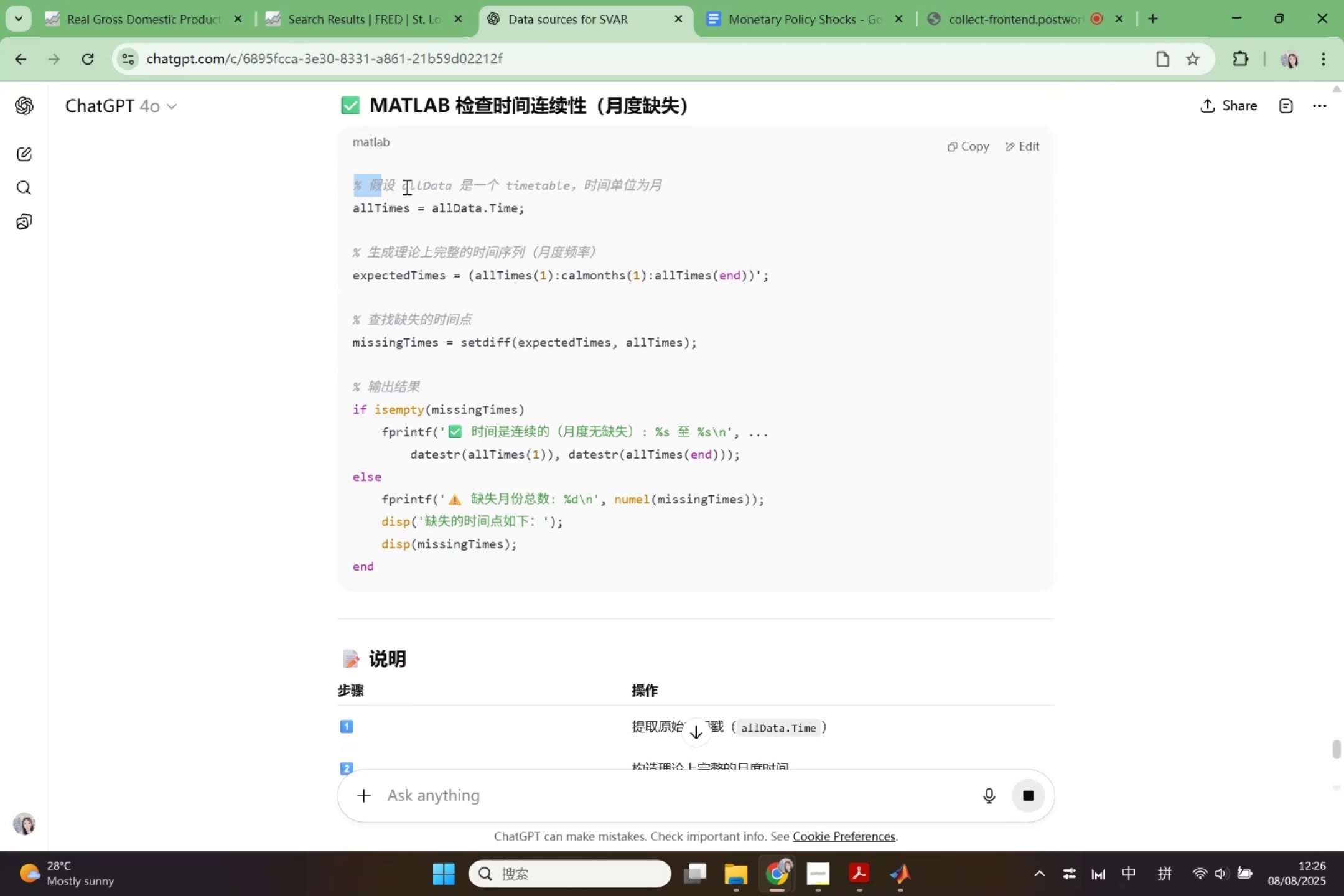 
key(Control+ControlLeft)
 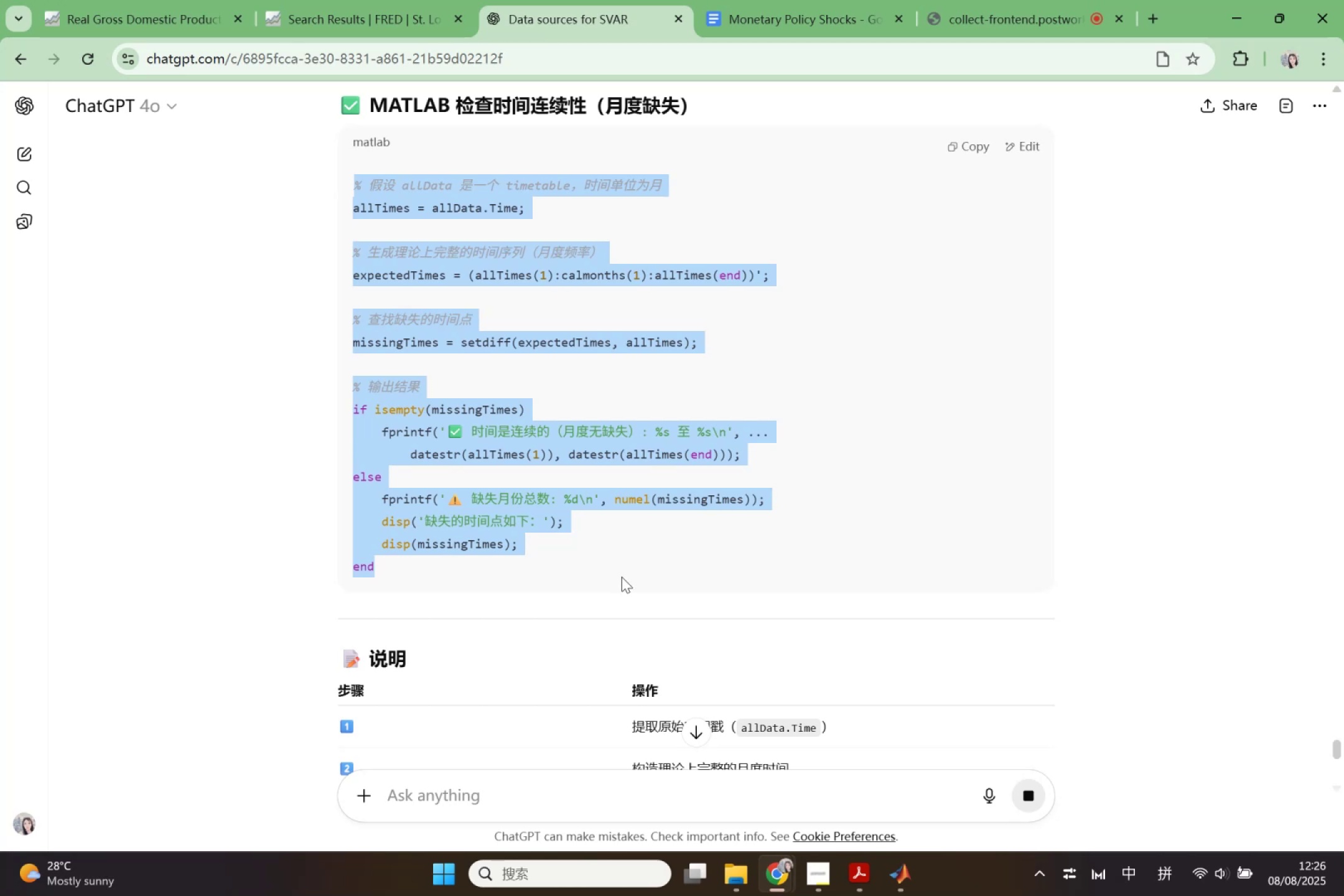 
key(Control+C)
 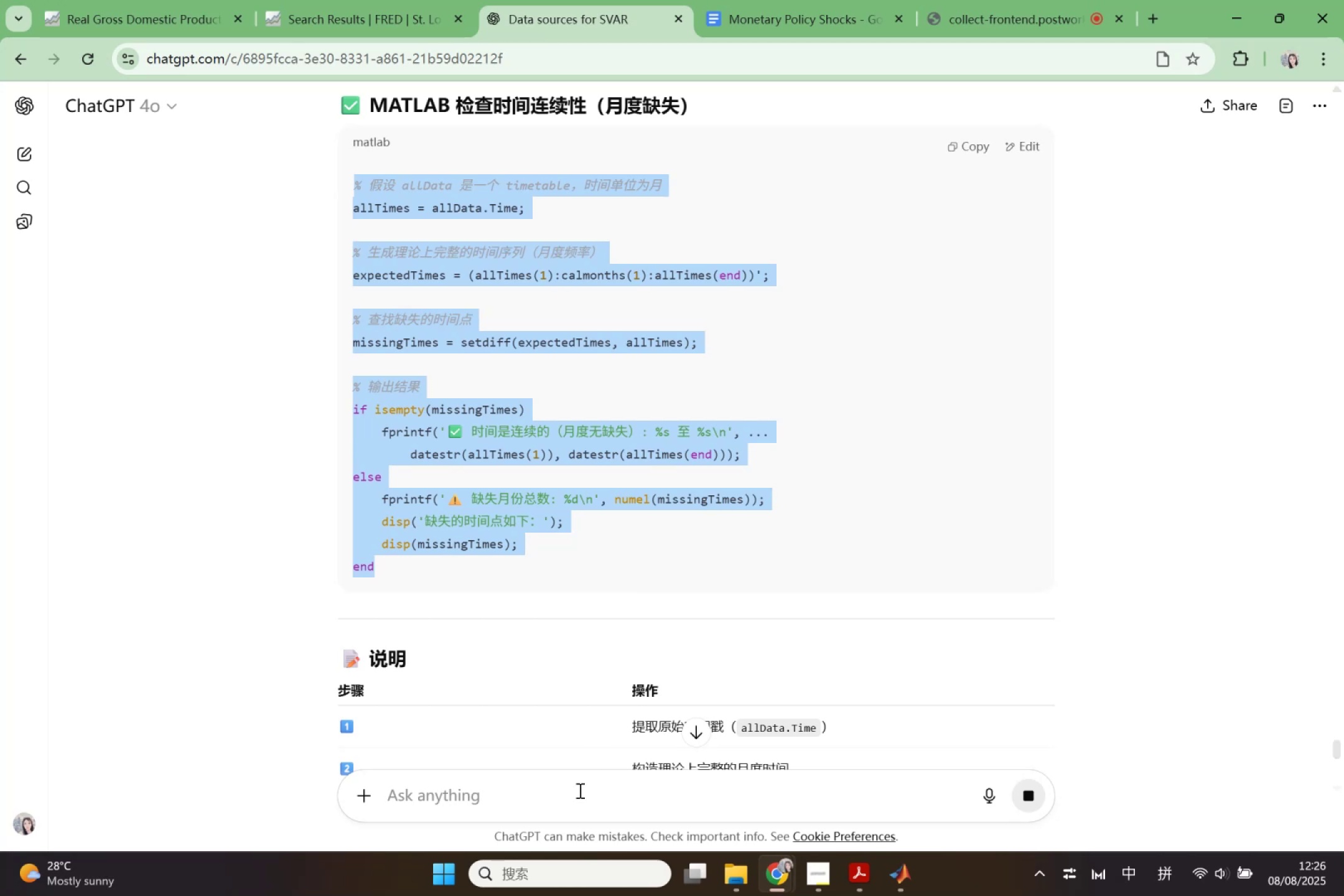 
left_click([577, 792])
 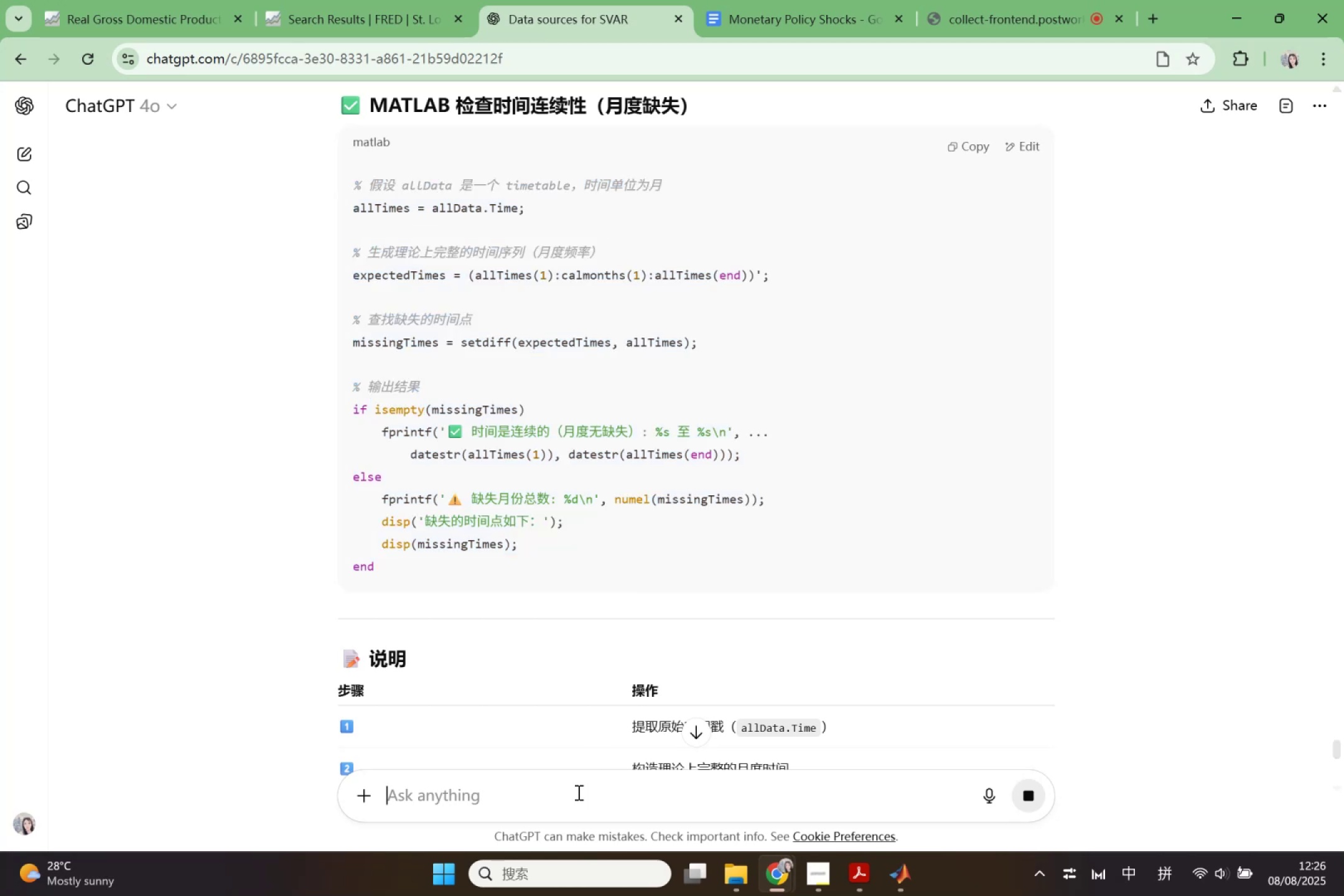 
key(Control+ControlLeft)
 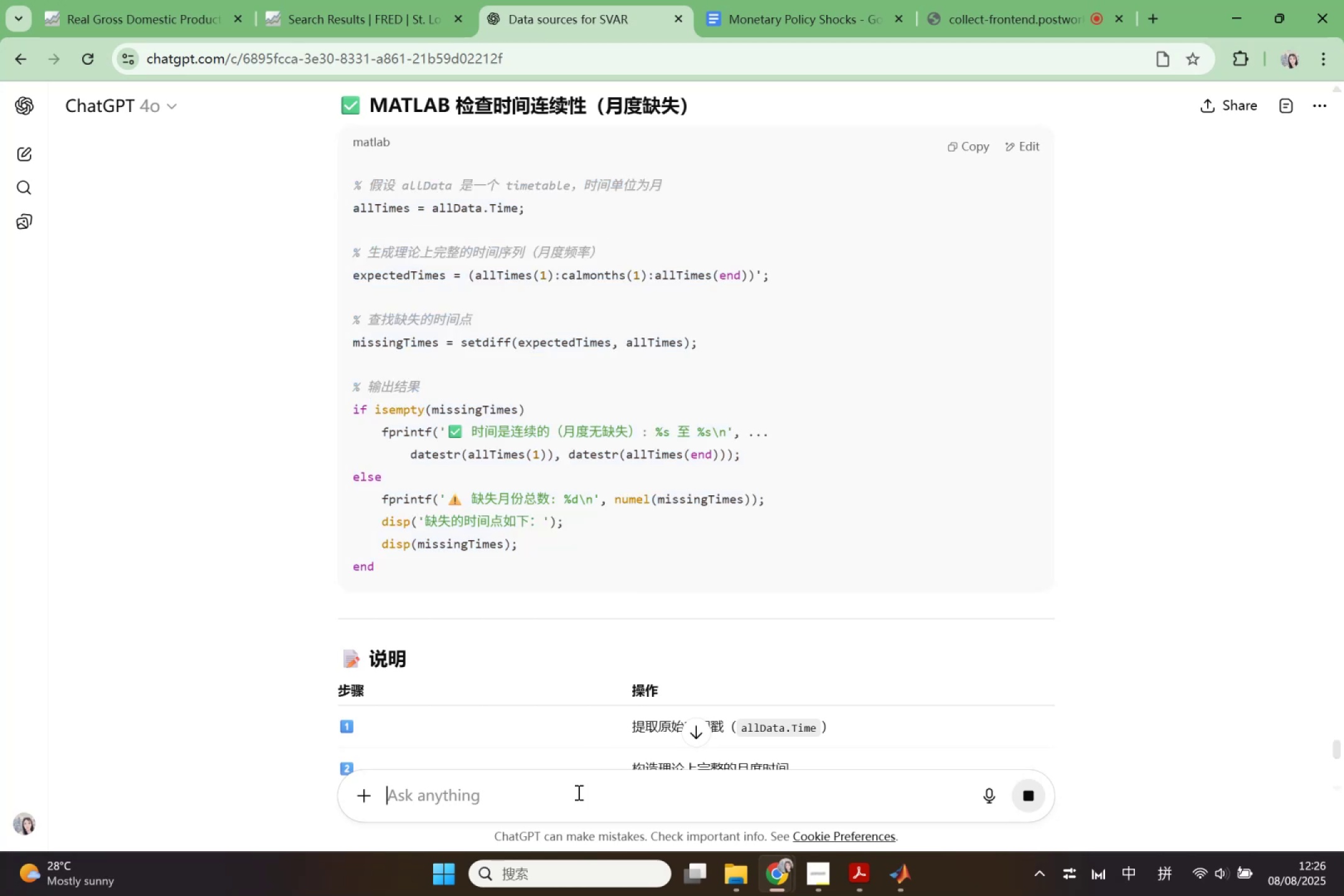 
key(Control+V)
 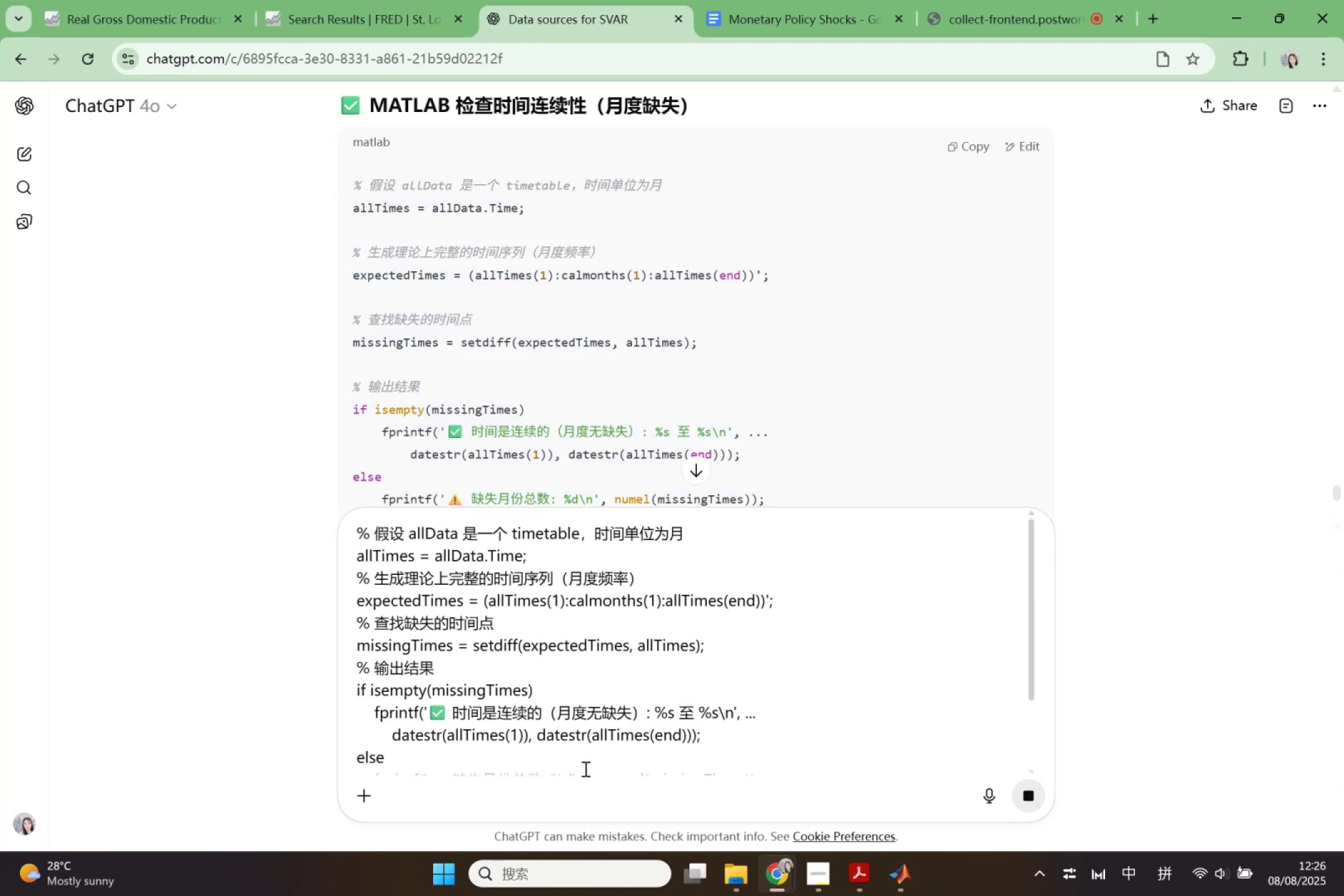 
key(E)
 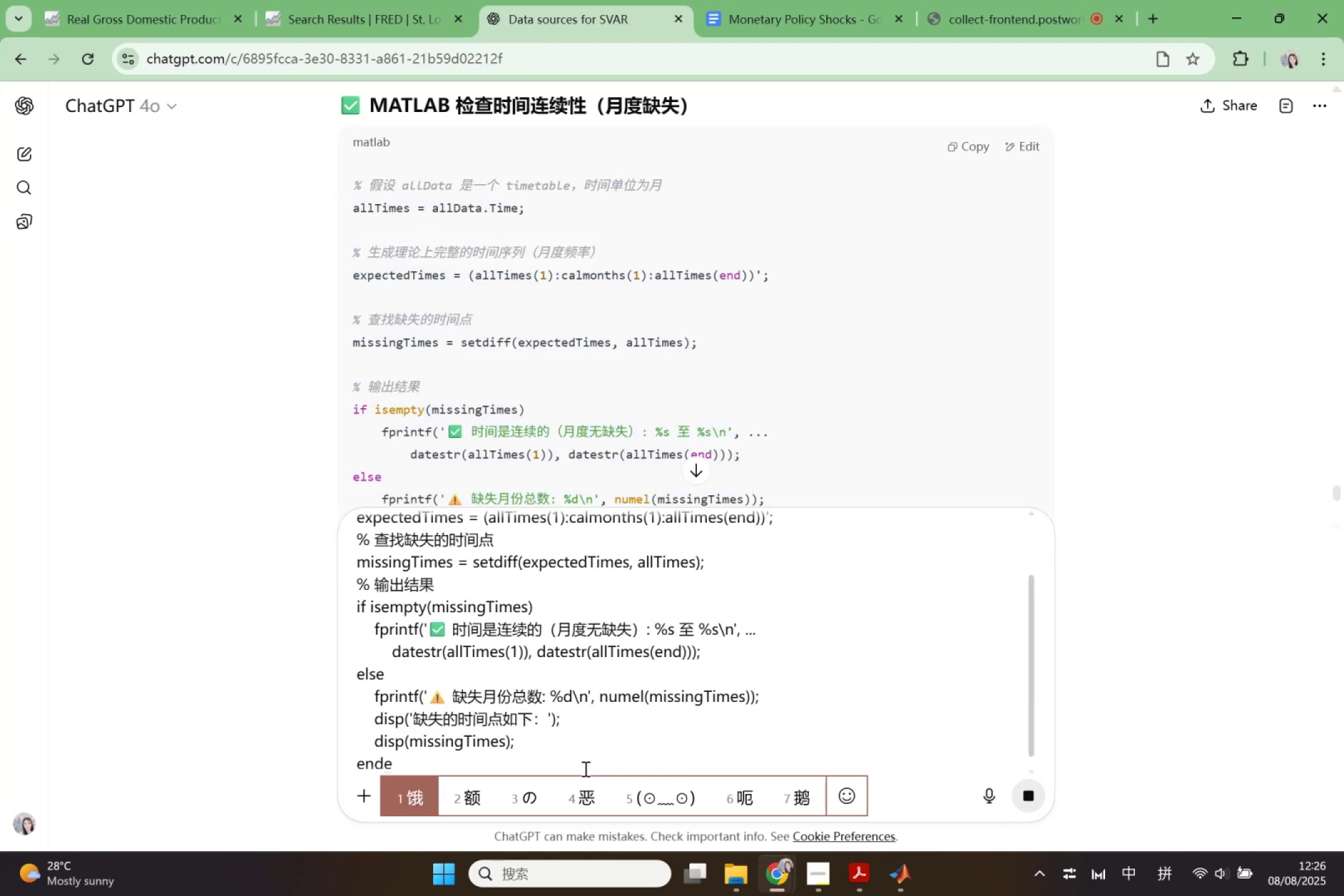 
key(Backspace)
 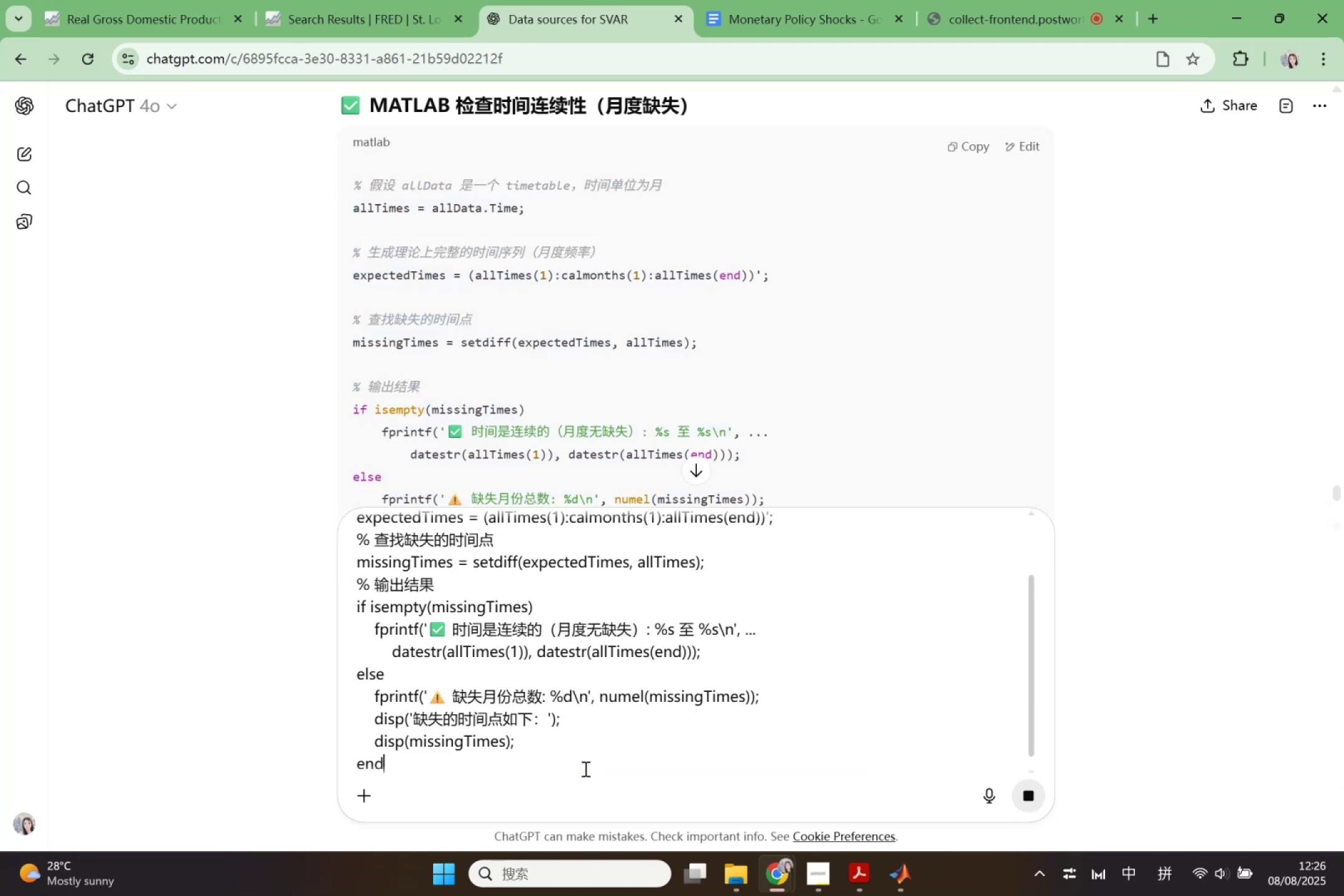 
key(Shift+Enter)
 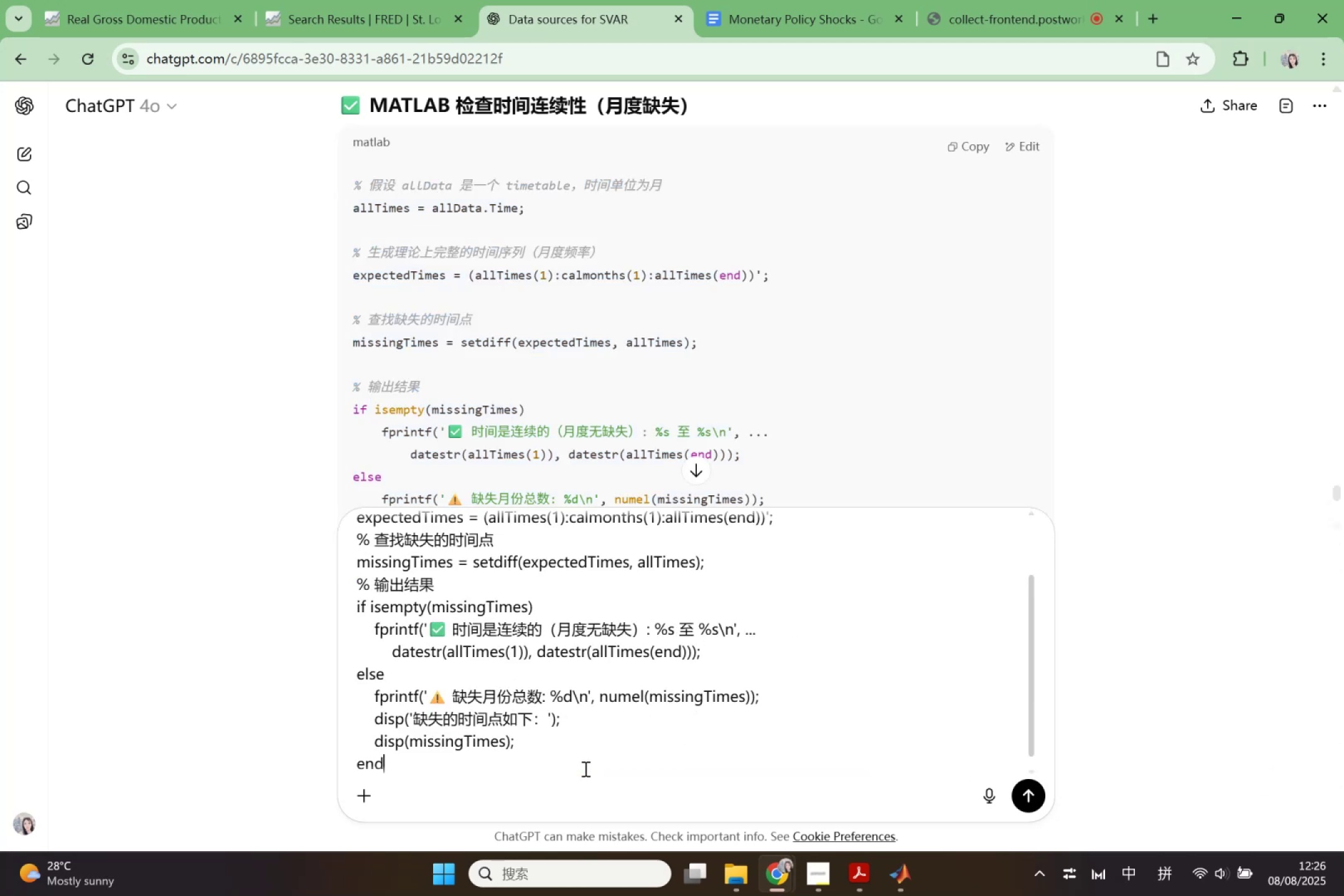 
key(Shift+Enter)
 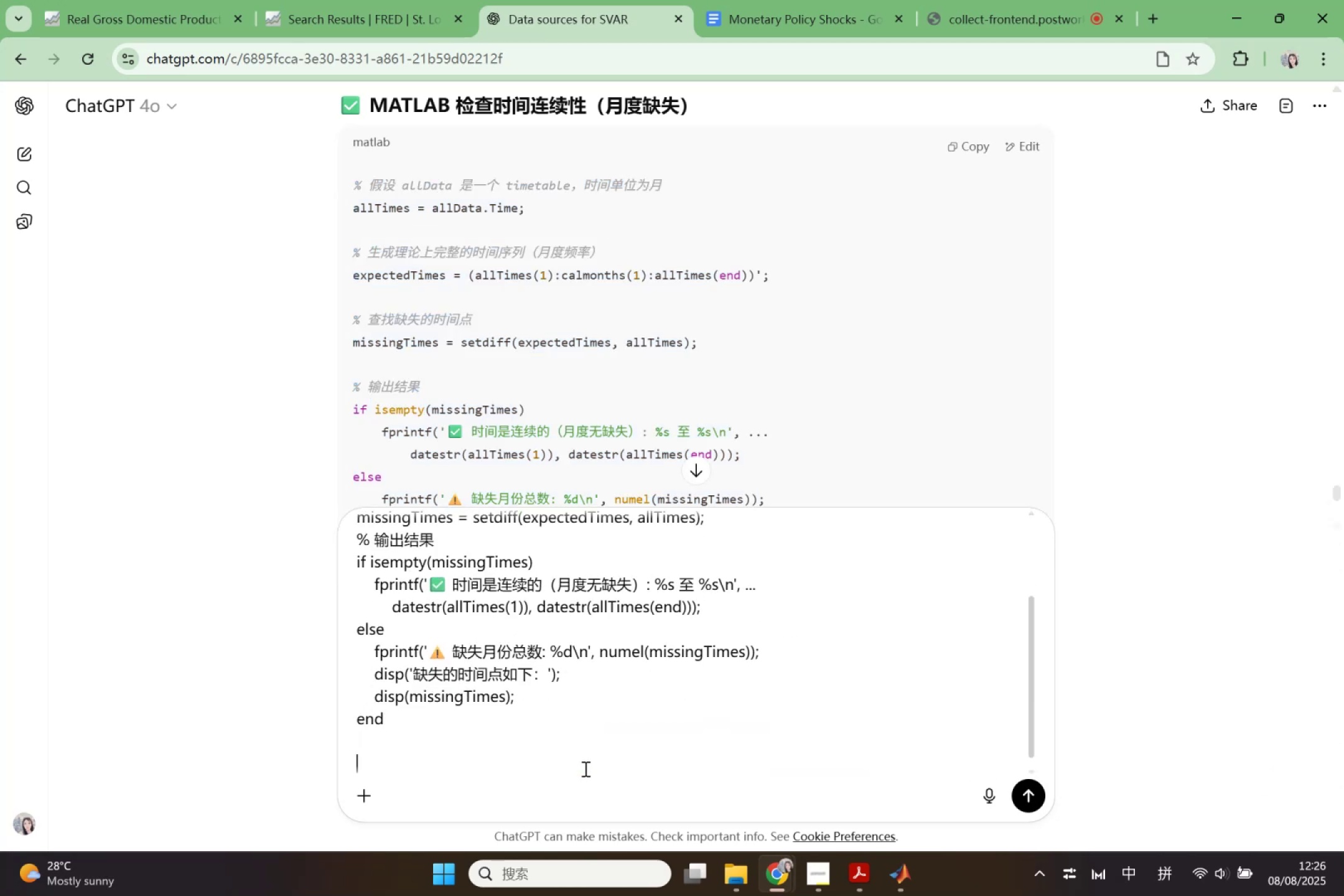 
type(emgl)
key(Backspace)
key(Backspace)
key(Backspace)
type(nlg)
key(Backspace)
key(Backspace)
type(glish  comment)
 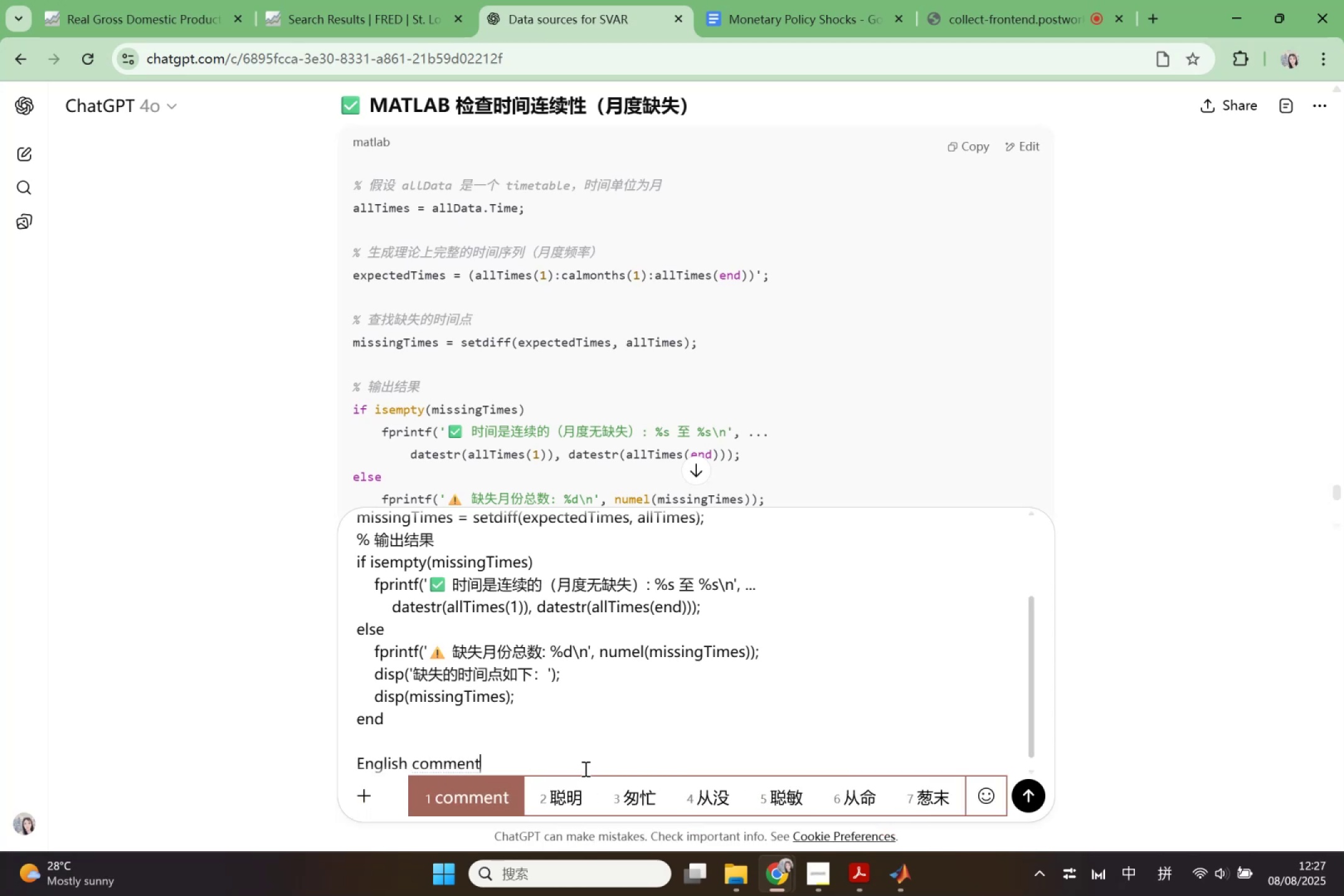 
key(Enter)
 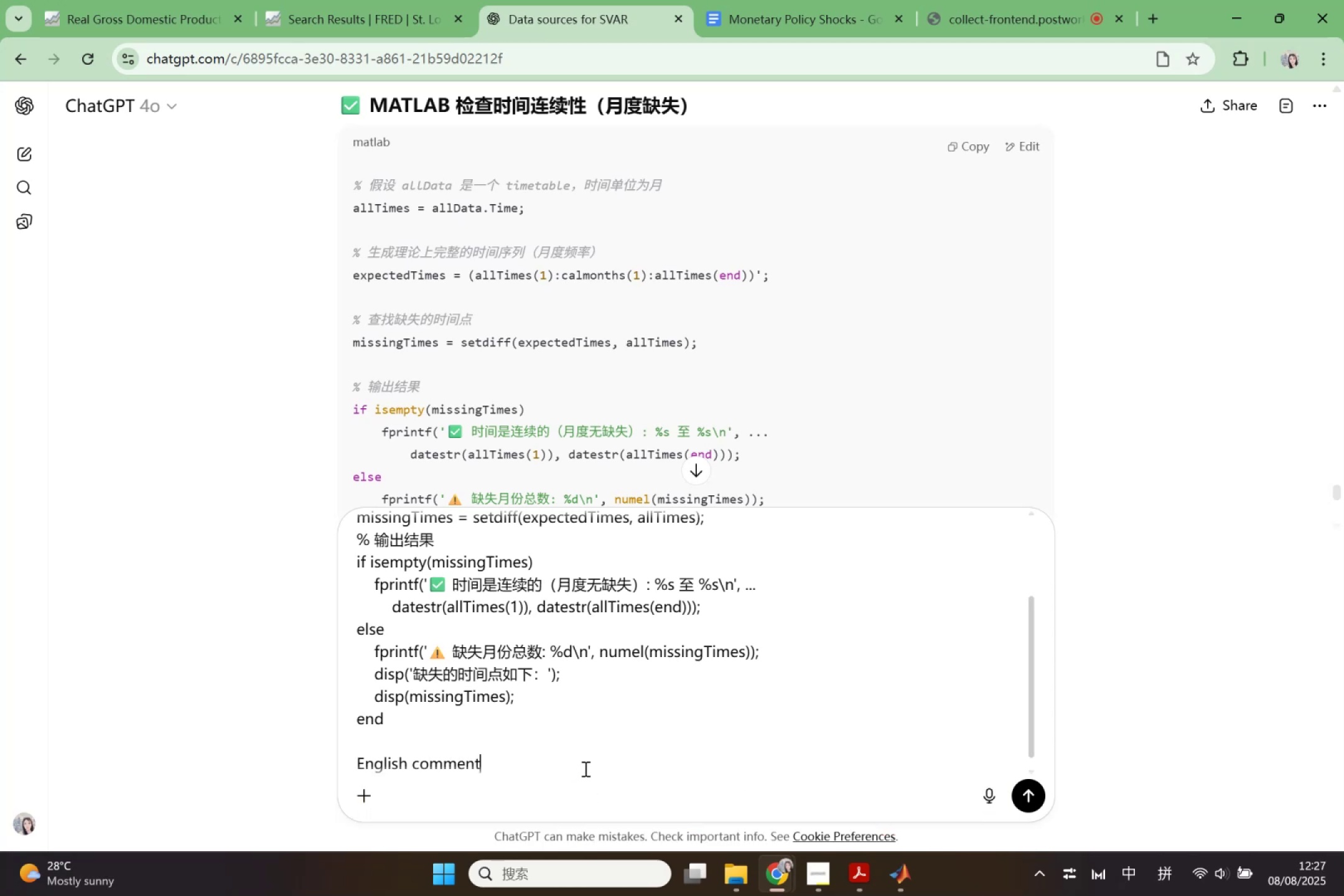 
key(Enter)
 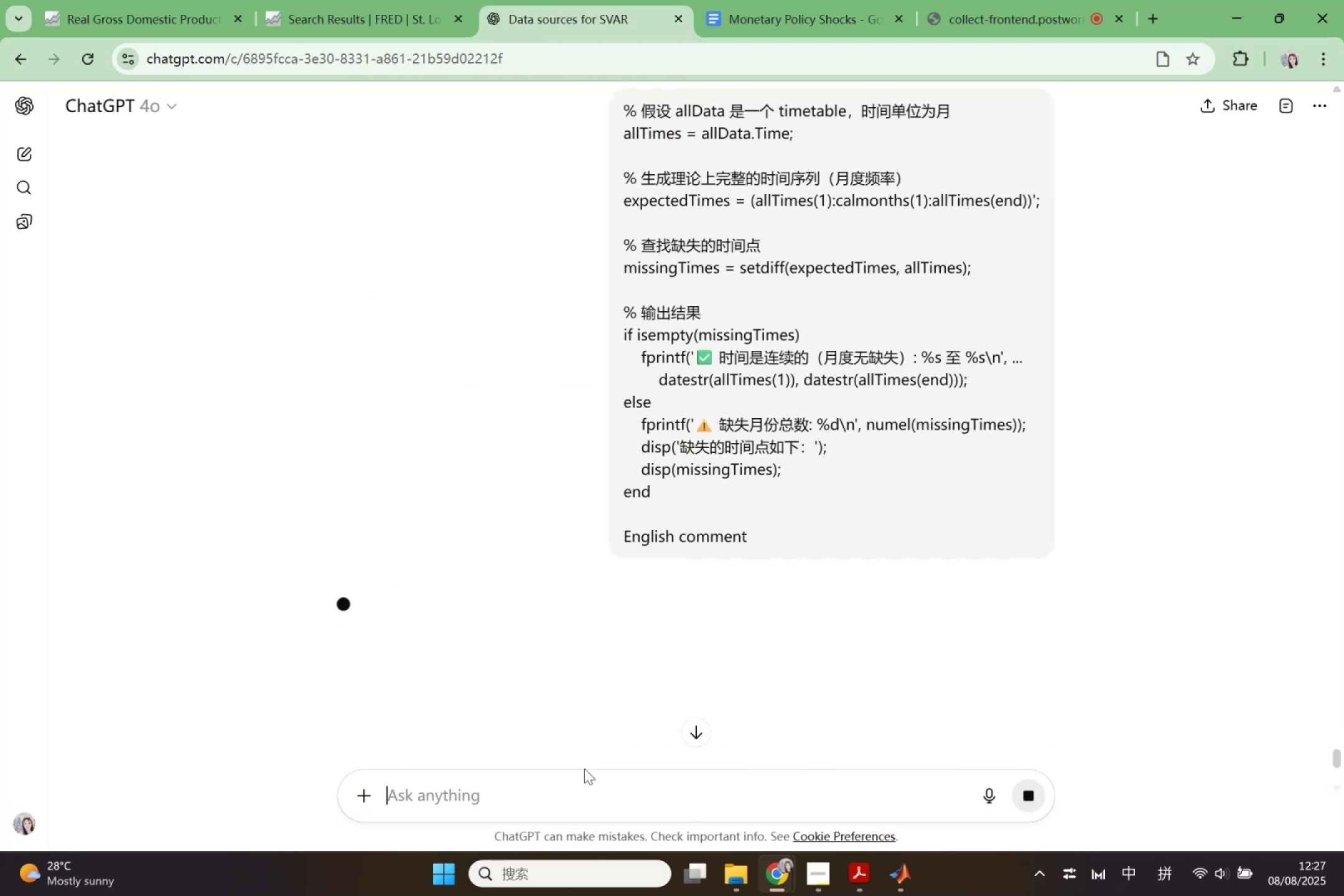 
scroll: coordinate [760, 519], scroll_direction: up, amount: 6.0
 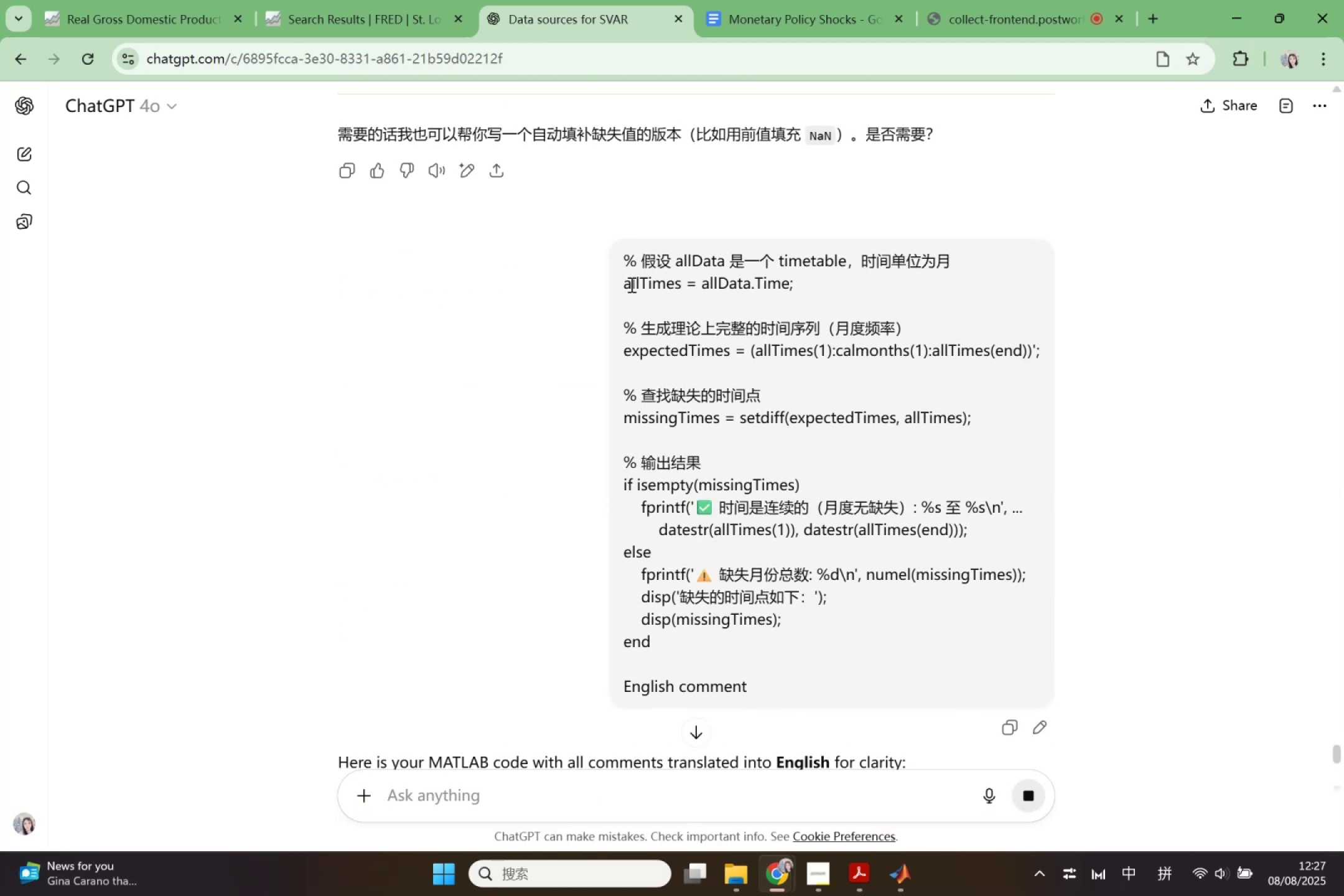 
scroll: coordinate [469, 546], scroll_direction: down, amount: 6.0
 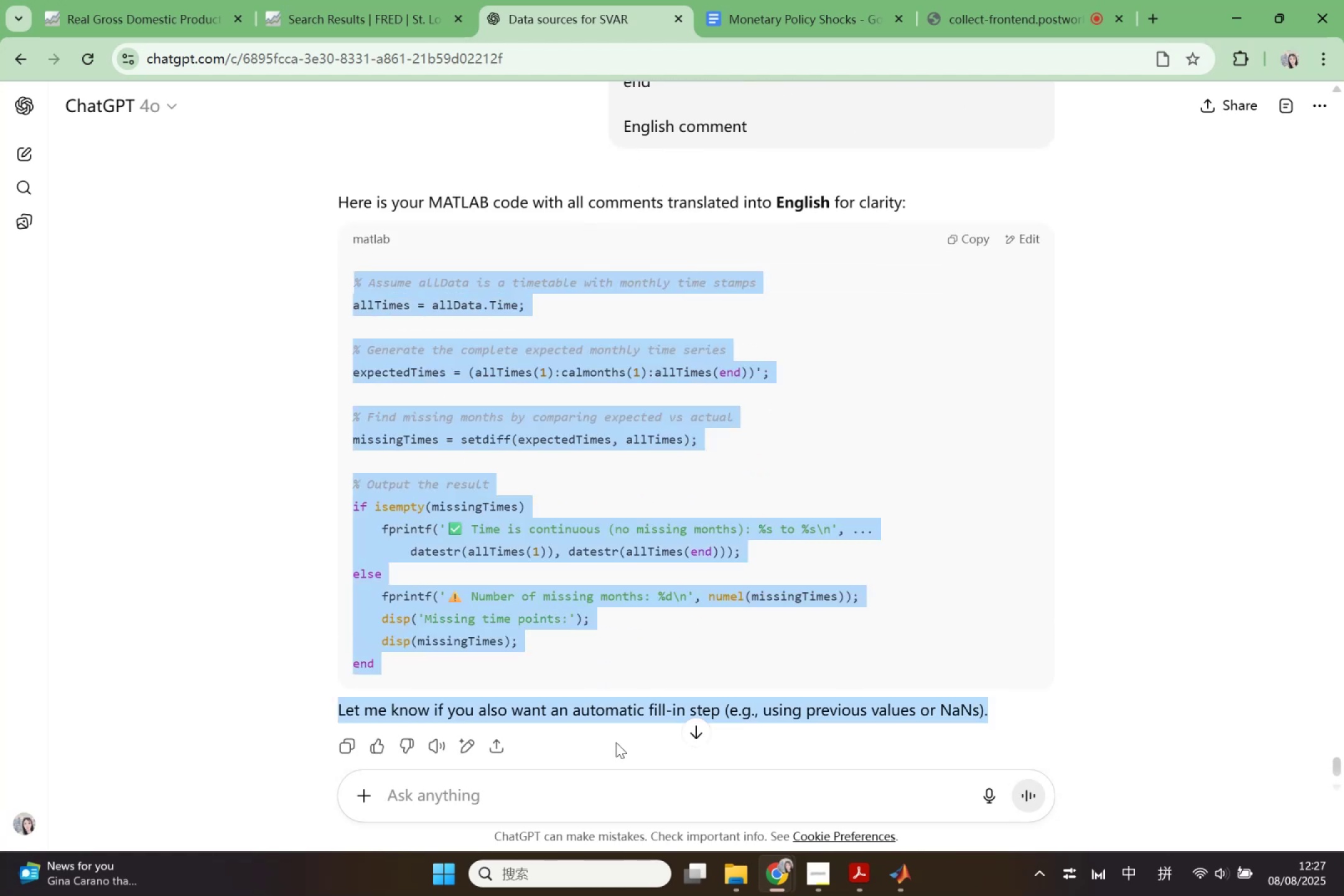 
key(Control+ControlLeft)
 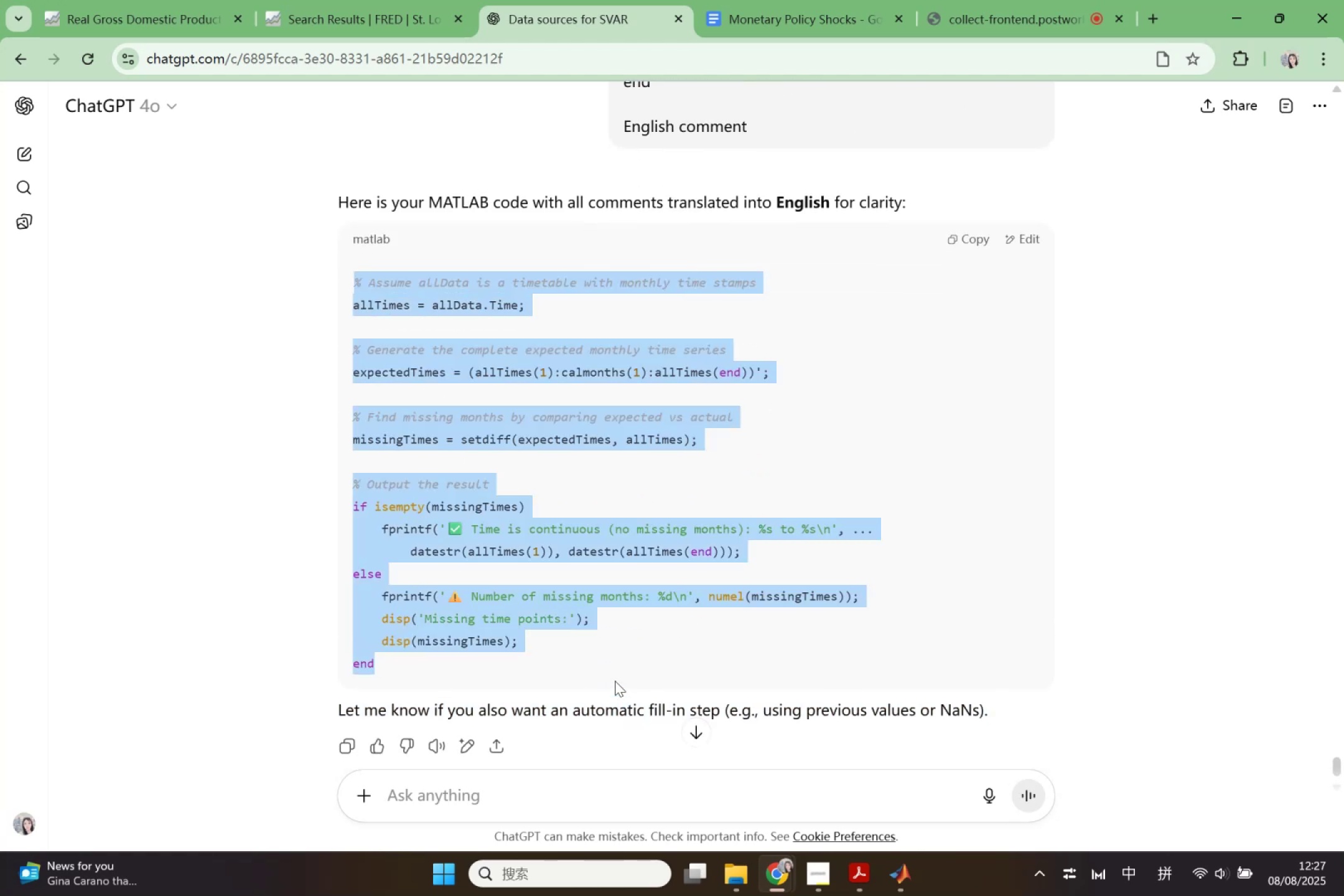 
key(Control+C)
 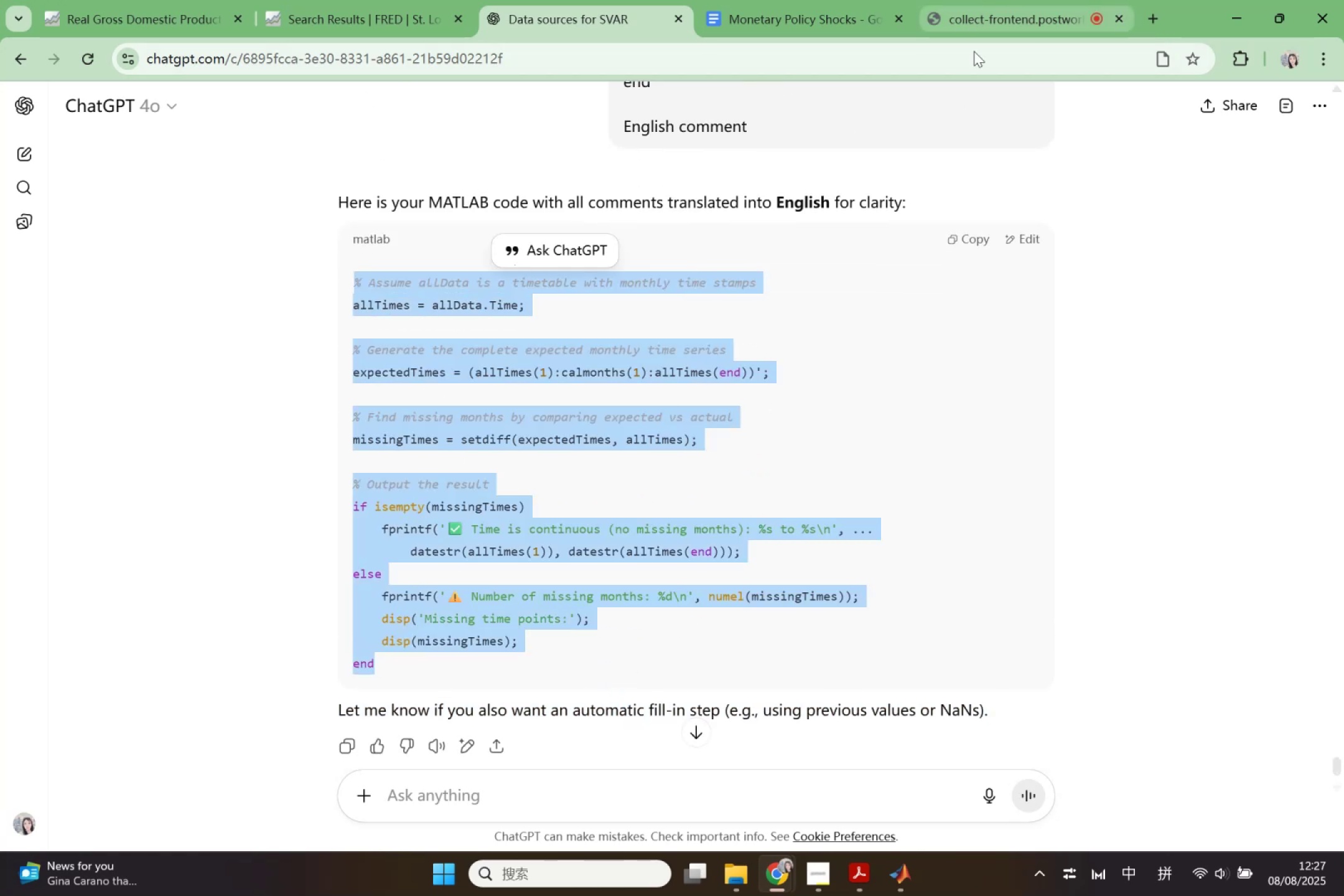 
left_click([890, 868])
 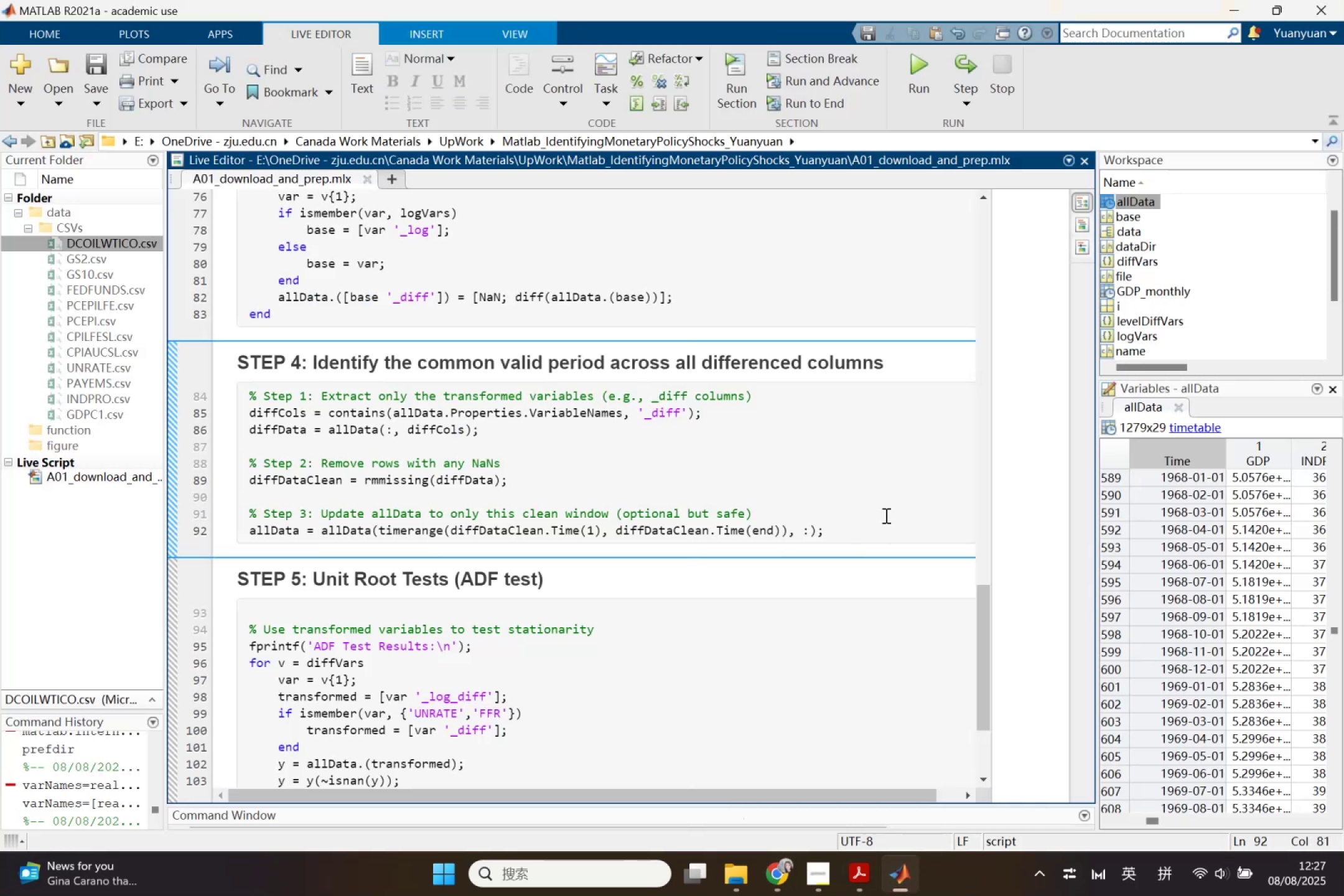 
key(Enter)
 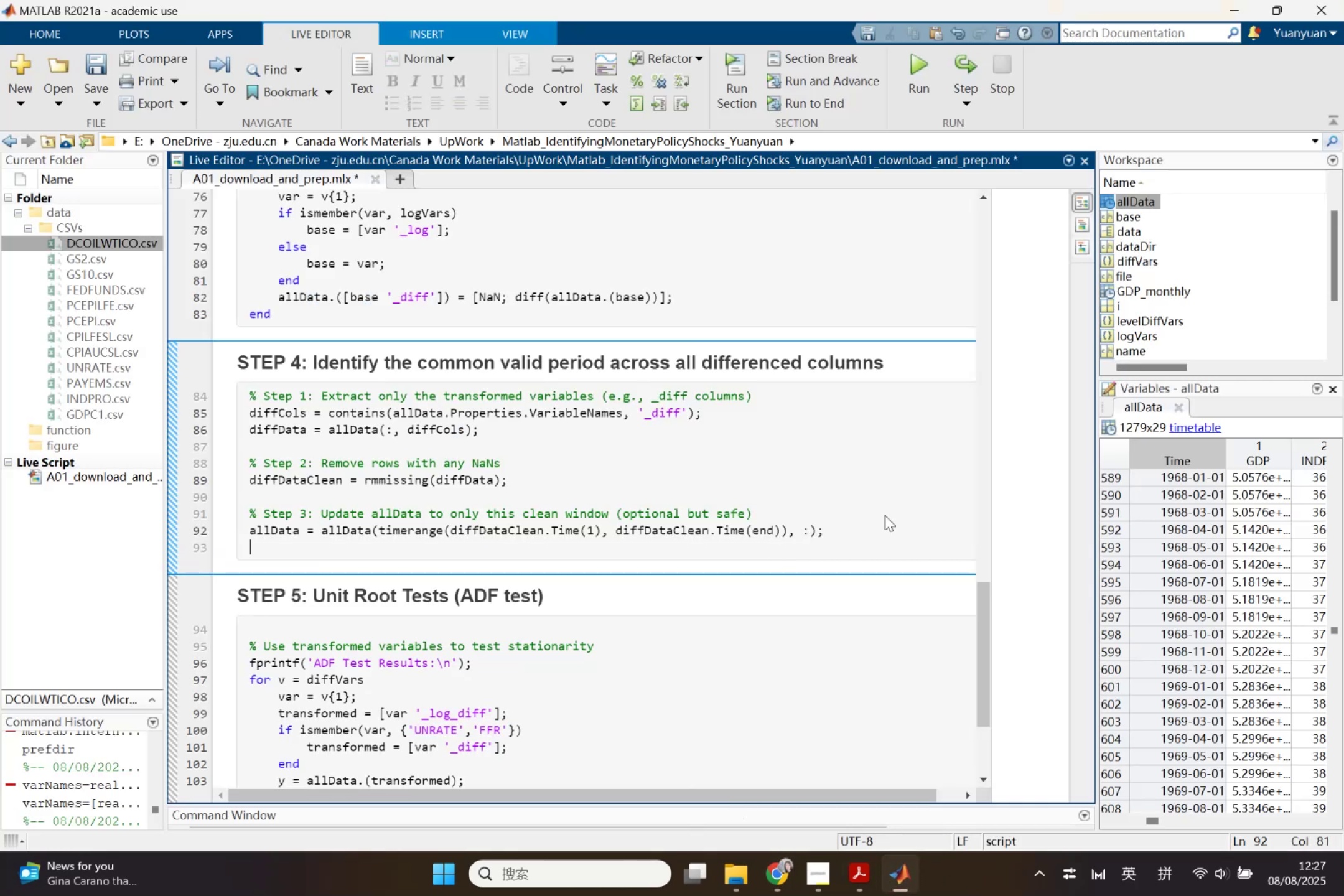 
key(Enter)
 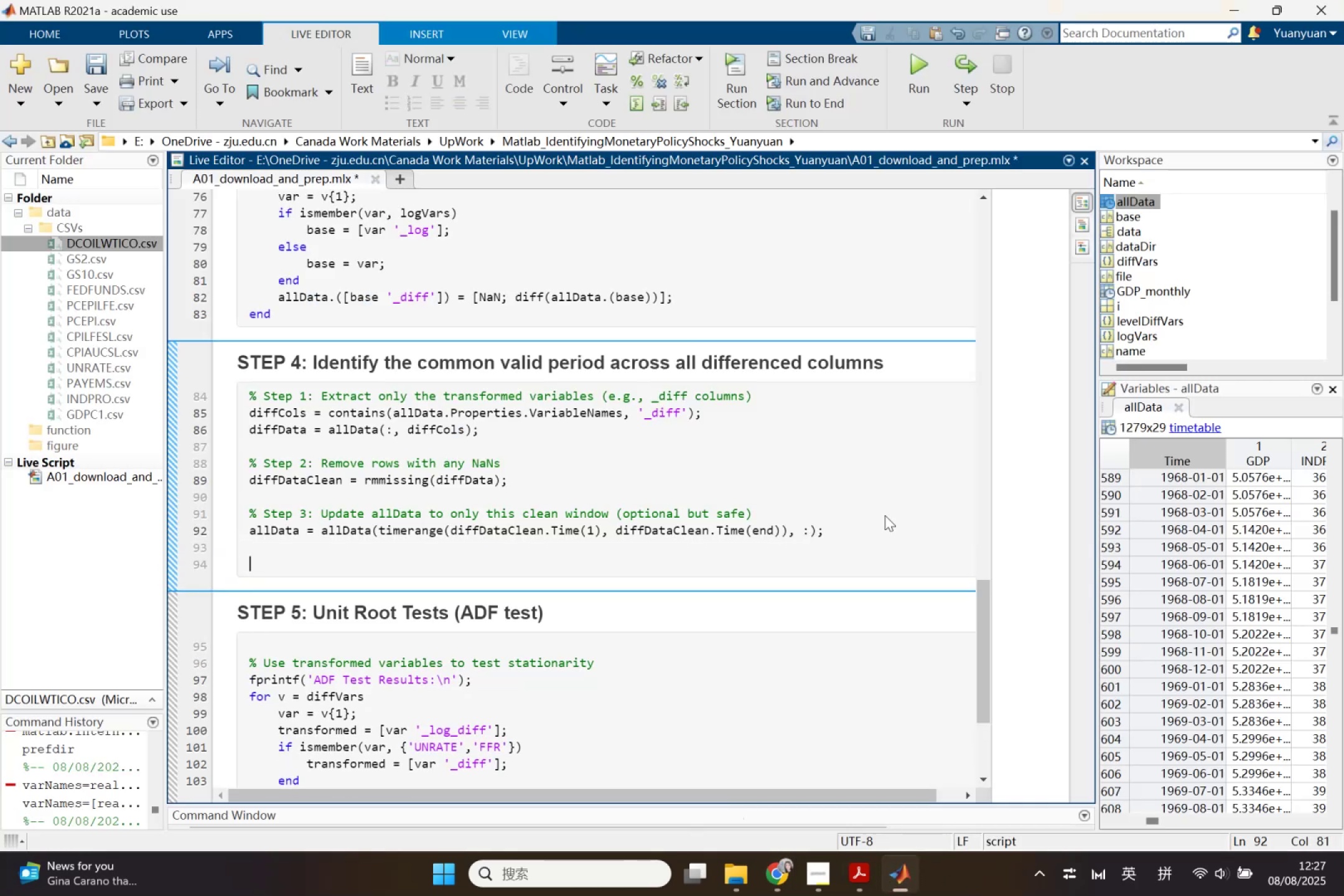 
key(Enter)
 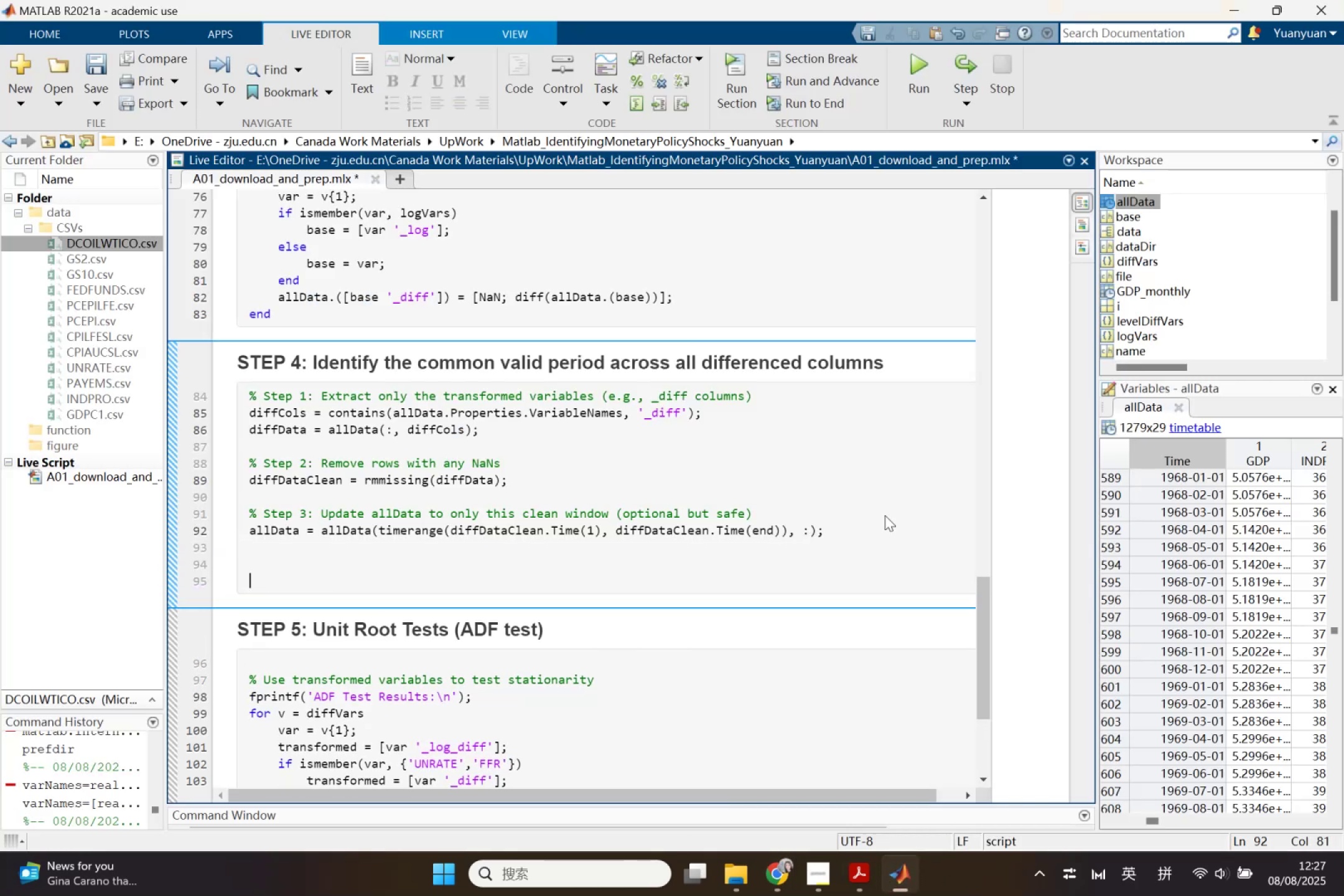 
key(Control+V)
 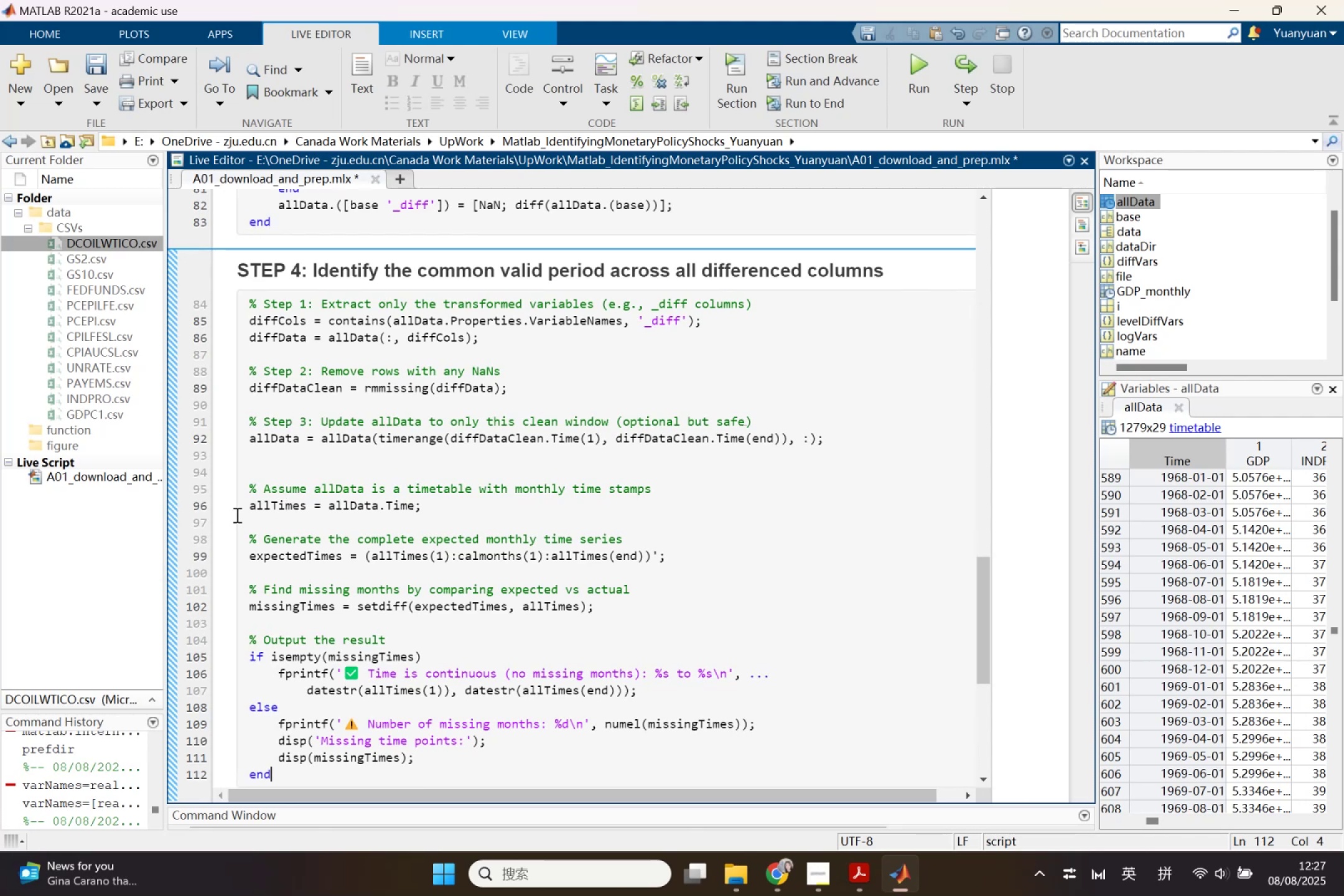 
left_click([170, 527])
 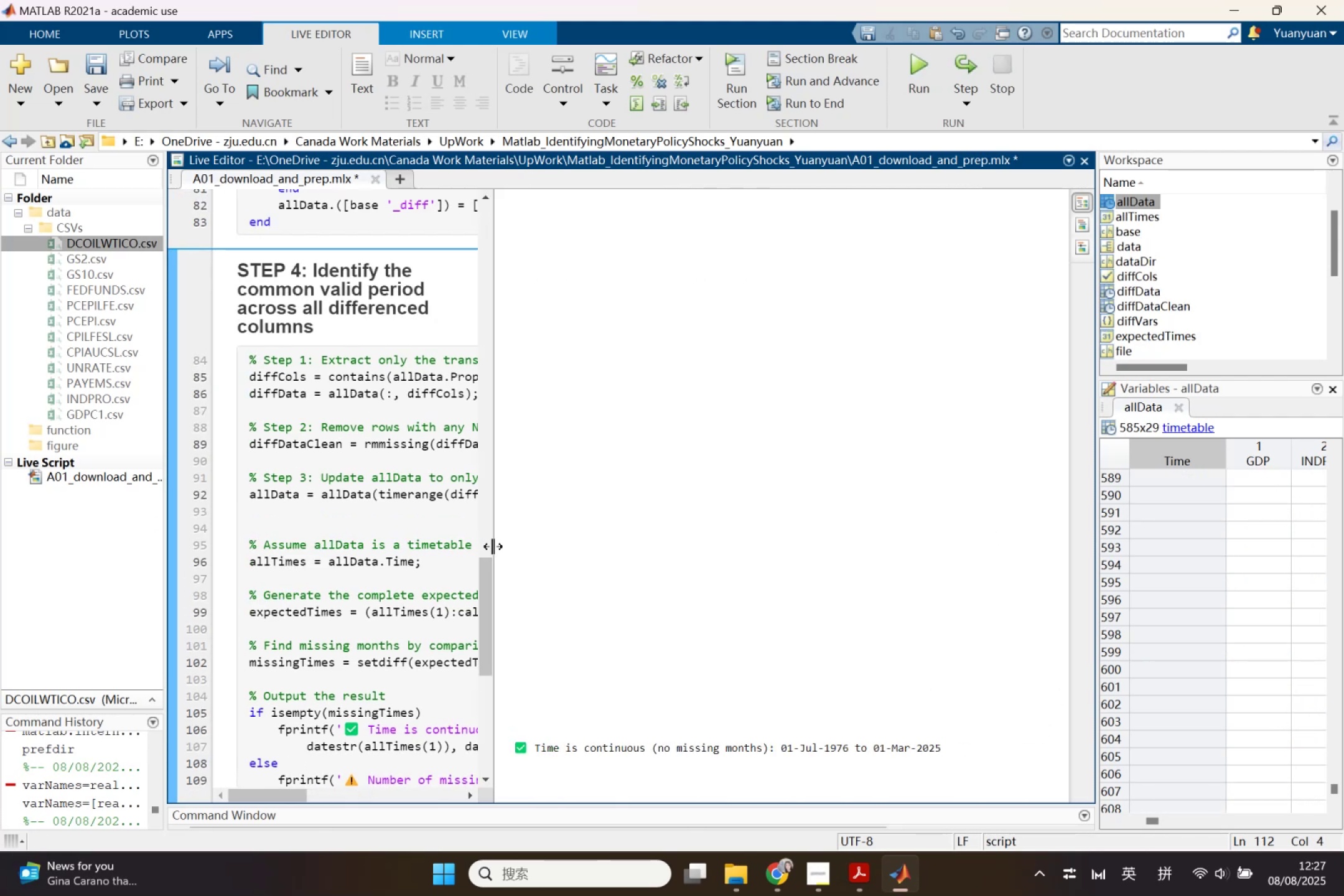 
wait(9.01)
 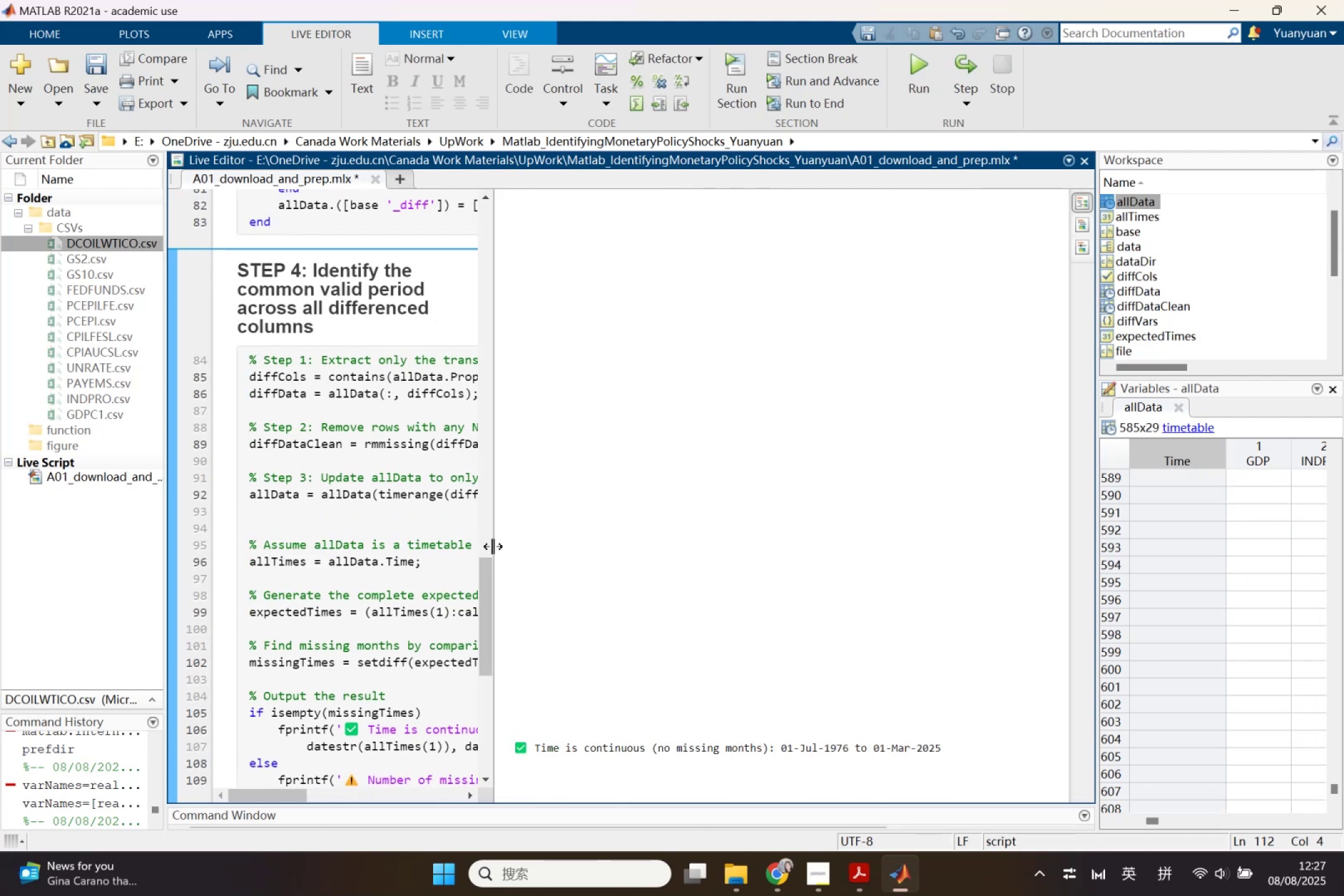 
left_click([266, 465])
 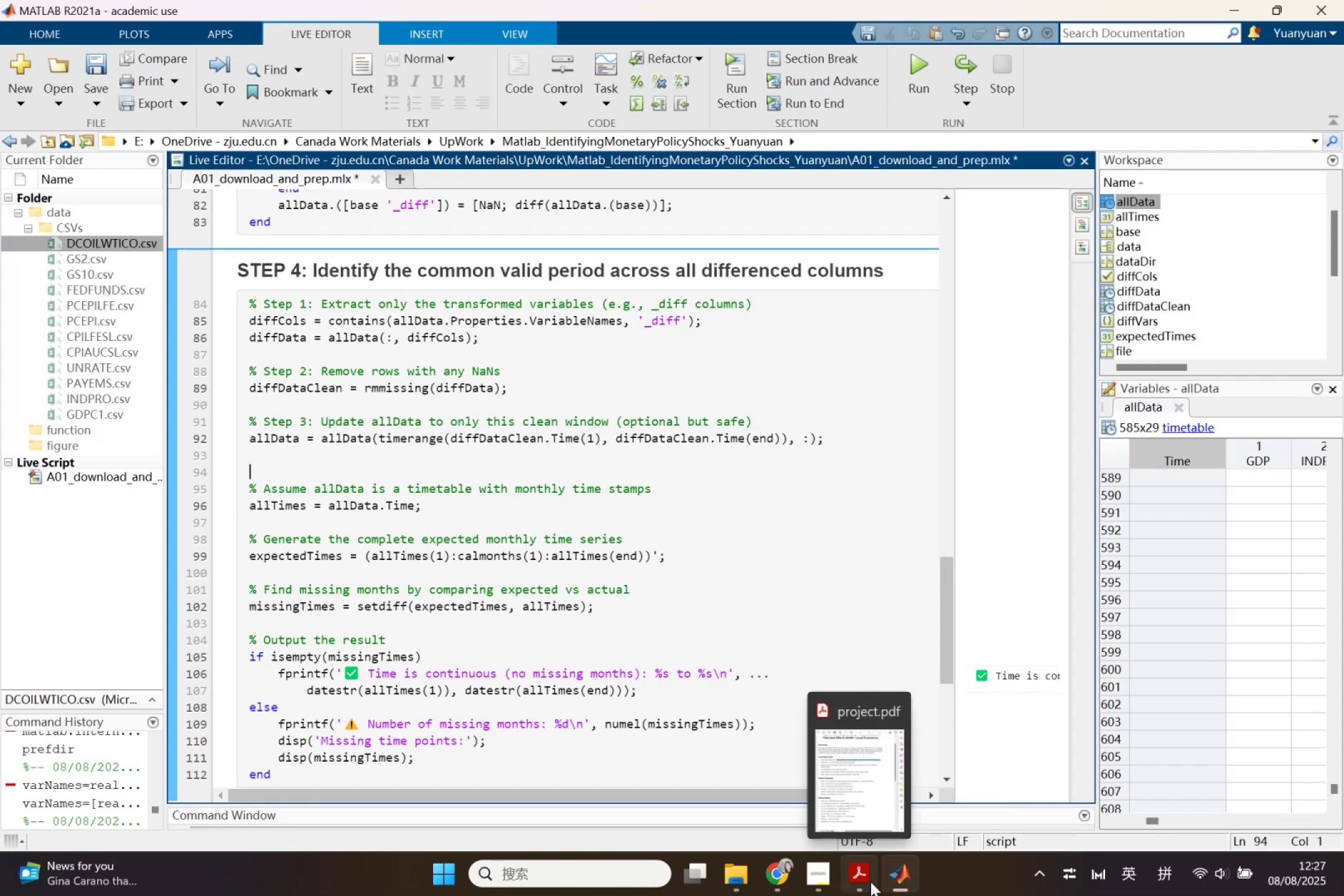 
wait(6.8)
 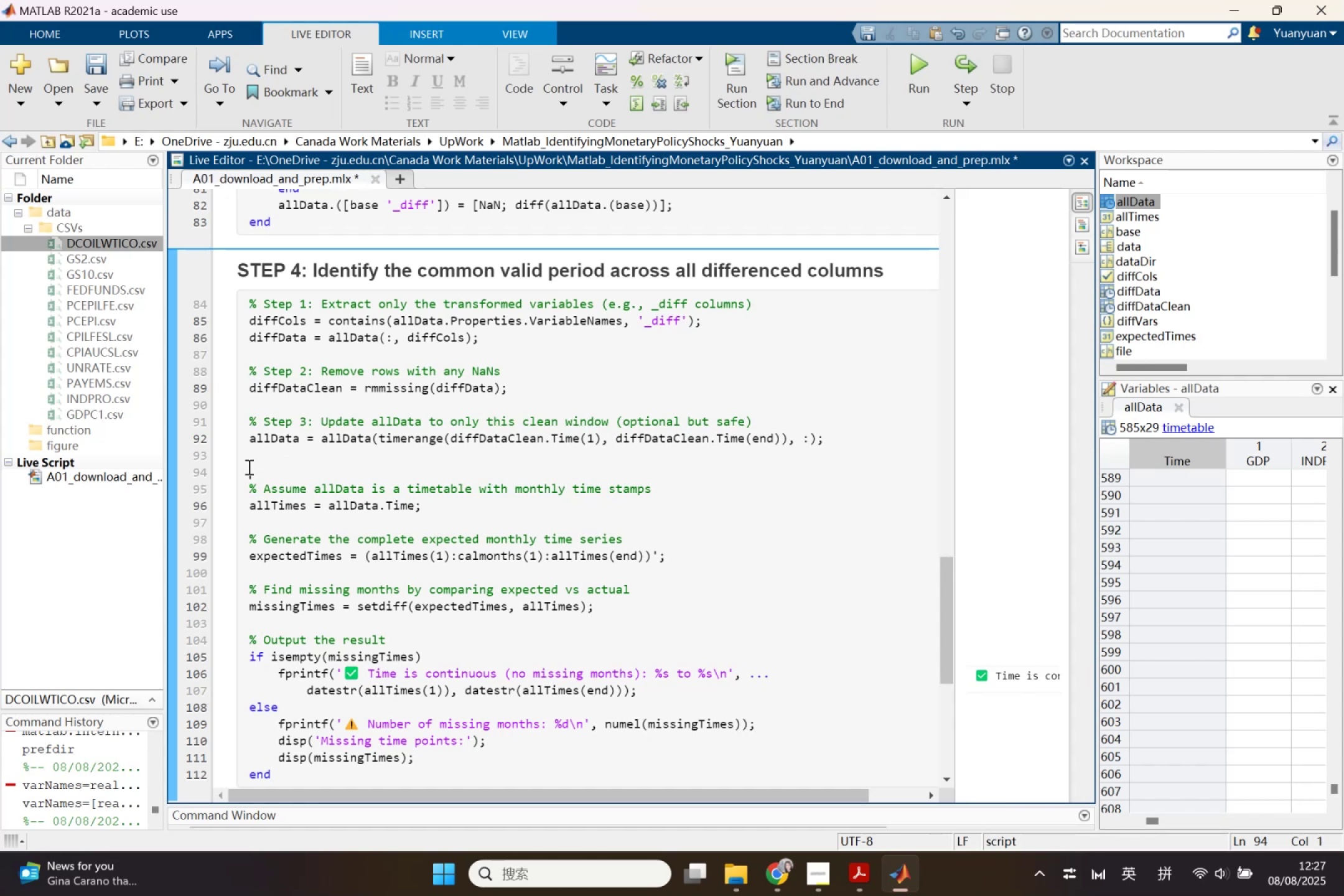 
left_click([775, 885])
 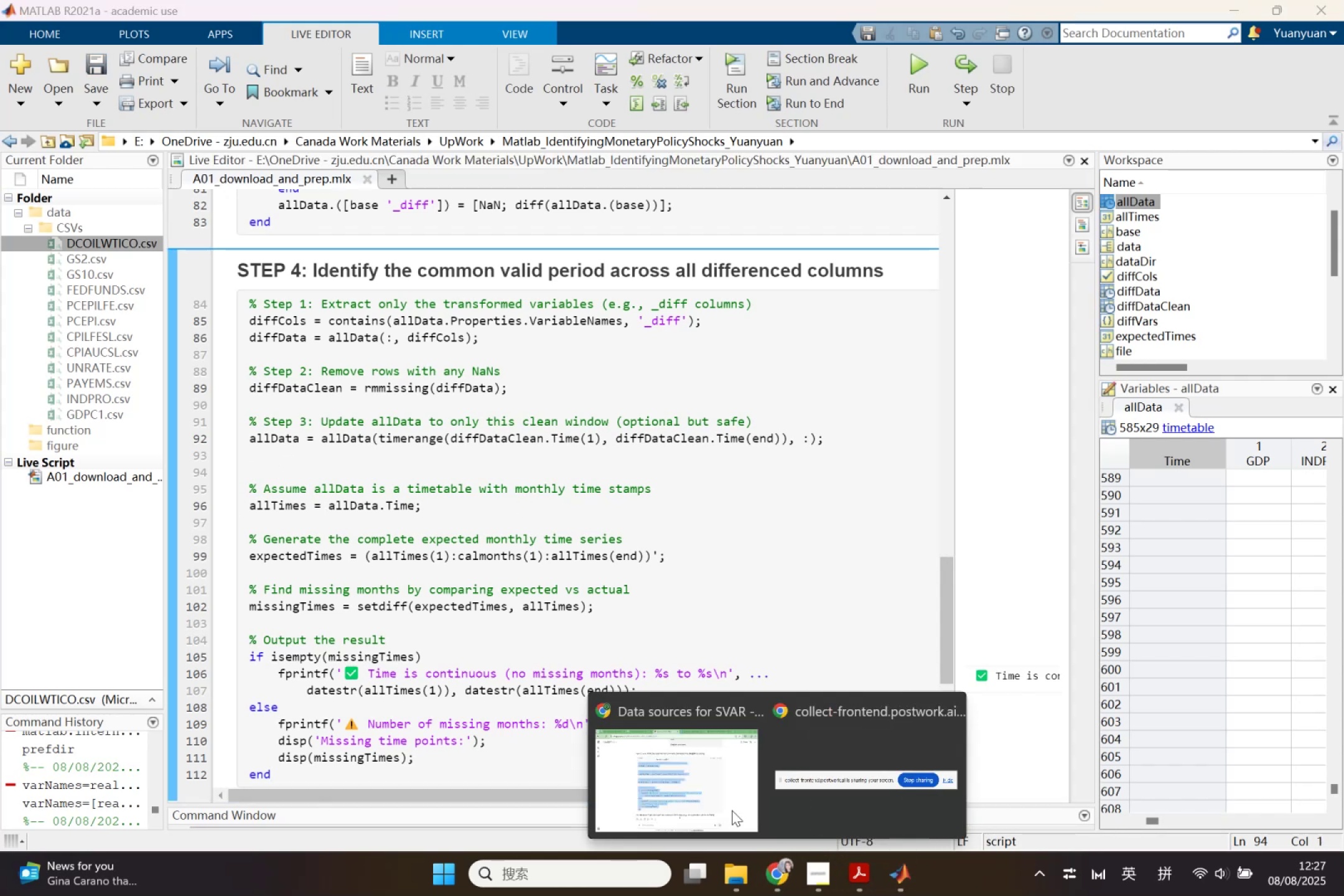 
left_click([724, 802])
 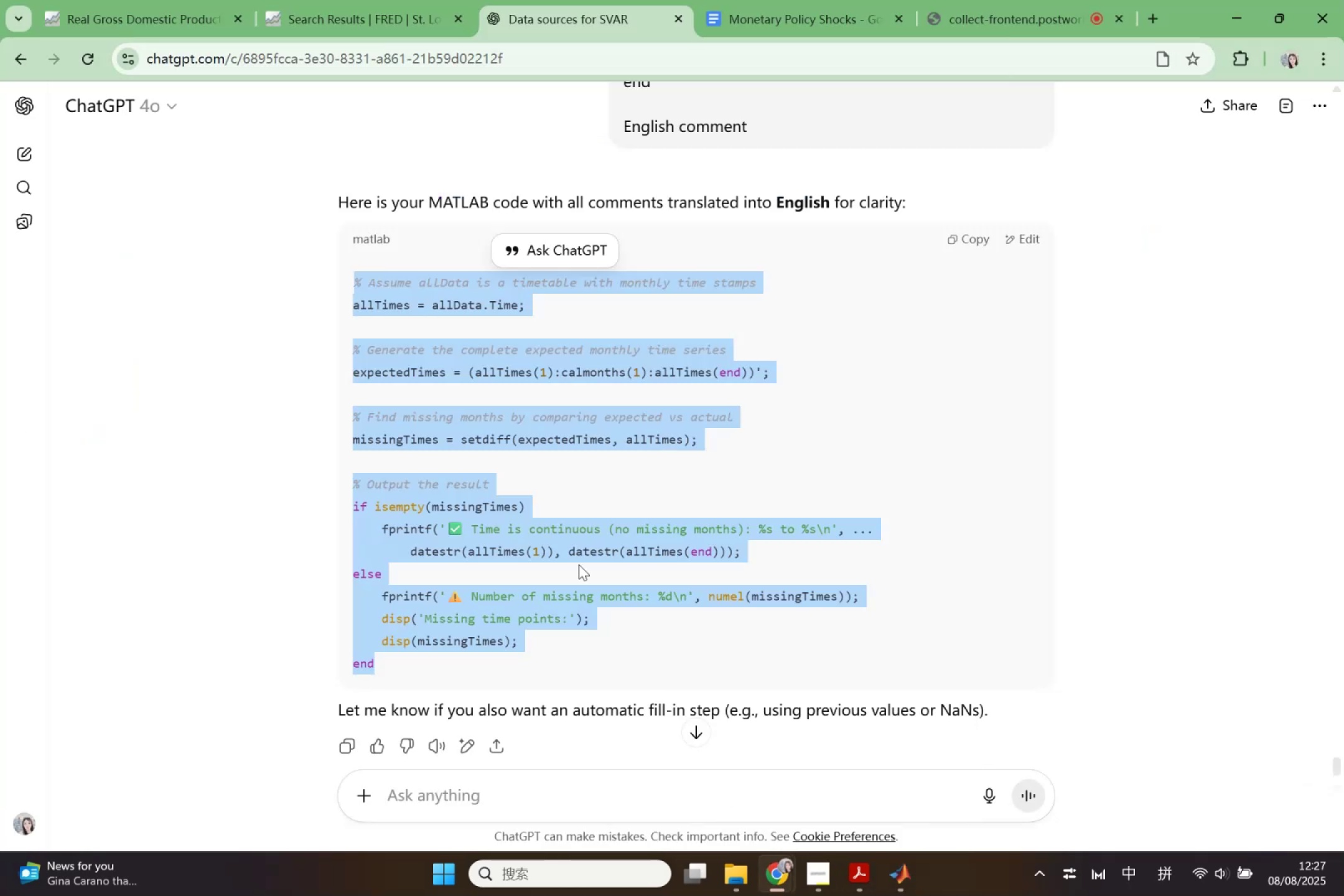 
left_click([575, 529])
 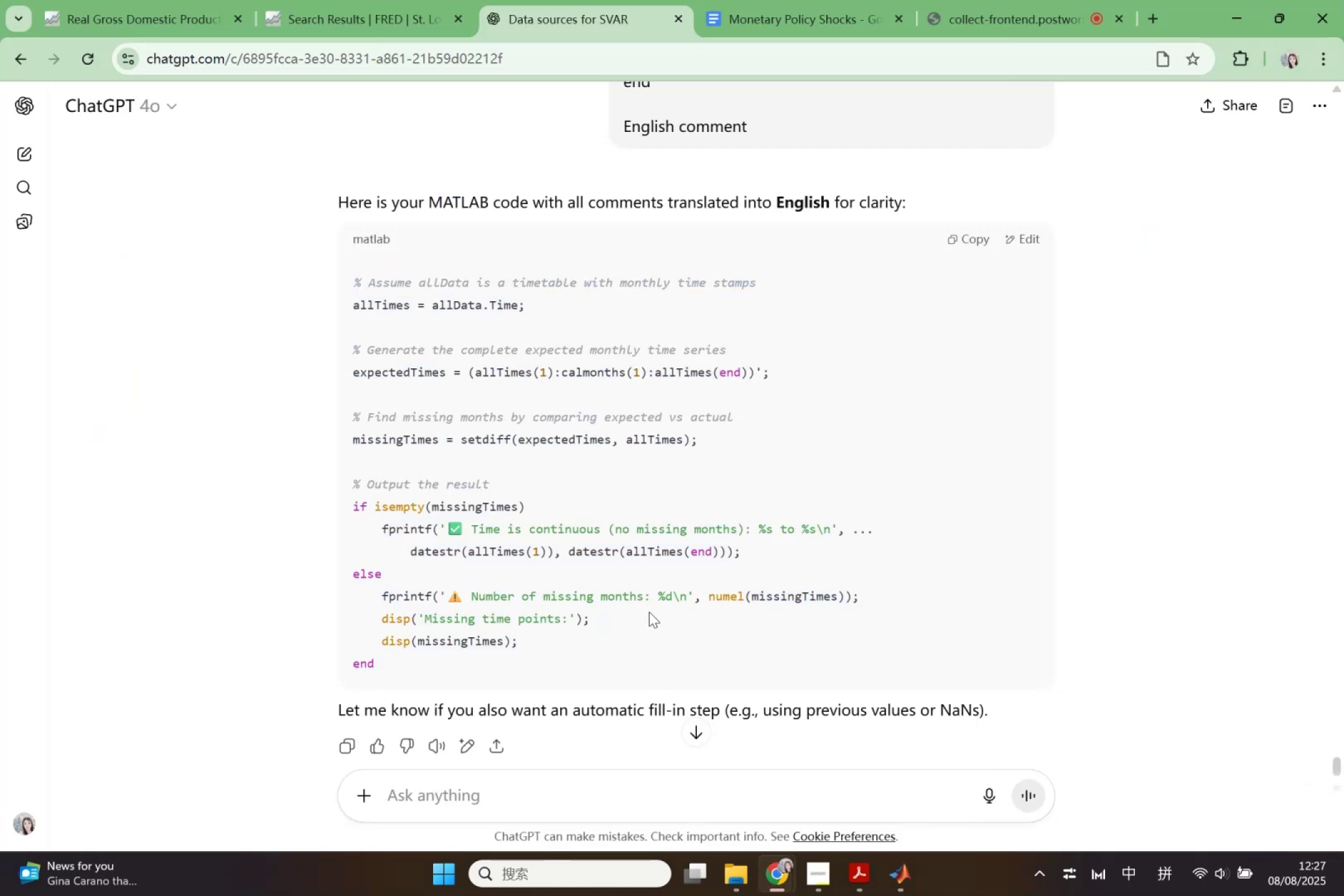 
scroll: coordinate [683, 607], scroll_direction: up, amount: 25.0
 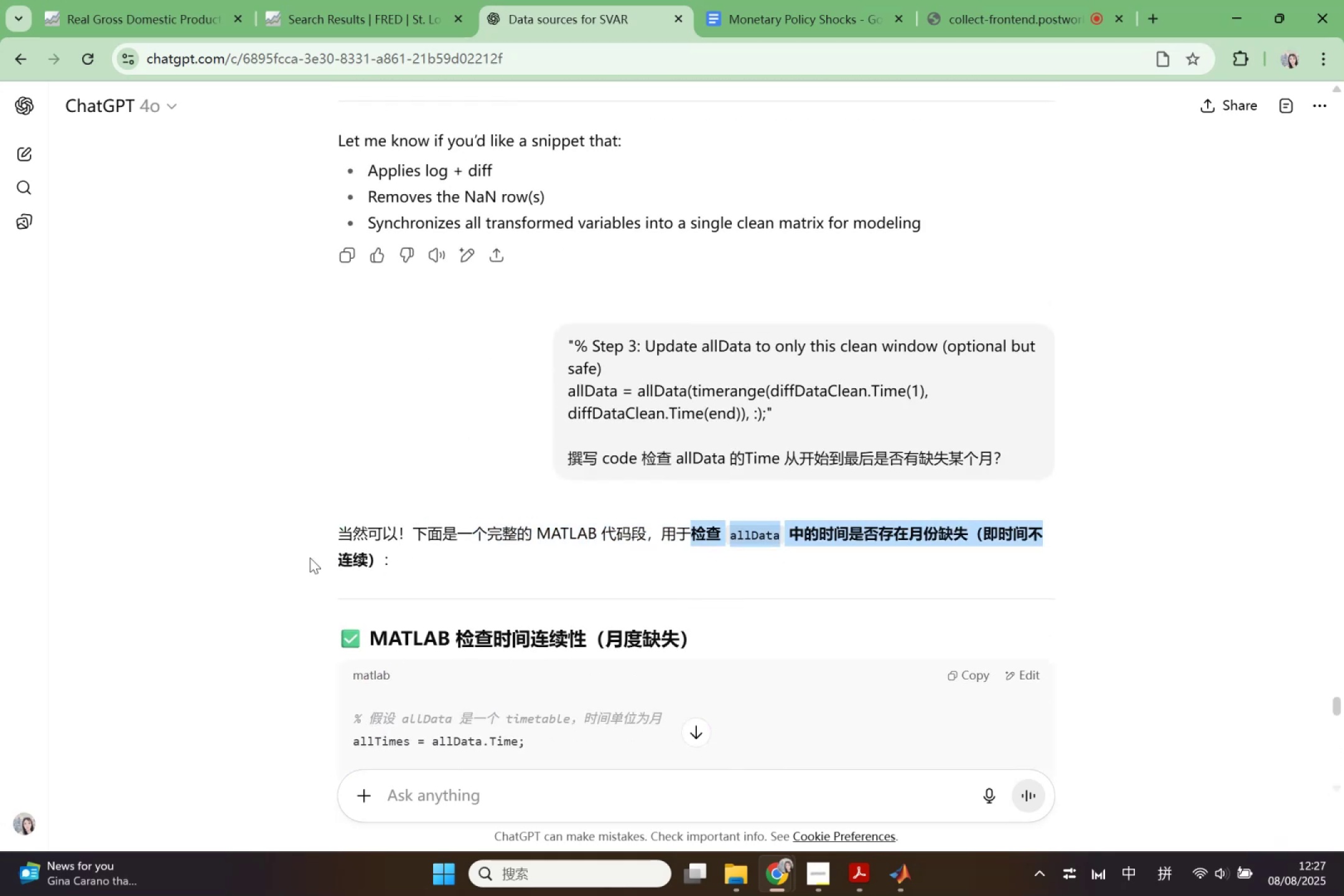 
key(Control+ControlLeft)
 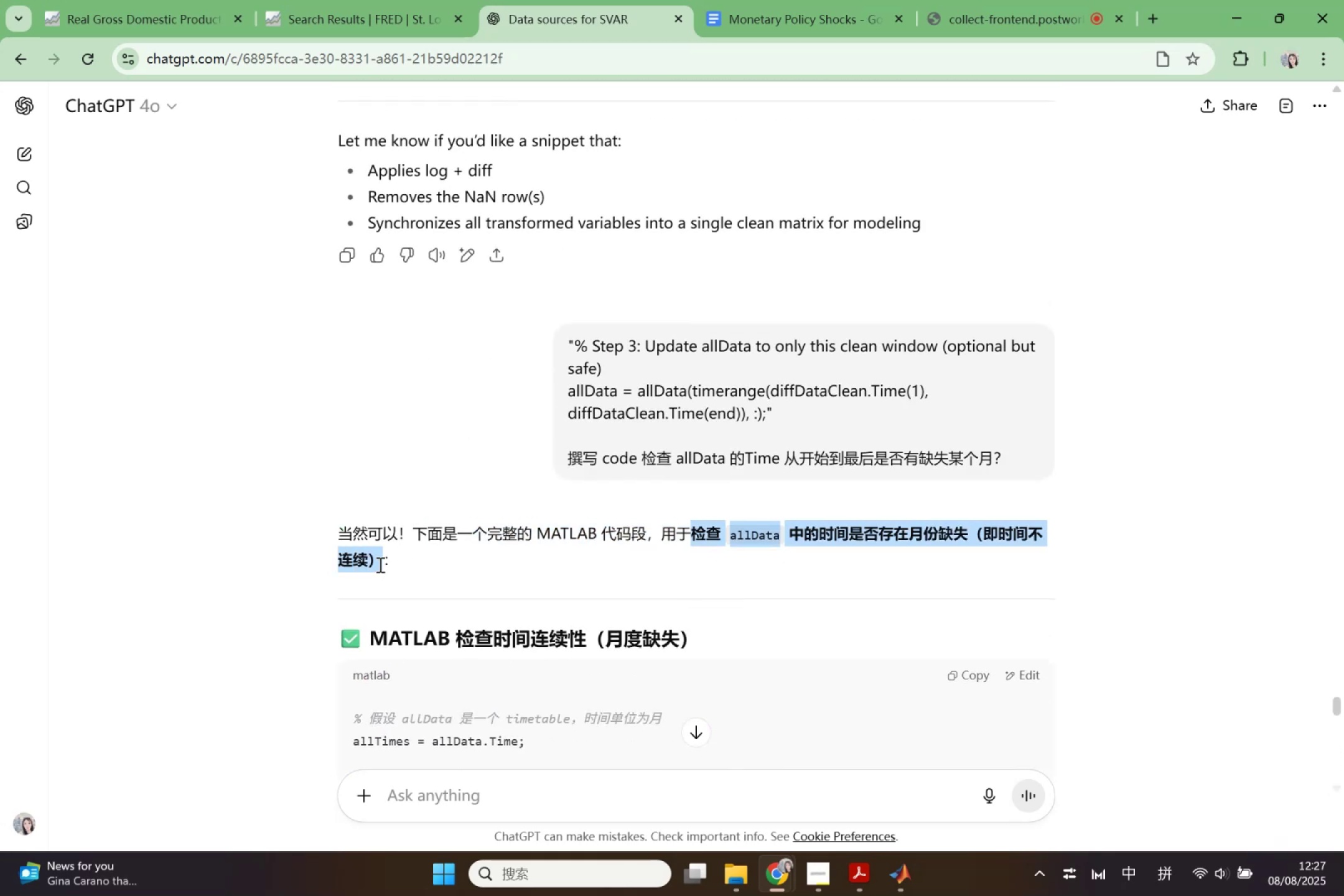 
key(Control+C)
 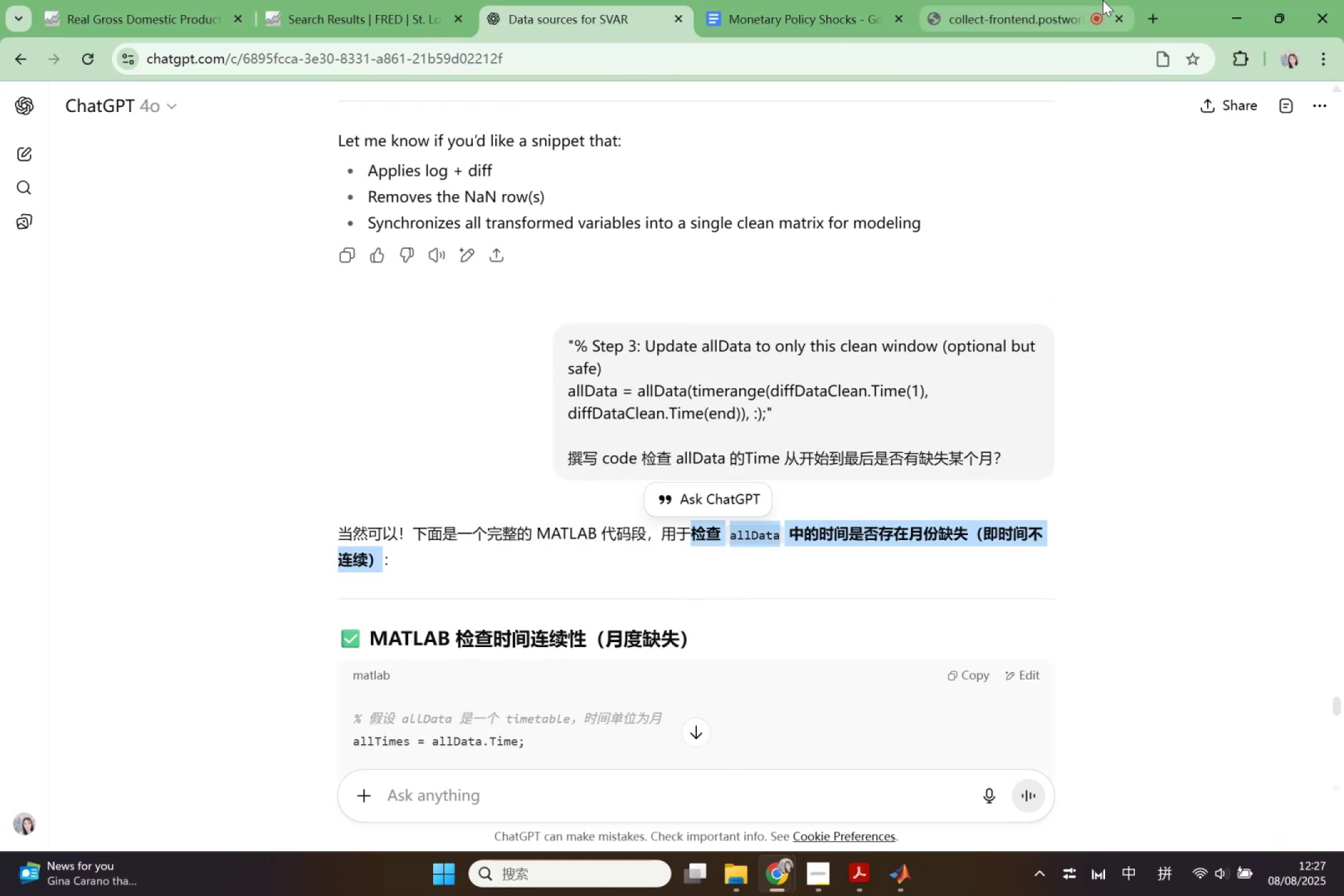 
left_click([1146, 12])
 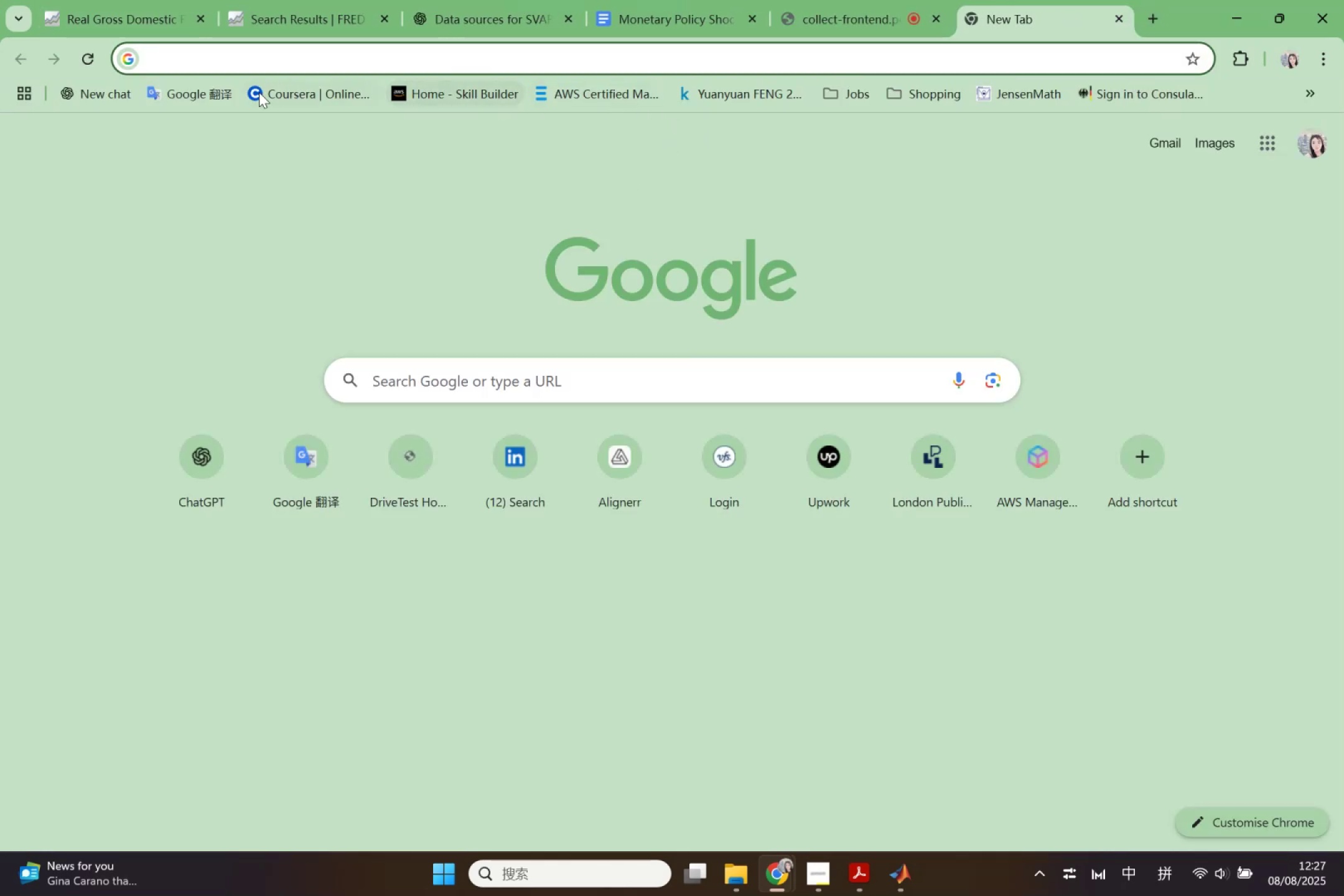 
left_click([170, 84])
 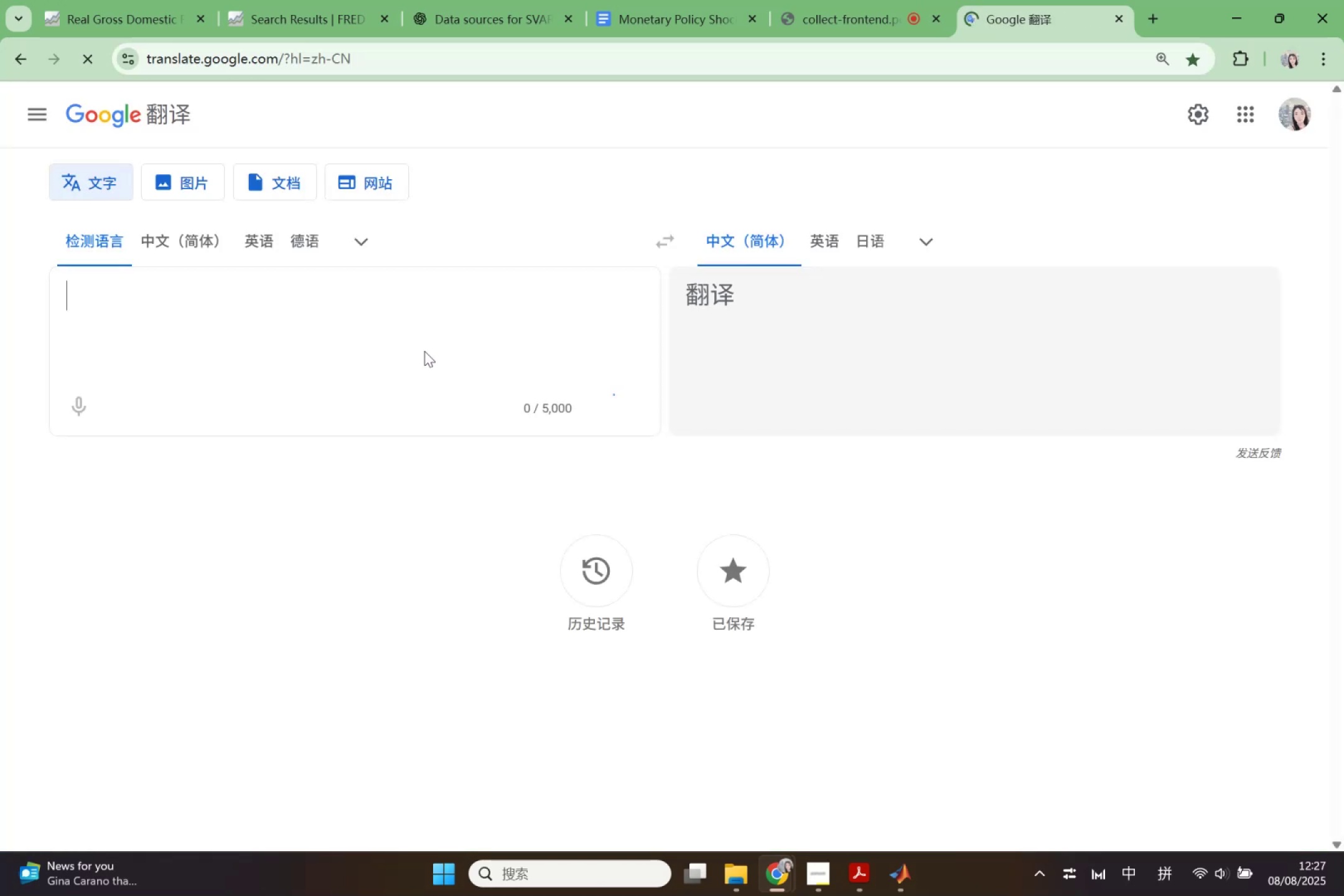 
left_click([412, 324])
 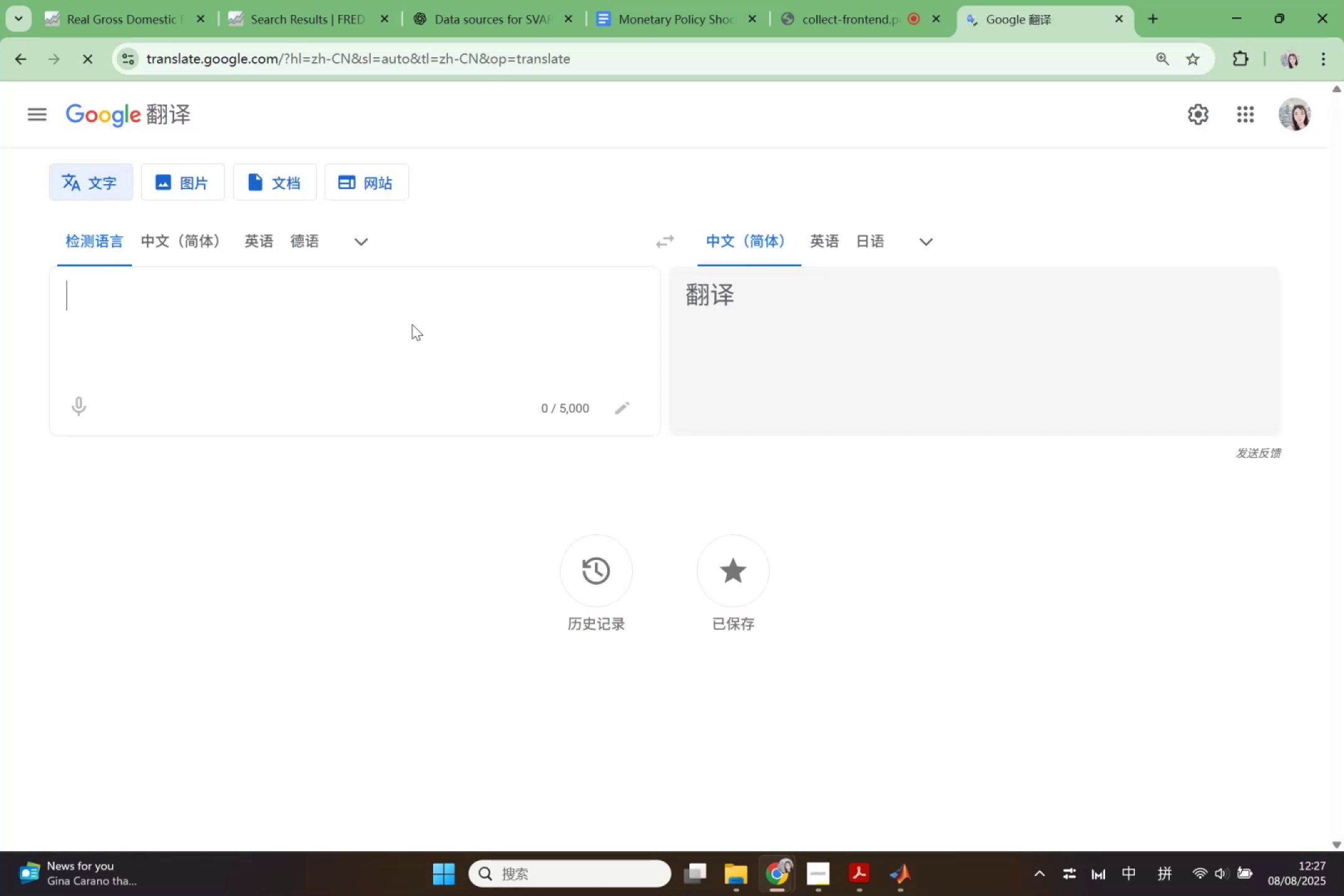 
key(Control+ControlLeft)
 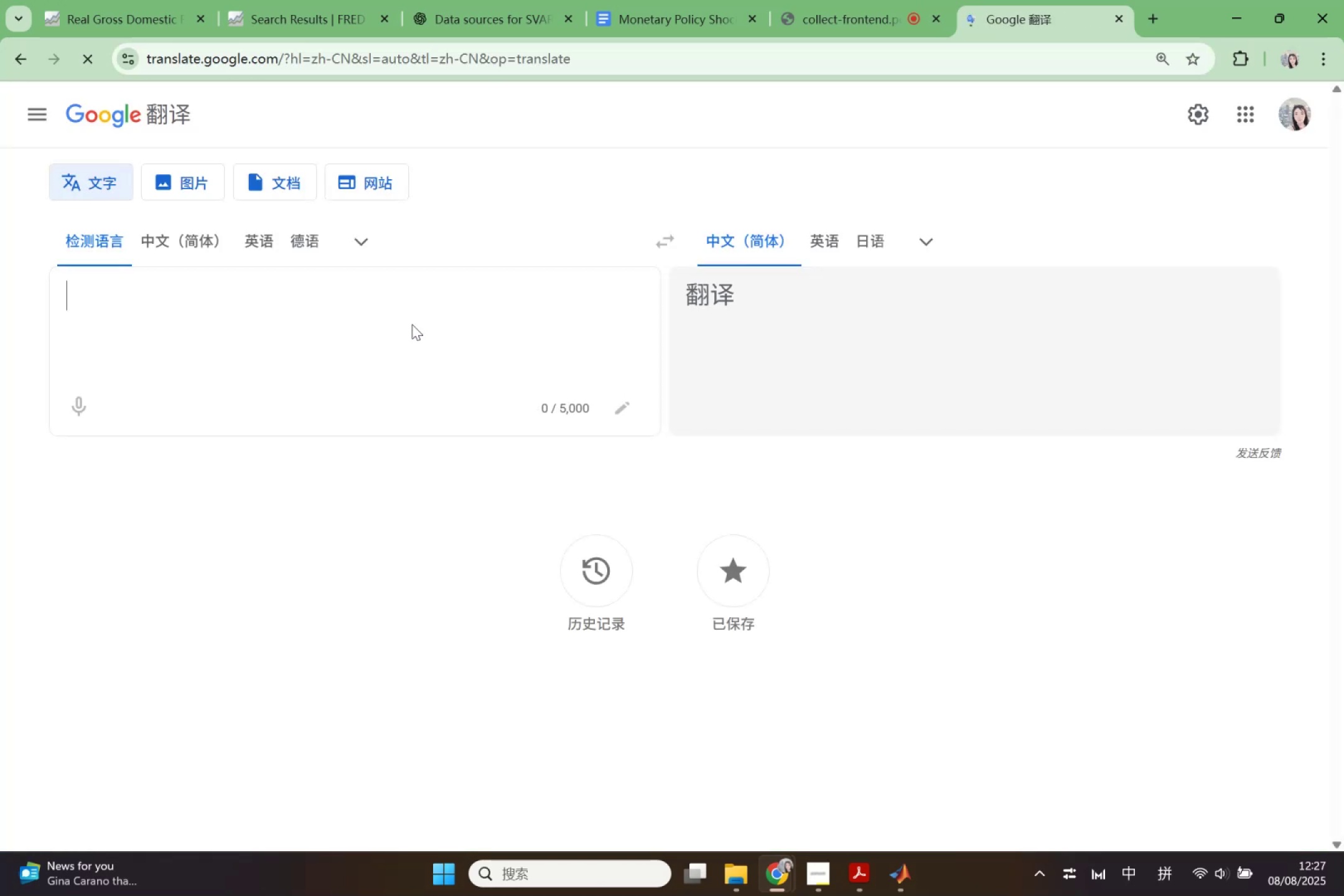 
key(Control+V)
 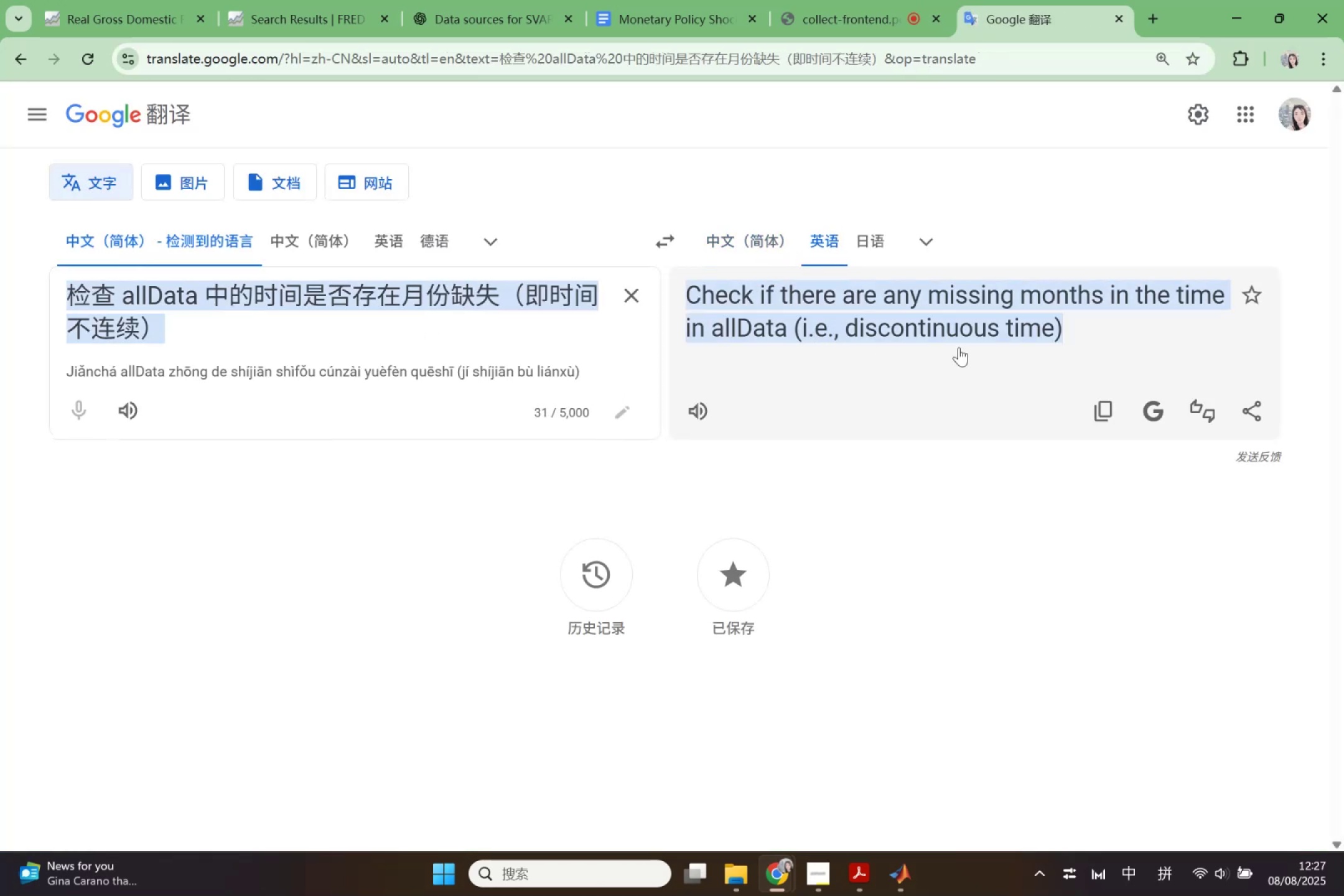 
key(Control+ControlLeft)
 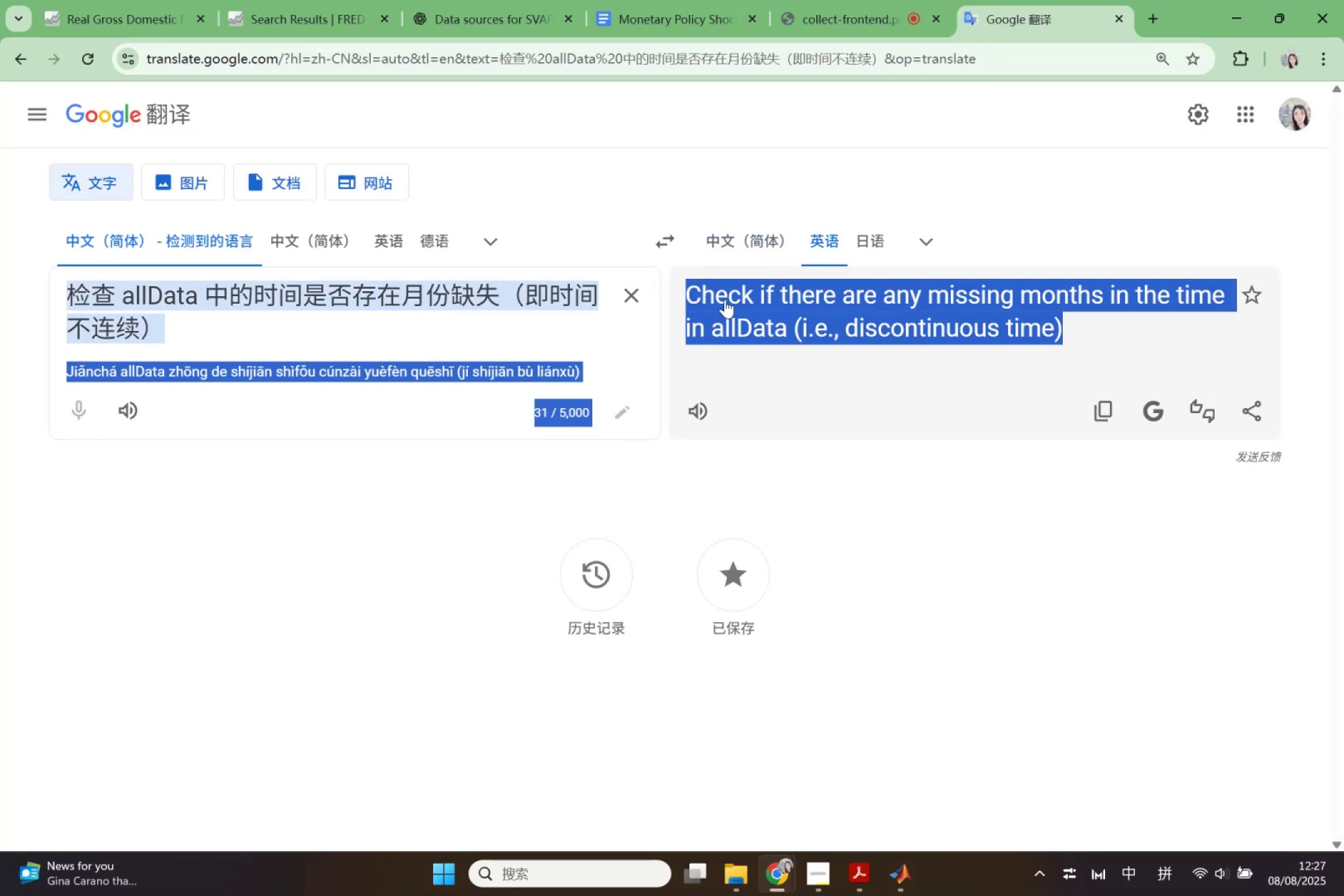 
left_click([732, 304])
 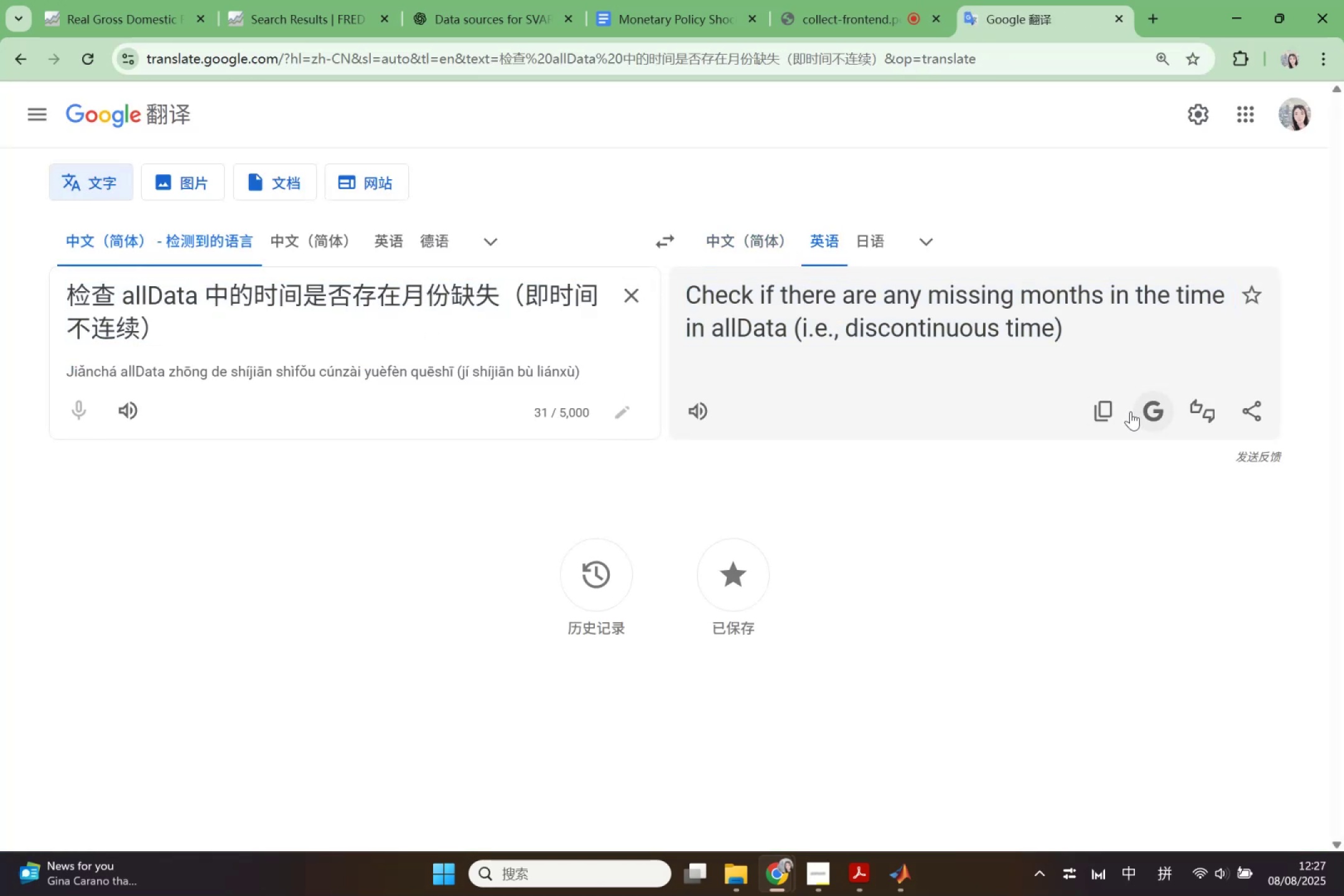 
left_click([1099, 410])
 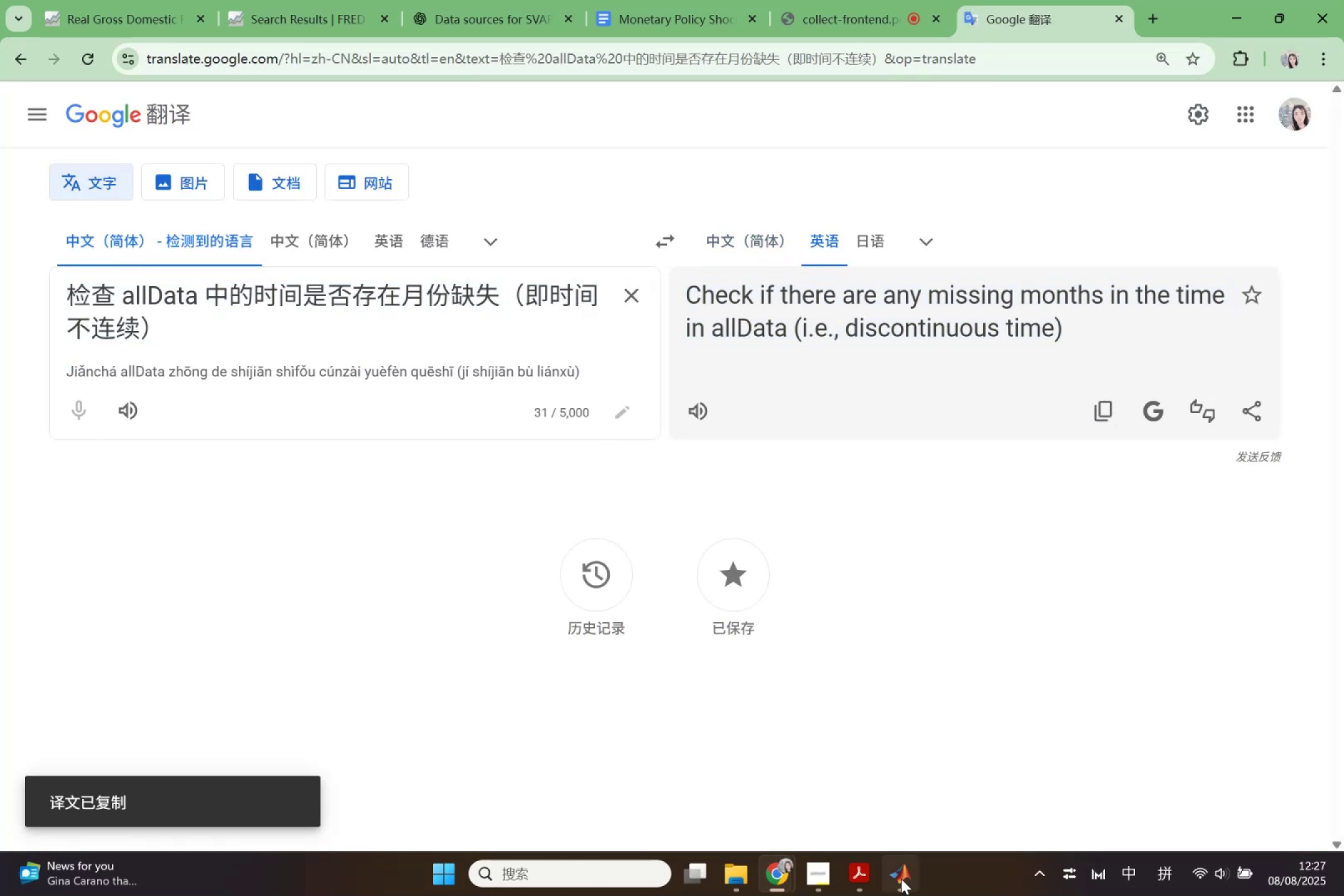 
left_click([901, 872])
 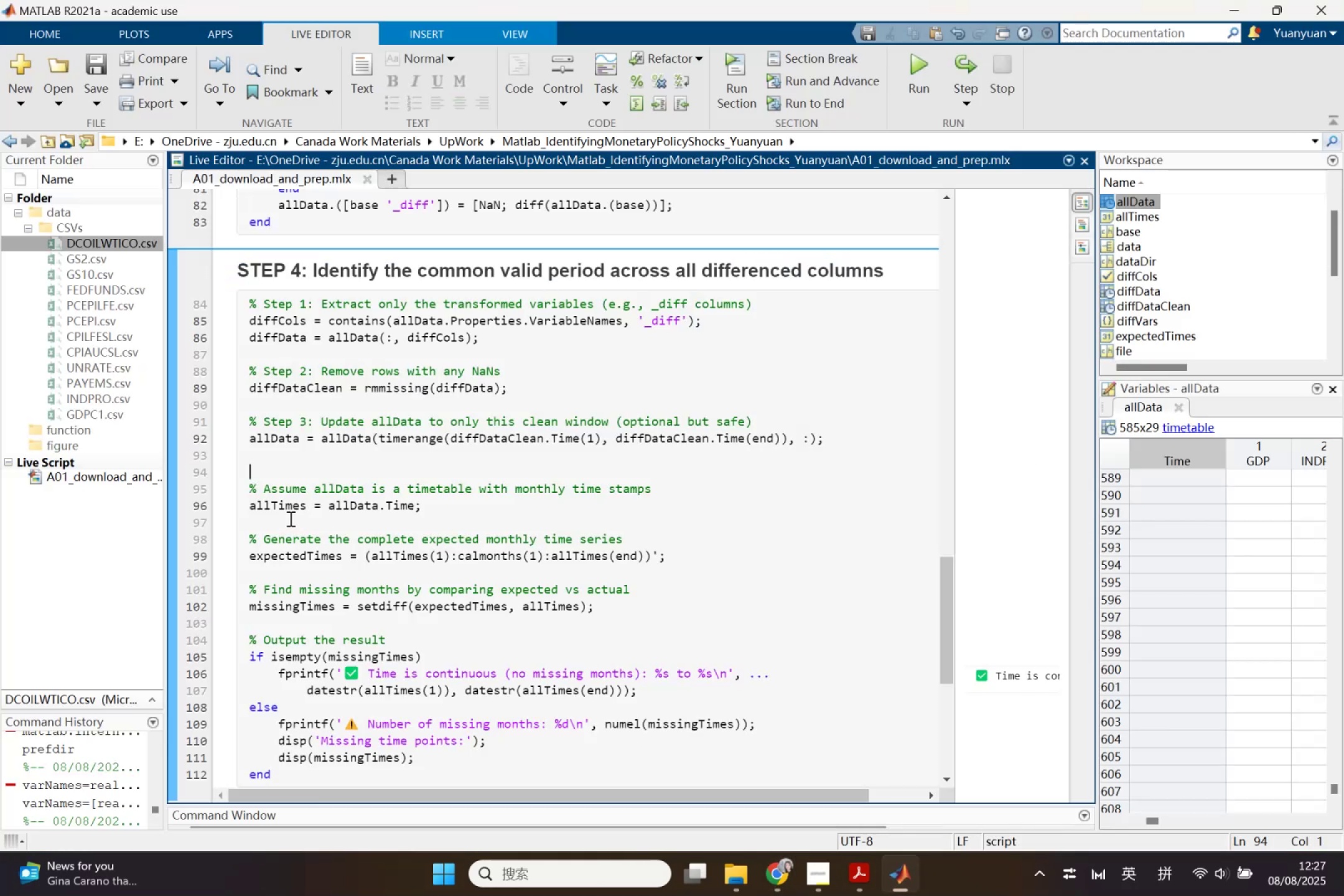 
key(Control+V)
 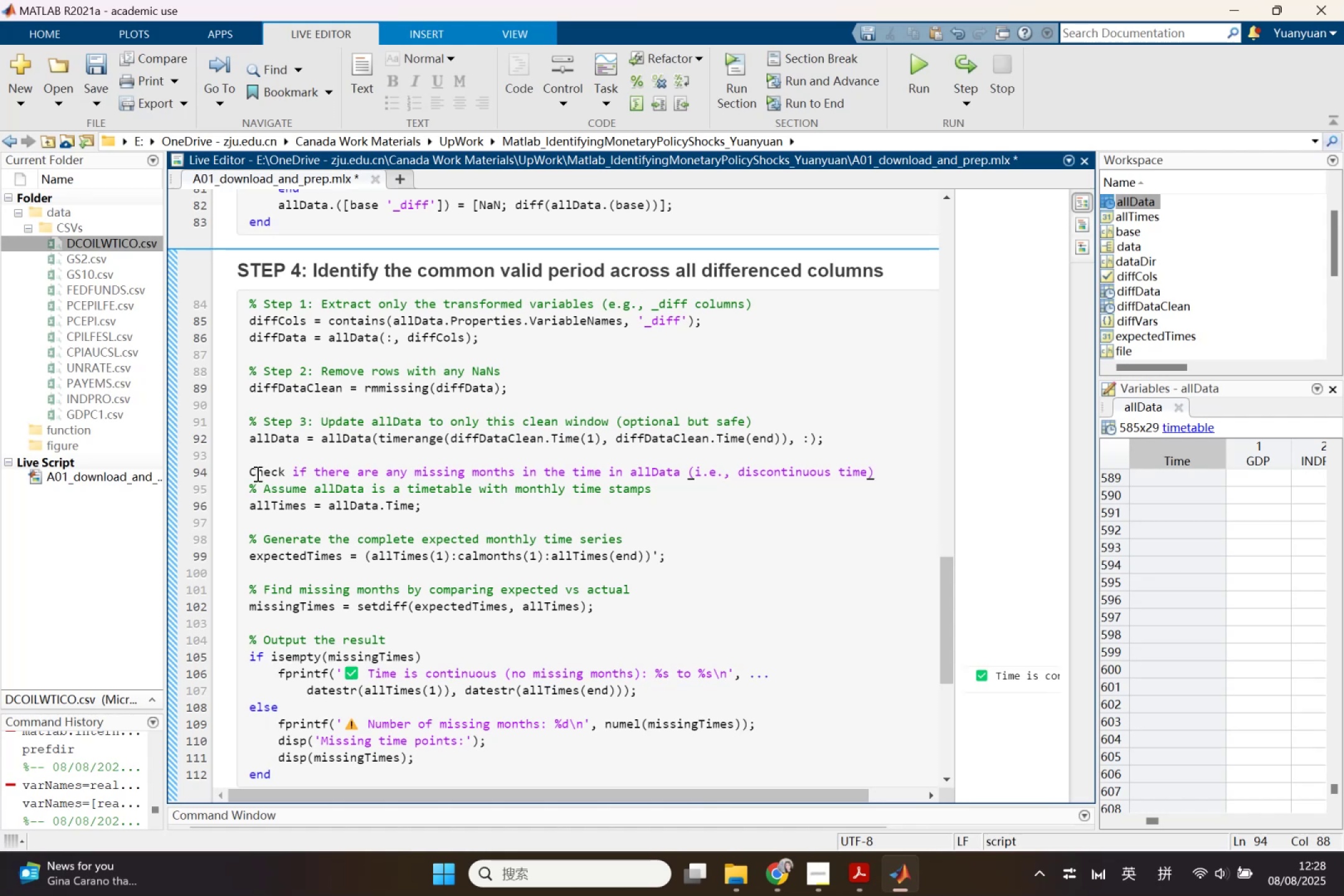 
left_click([251, 472])
 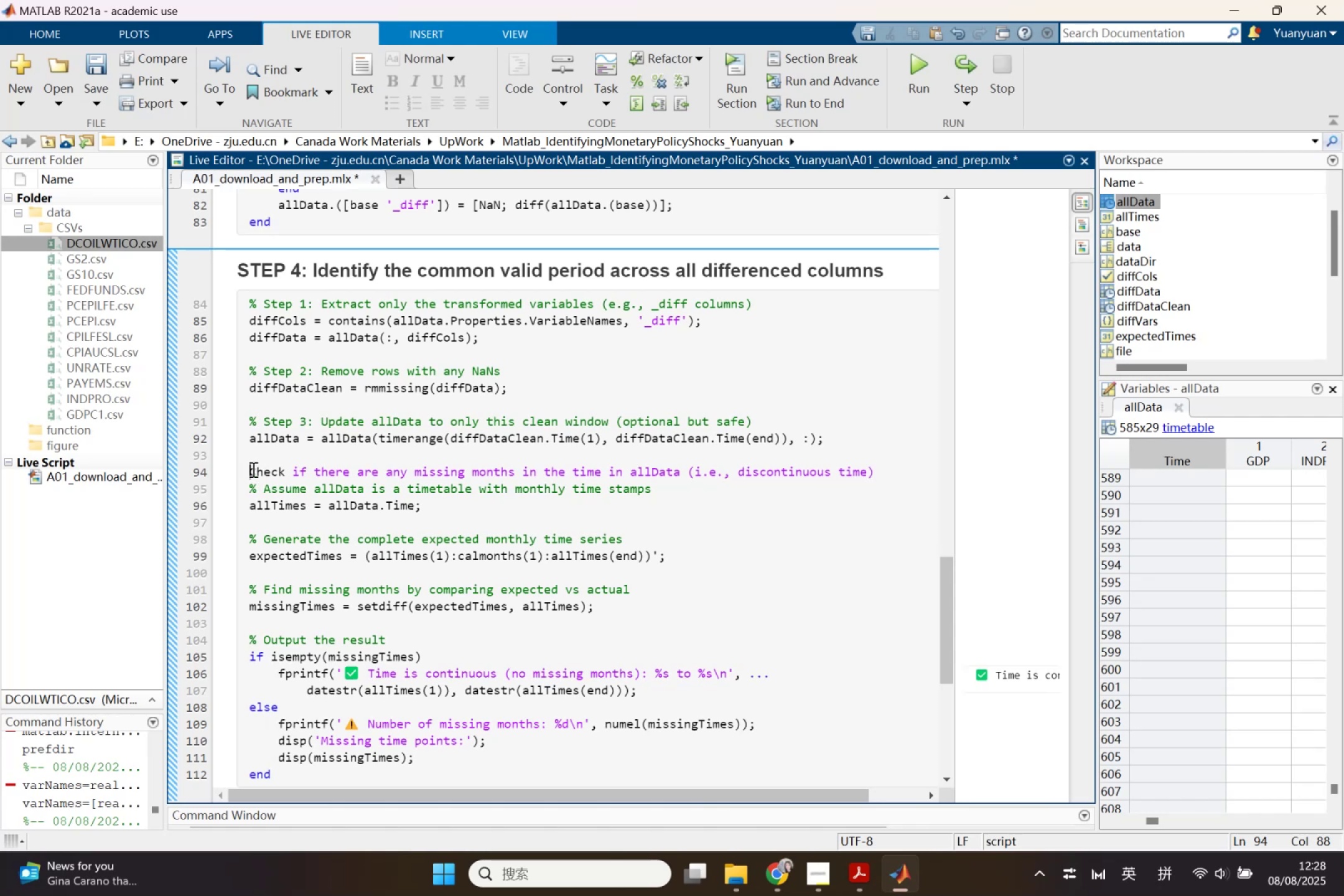 
key(Shift+5)
 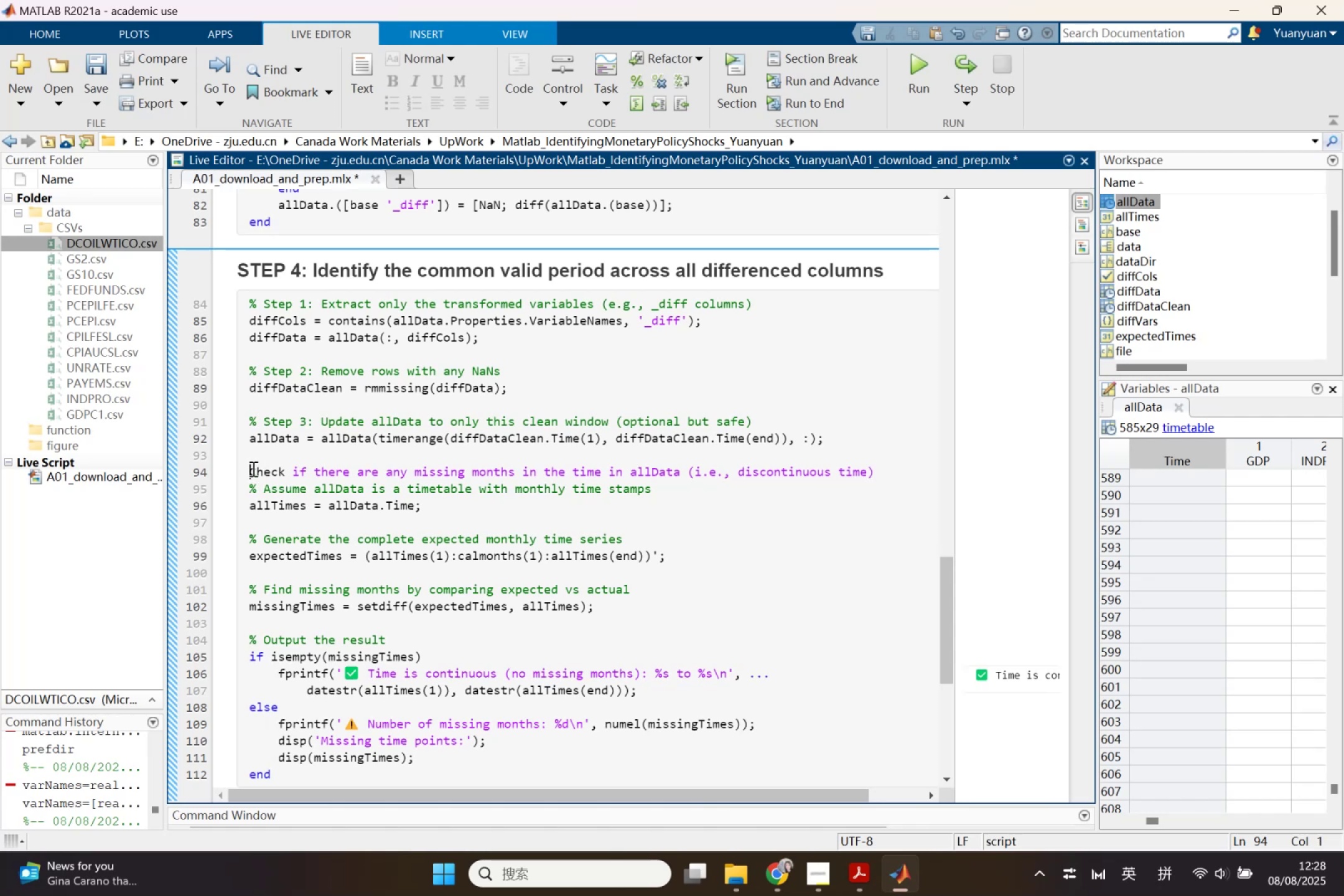 
key(Space)
 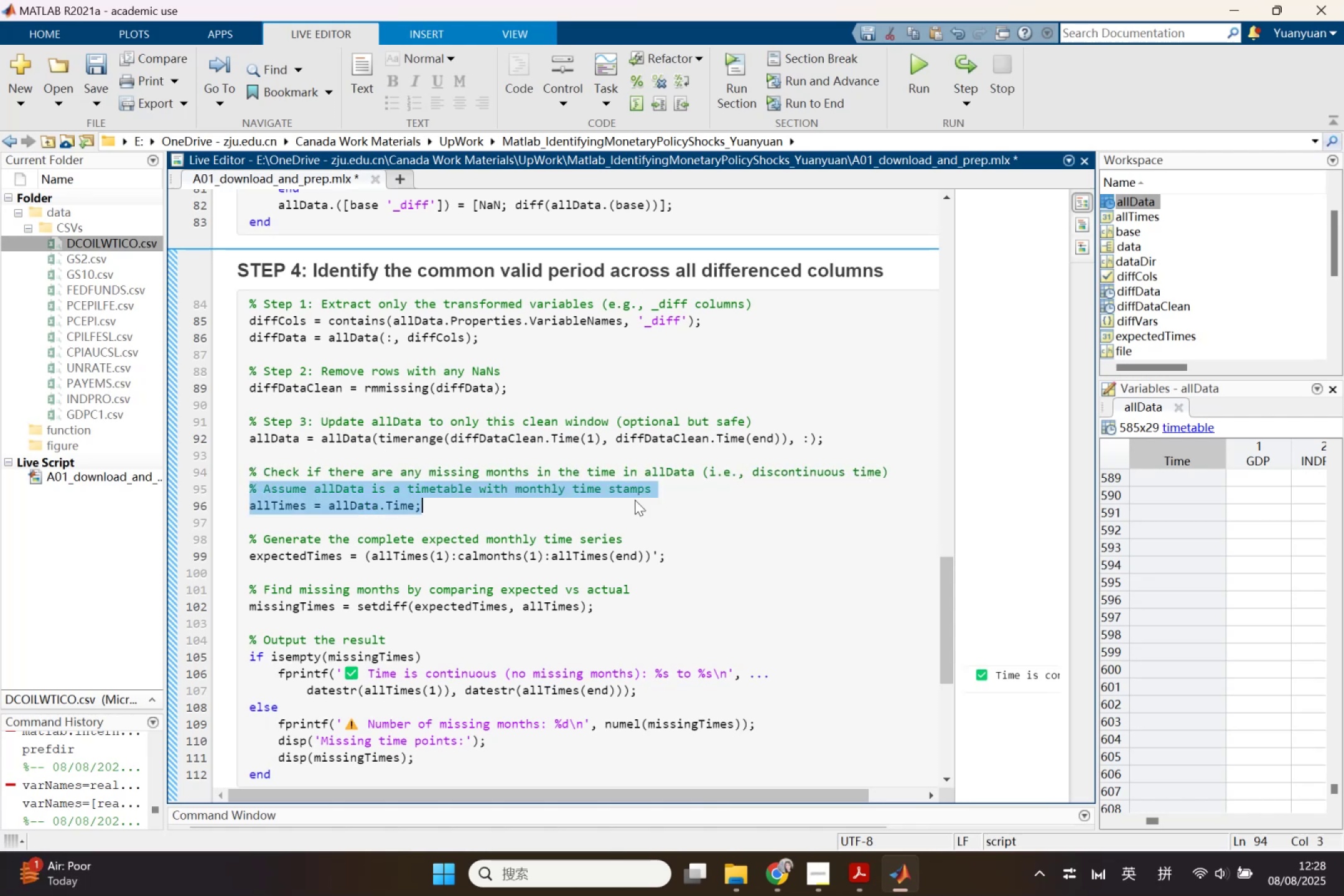 
wait(5.11)
 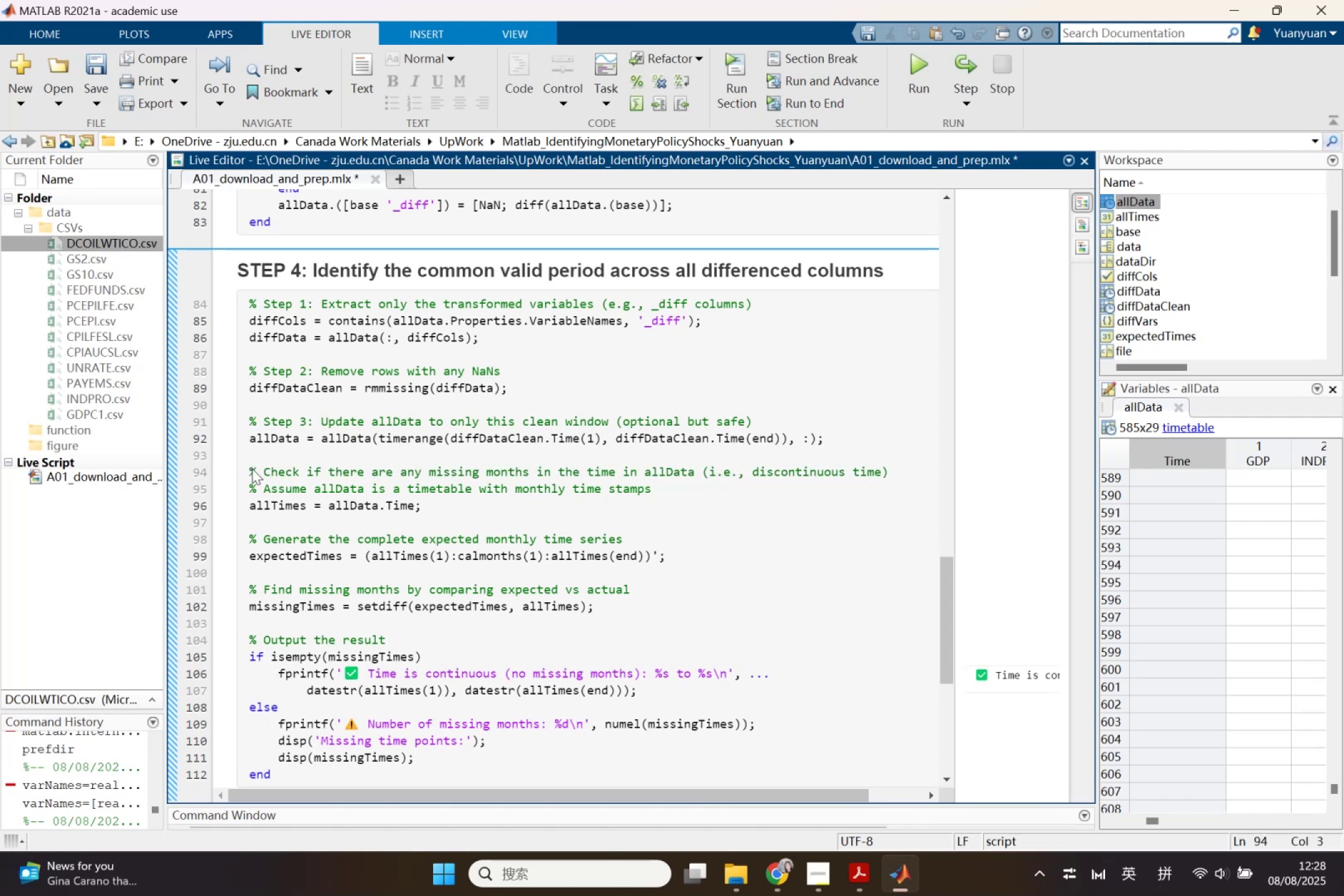 
key(Backspace)
 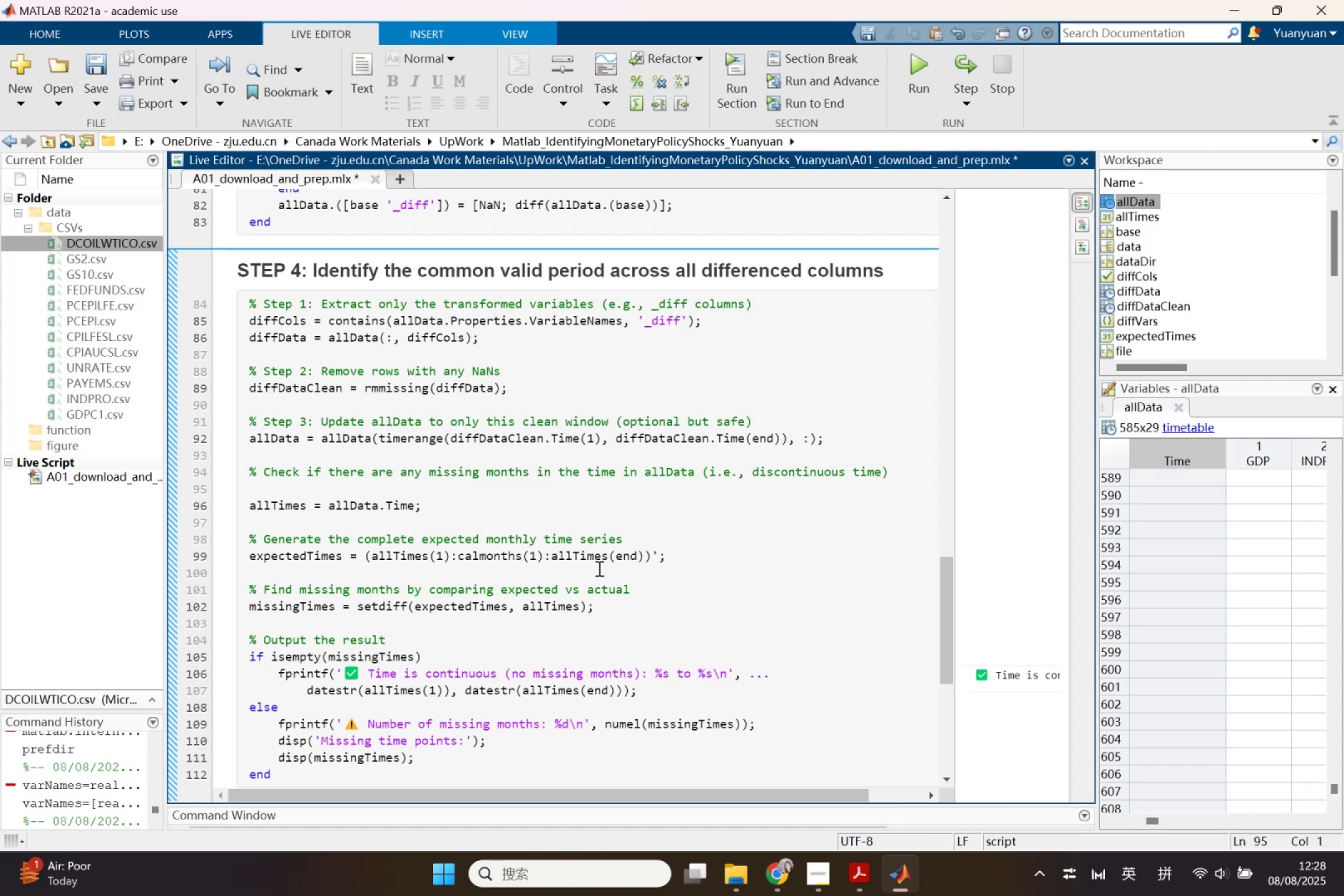 
wait(7.95)
 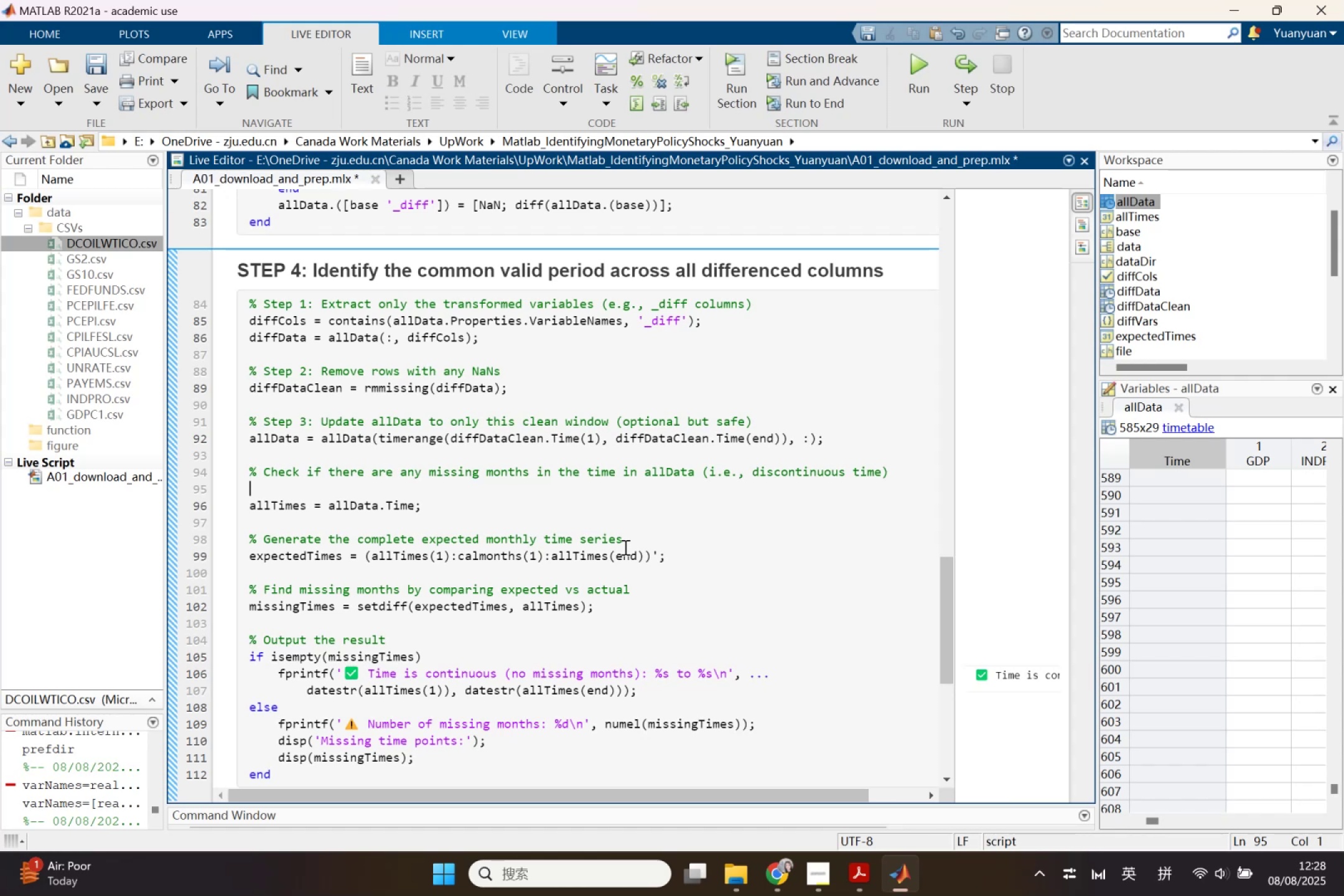 
scroll: coordinate [649, 600], scroll_direction: down, amount: 1.0
 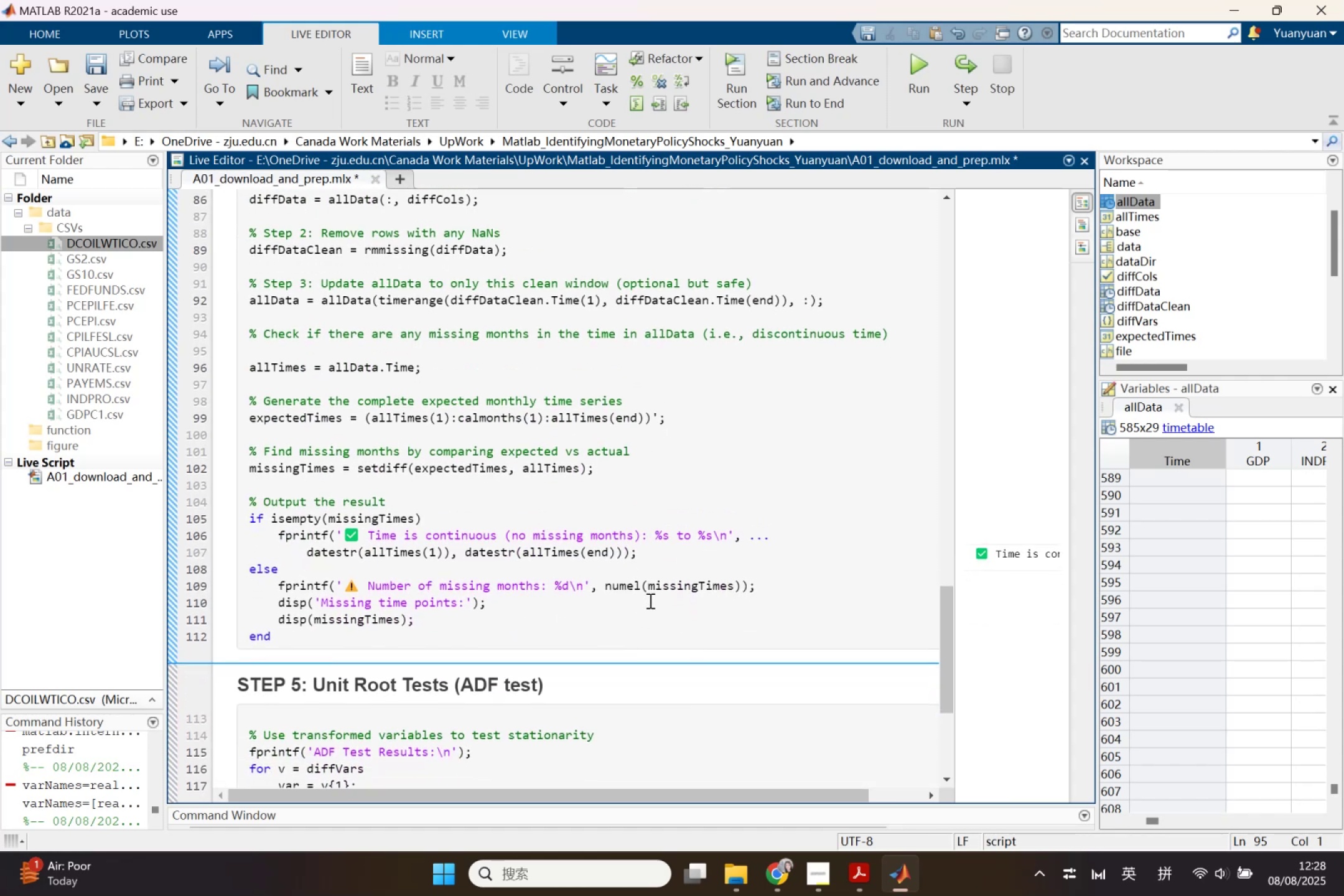 
scroll: coordinate [649, 600], scroll_direction: up, amount: 1.0
 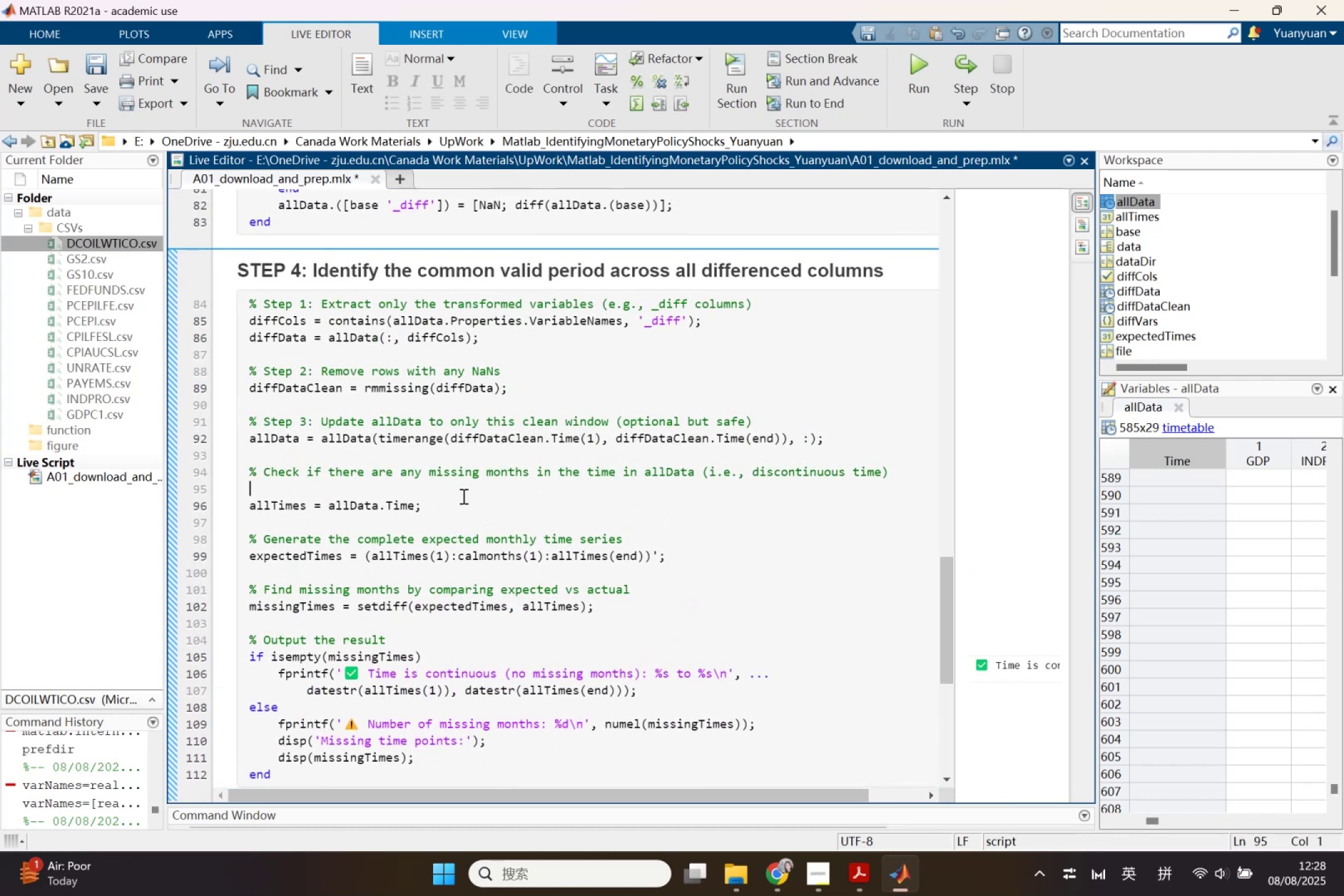 
scroll: coordinate [468, 540], scroll_direction: down, amount: 2.0
 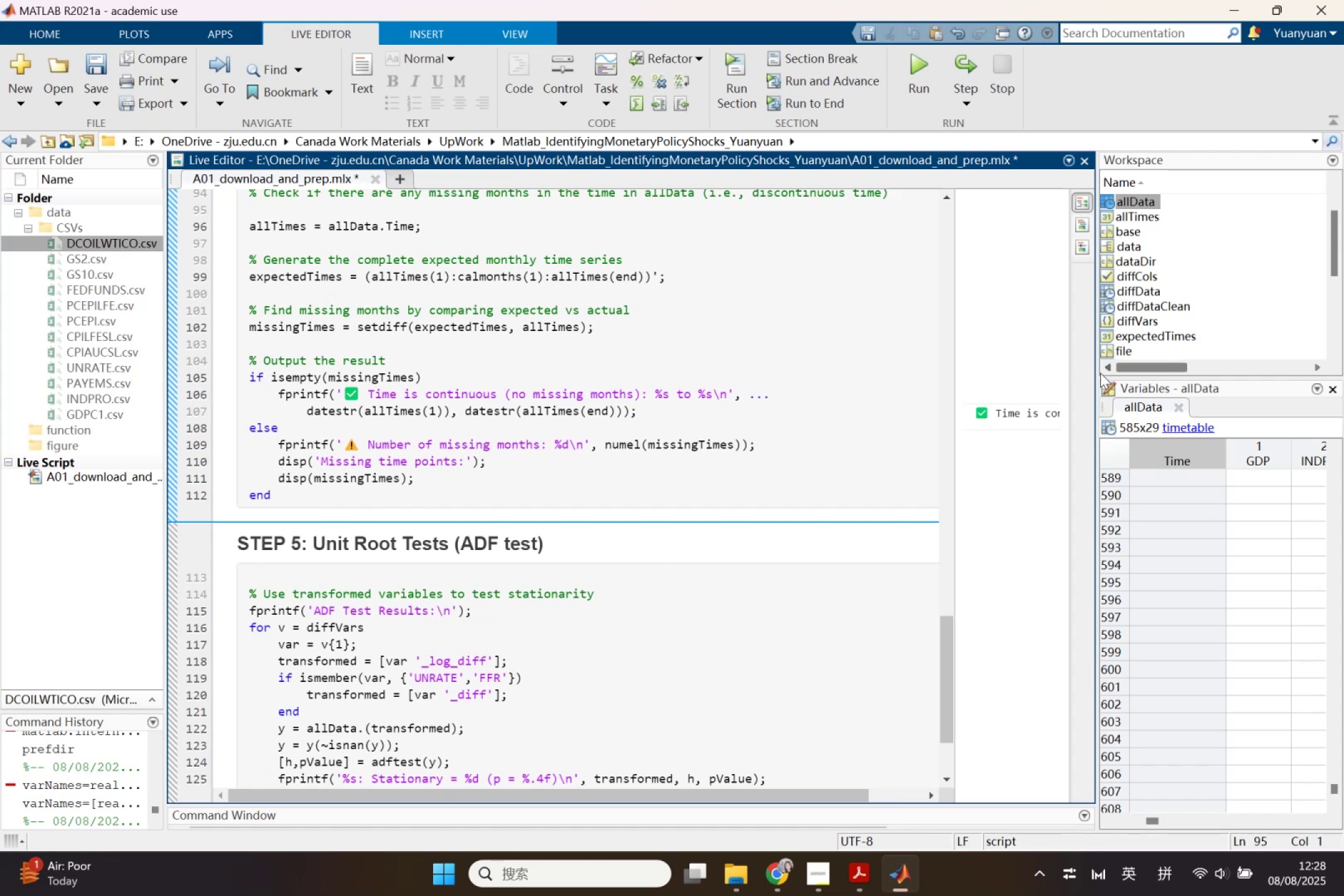 
wait(25.42)
 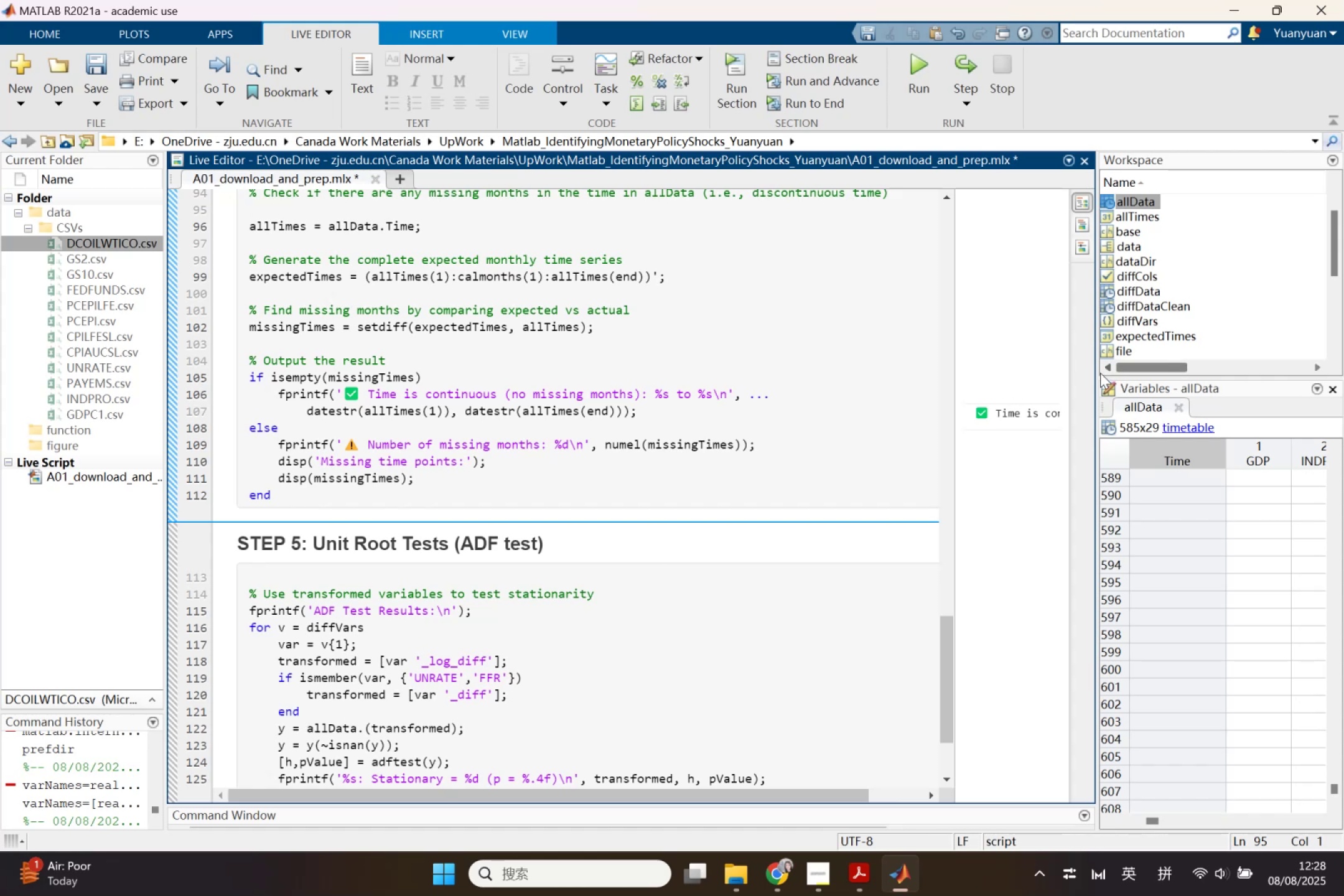 
scroll: coordinate [746, 595], scroll_direction: up, amount: 7.0
 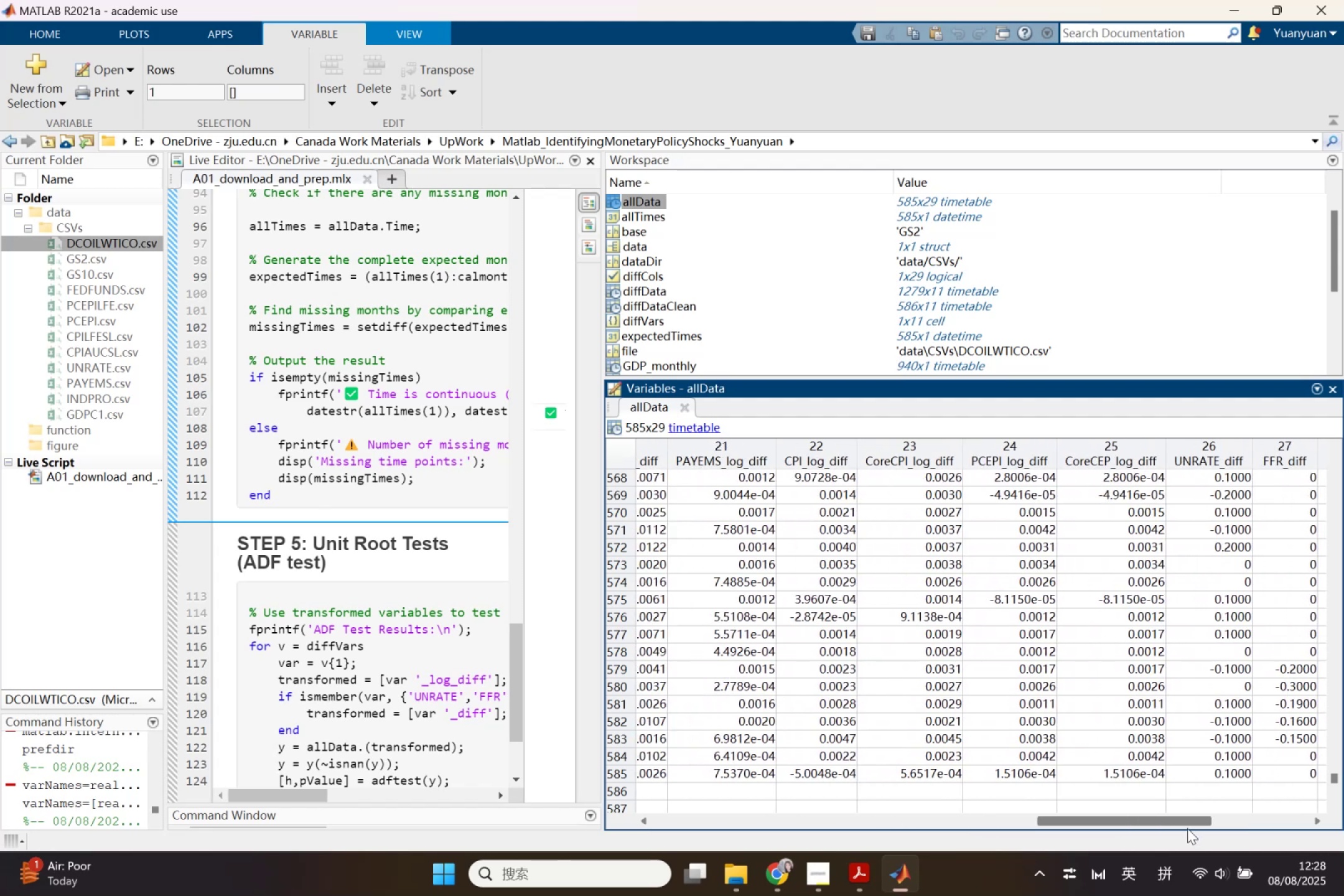 
wait(13.01)
 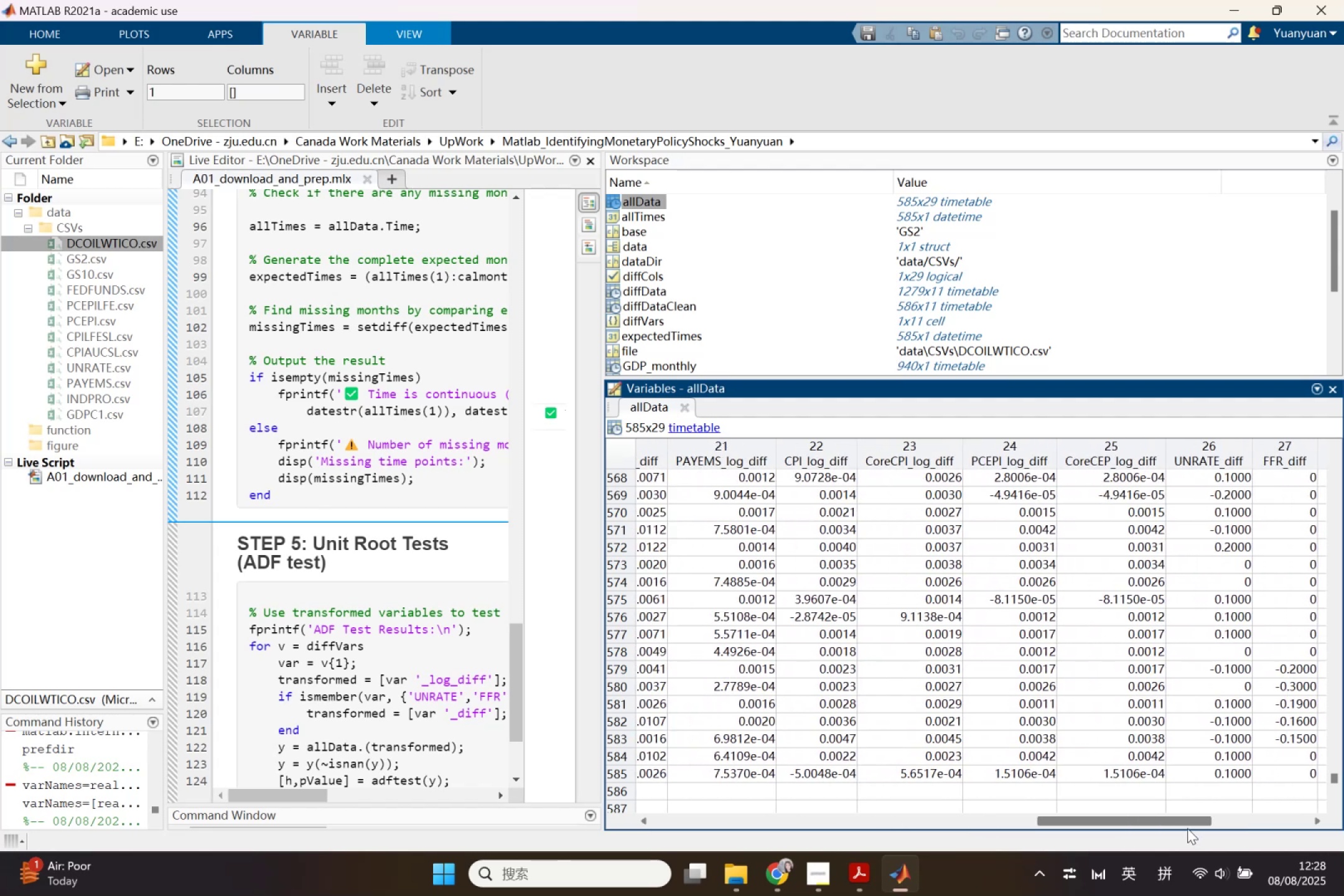 
scroll: coordinate [1210, 831], scroll_direction: up, amount: 1.0
 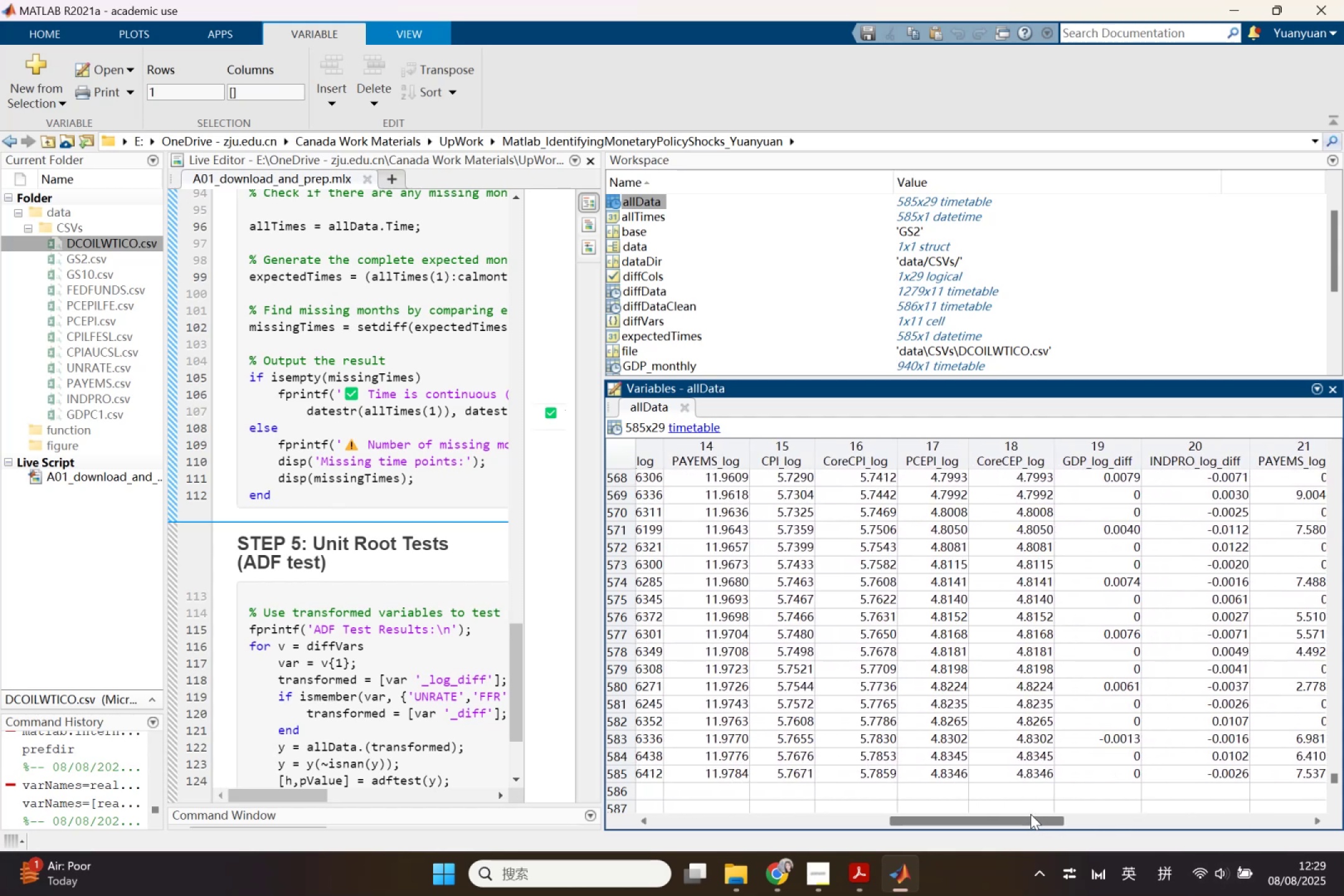 
wait(11.41)
 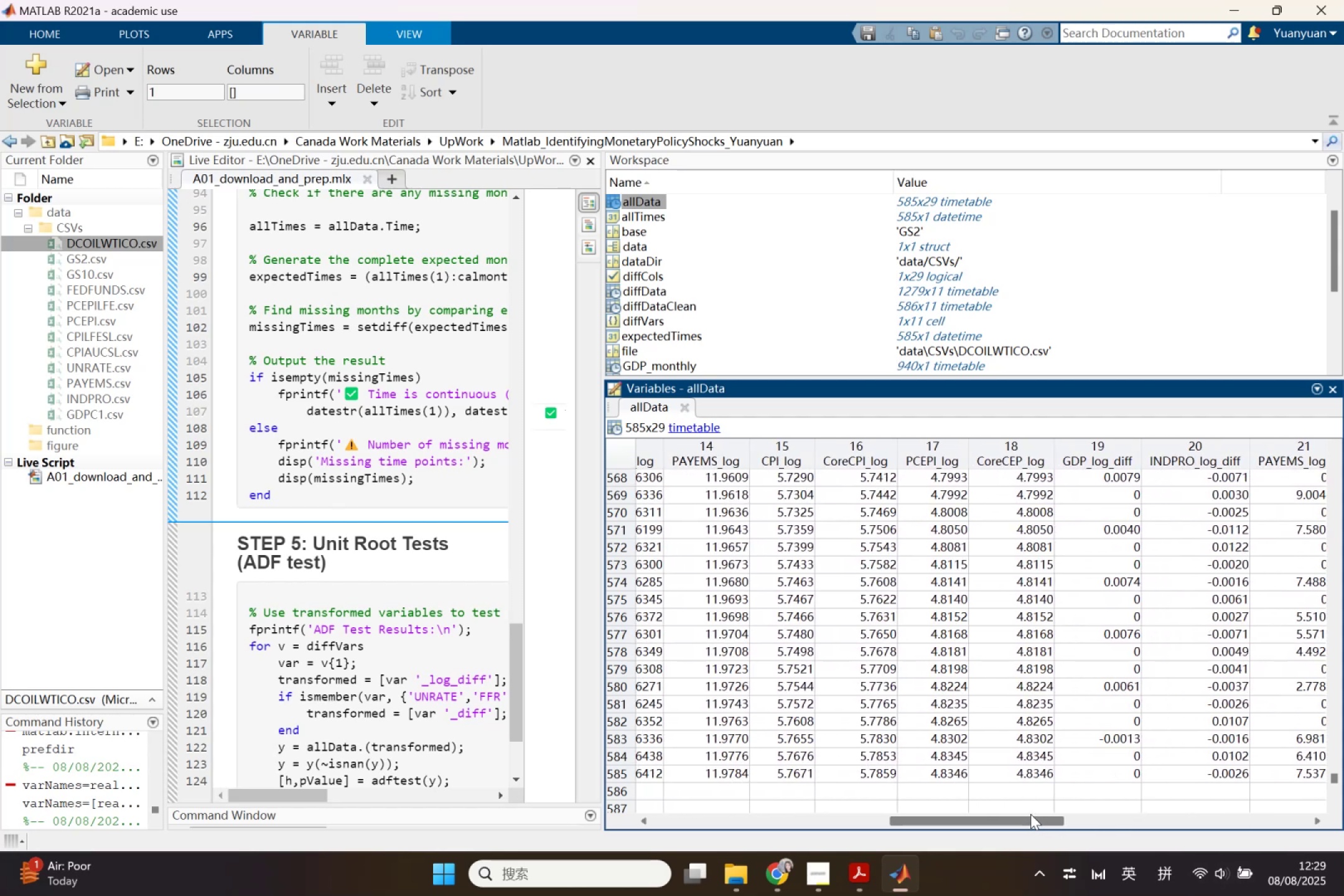 
scroll: coordinate [785, 635], scroll_direction: down, amount: 1.0
 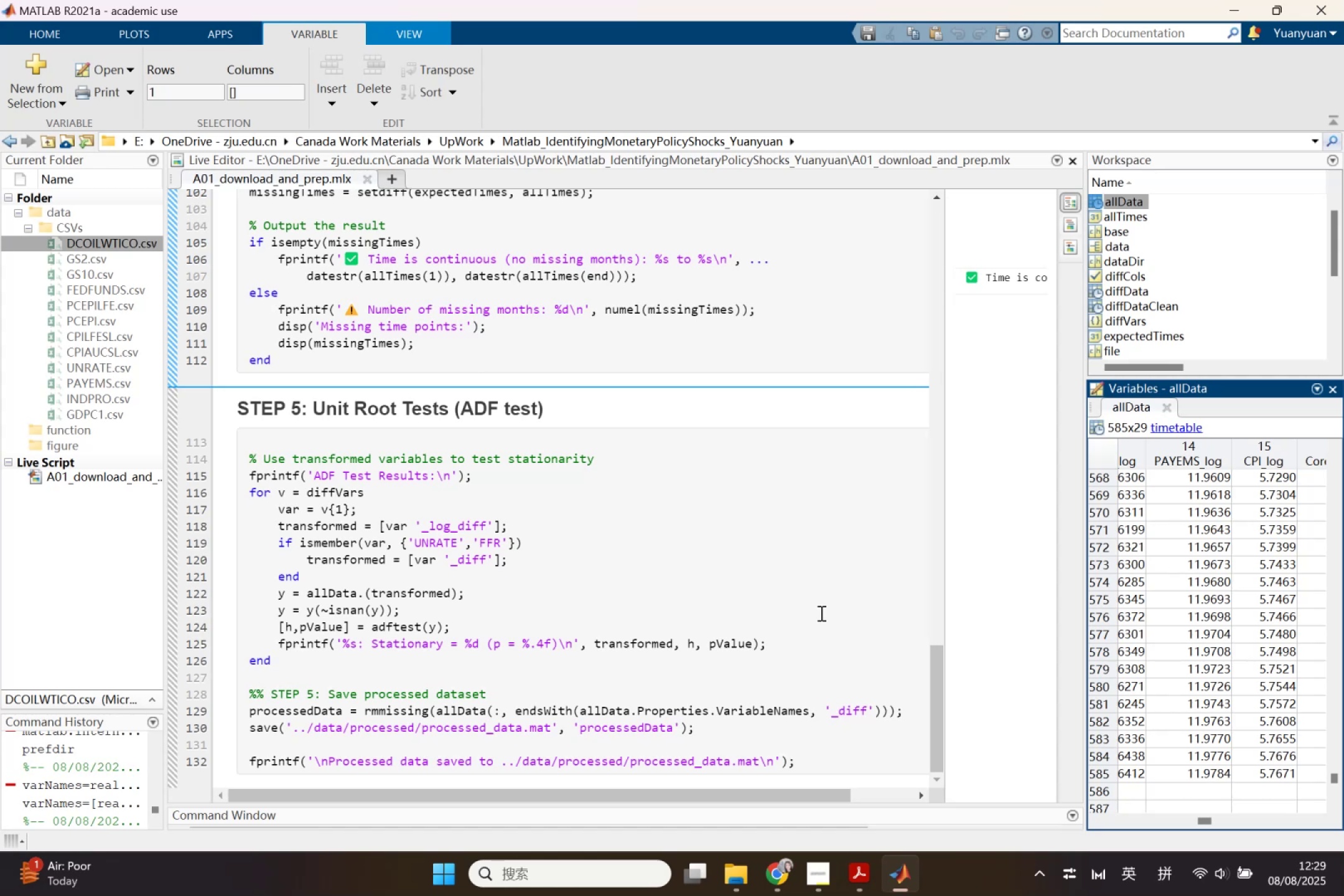 
wait(33.89)
 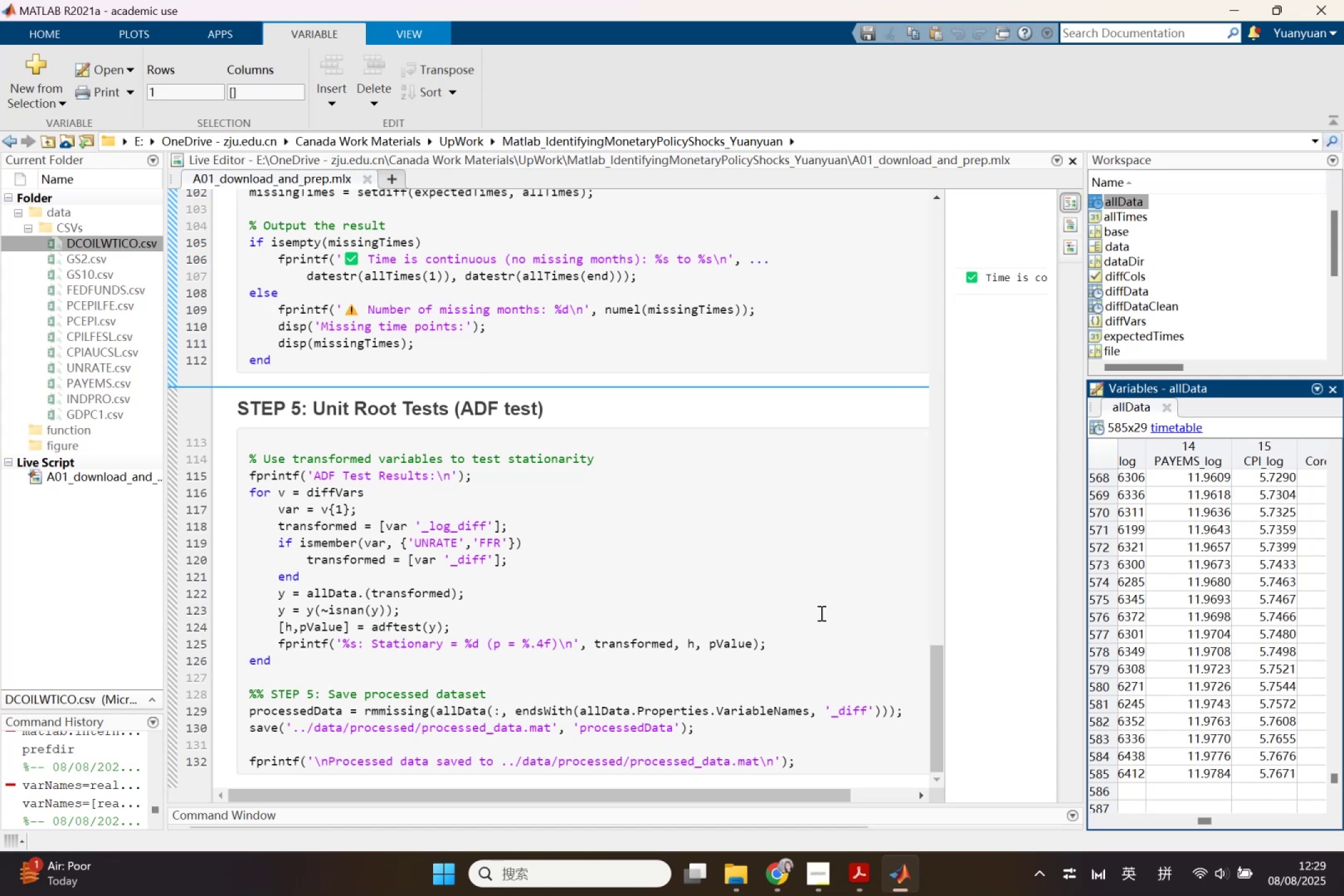 
scroll: coordinate [821, 612], scroll_direction: up, amount: 5.0
 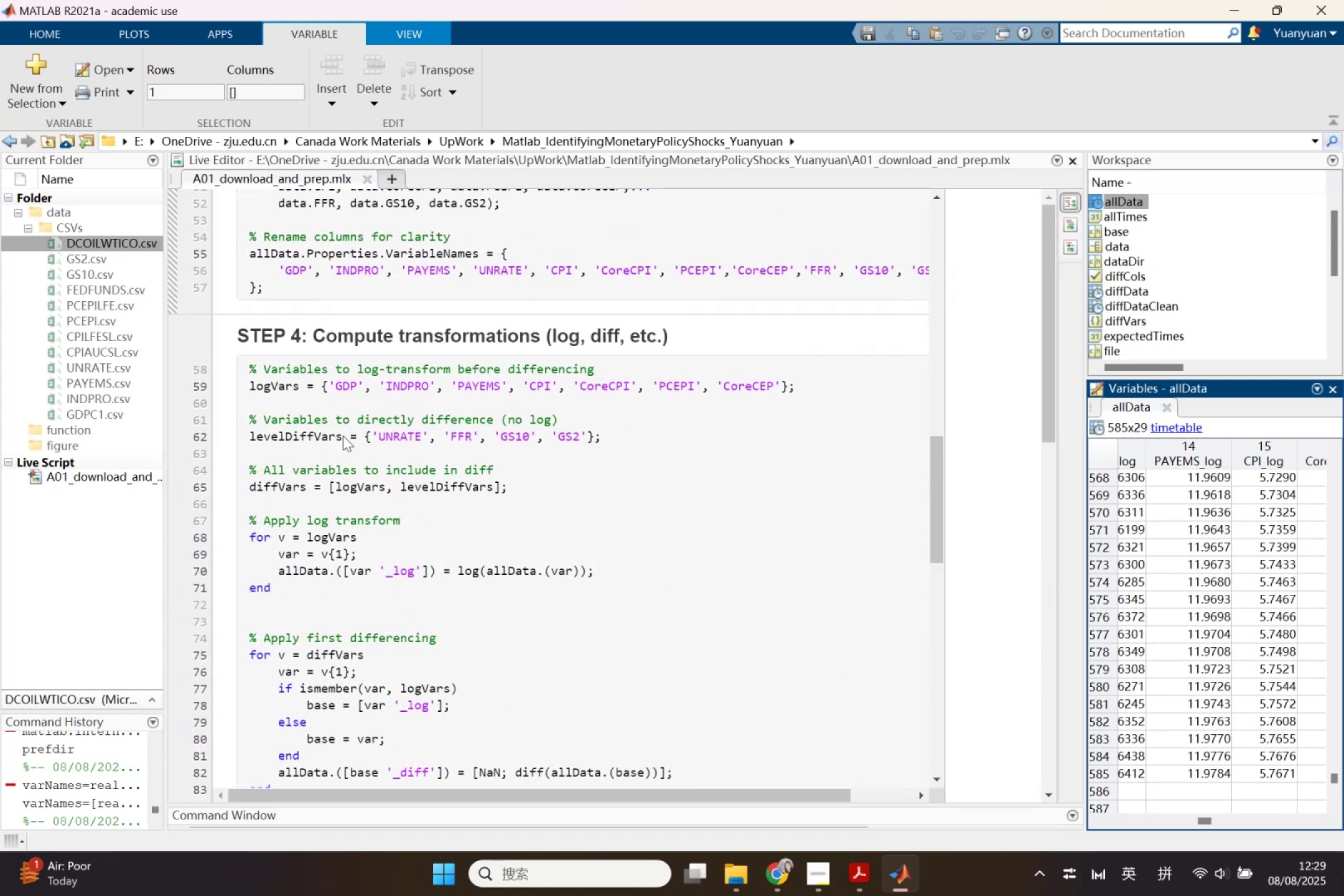 
key(Control+ControlLeft)
 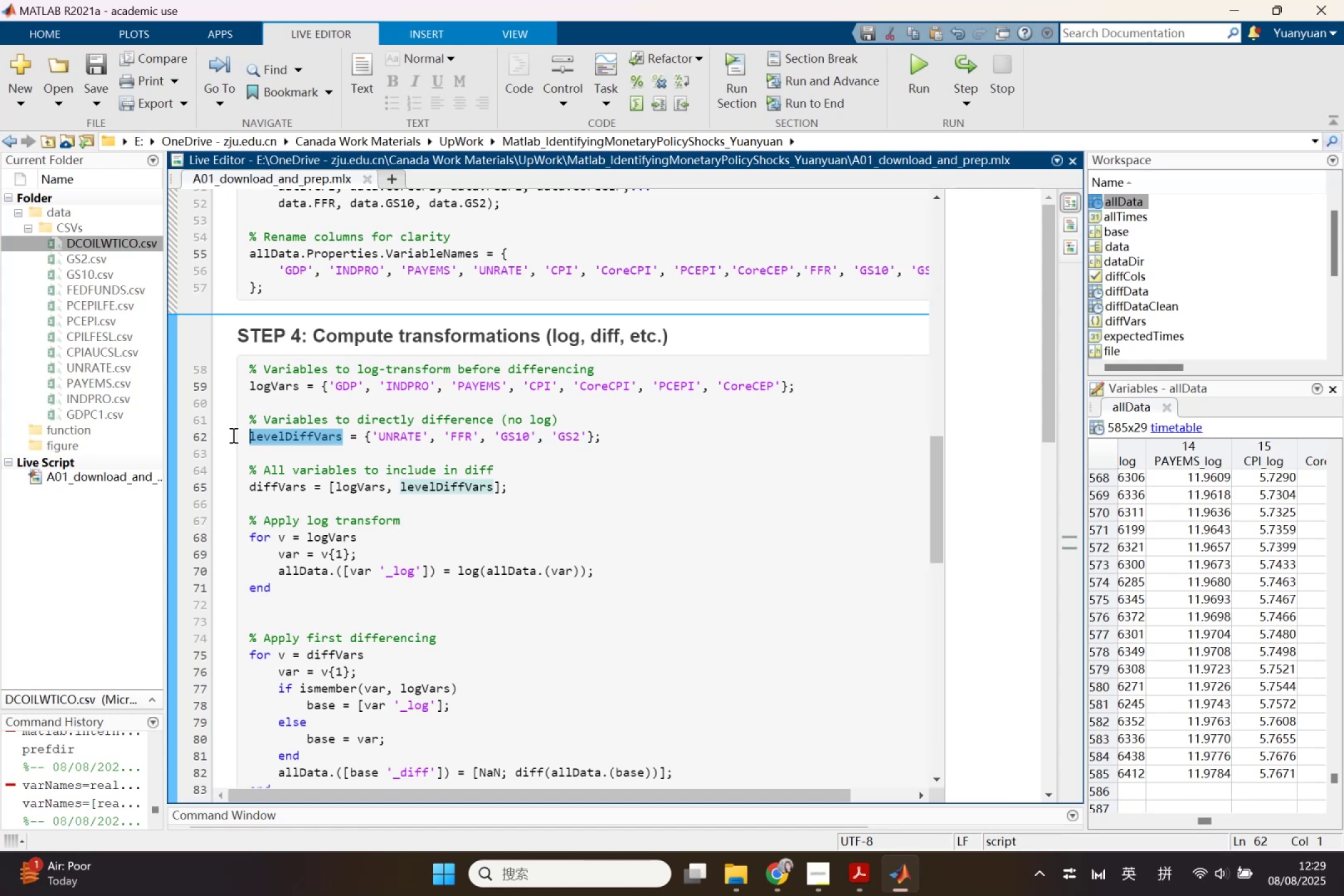 
key(Control+C)
 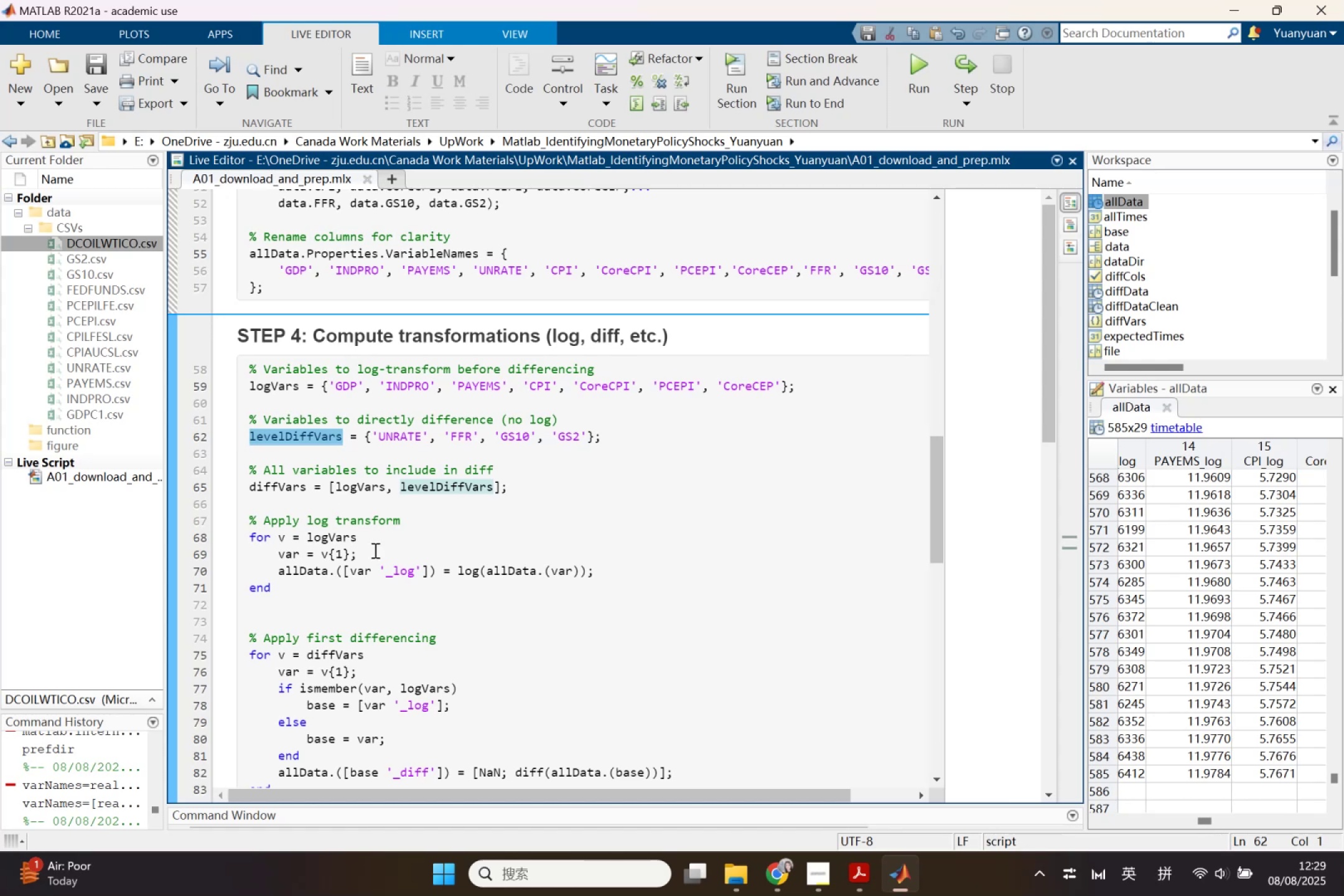 
scroll: coordinate [429, 630], scroll_direction: down, amount: 2.0
 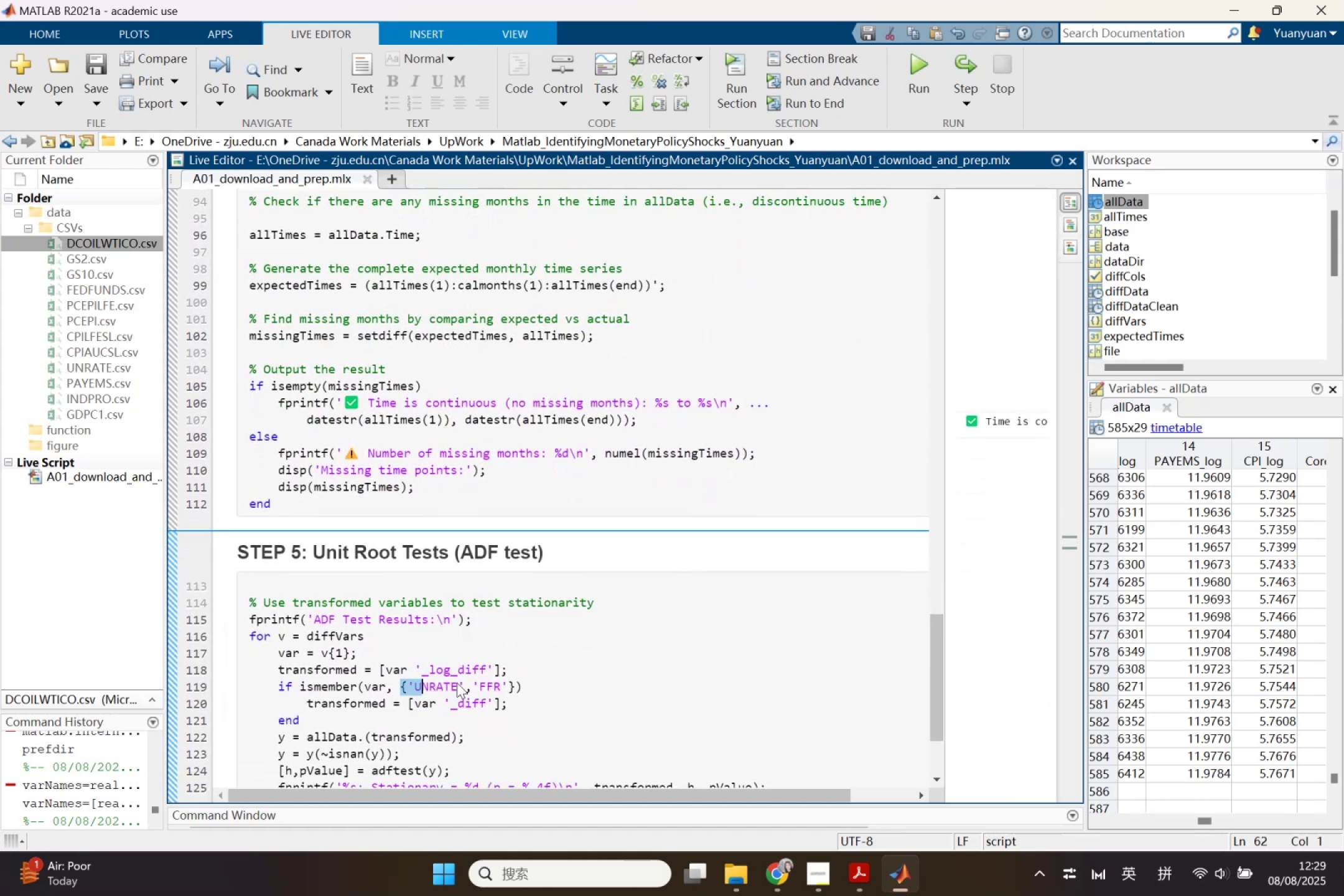 
key(Control+V)
 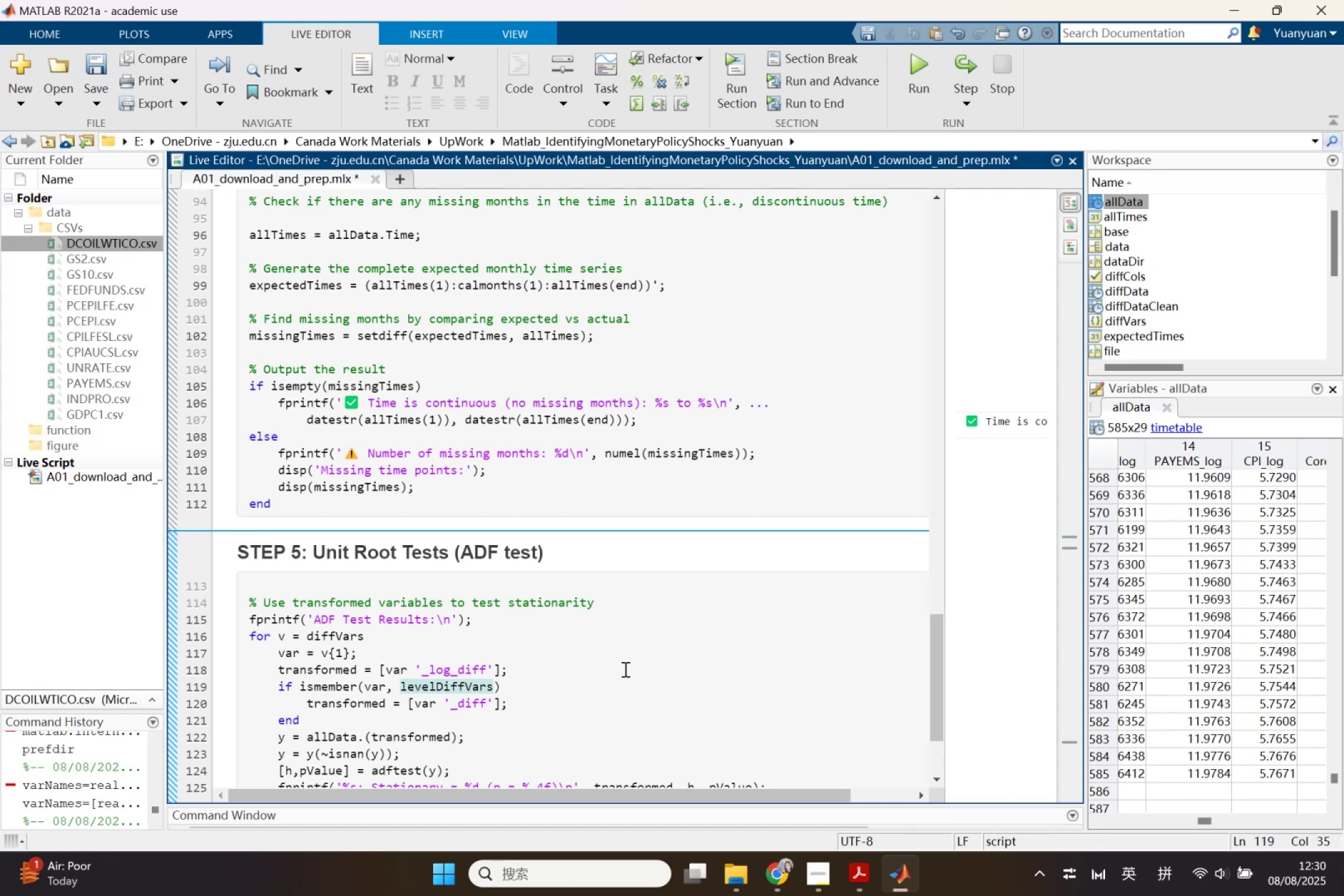 
wait(6.0)
 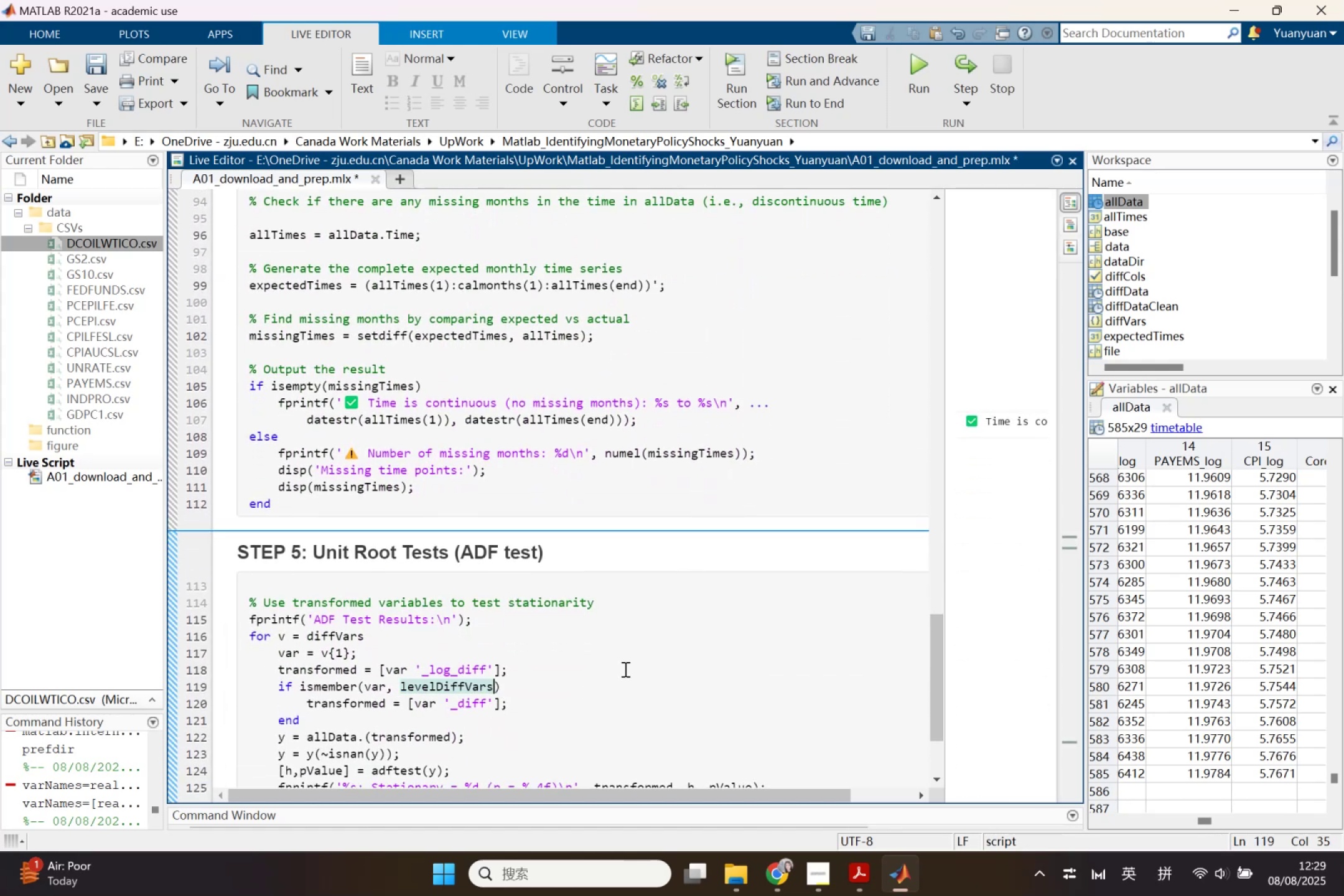 
scroll: coordinate [625, 672], scroll_direction: down, amount: 1.0
 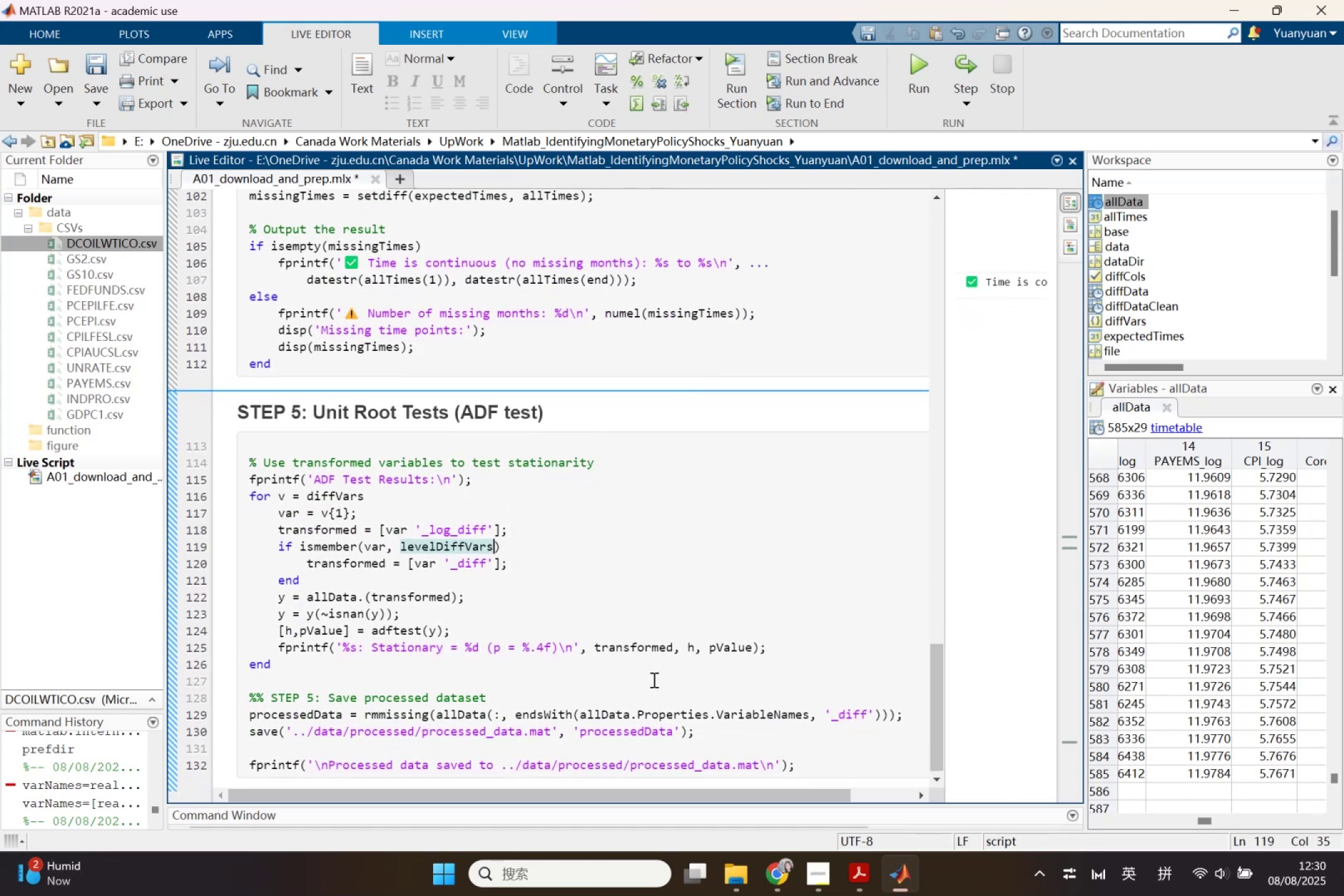 
wait(8.23)
 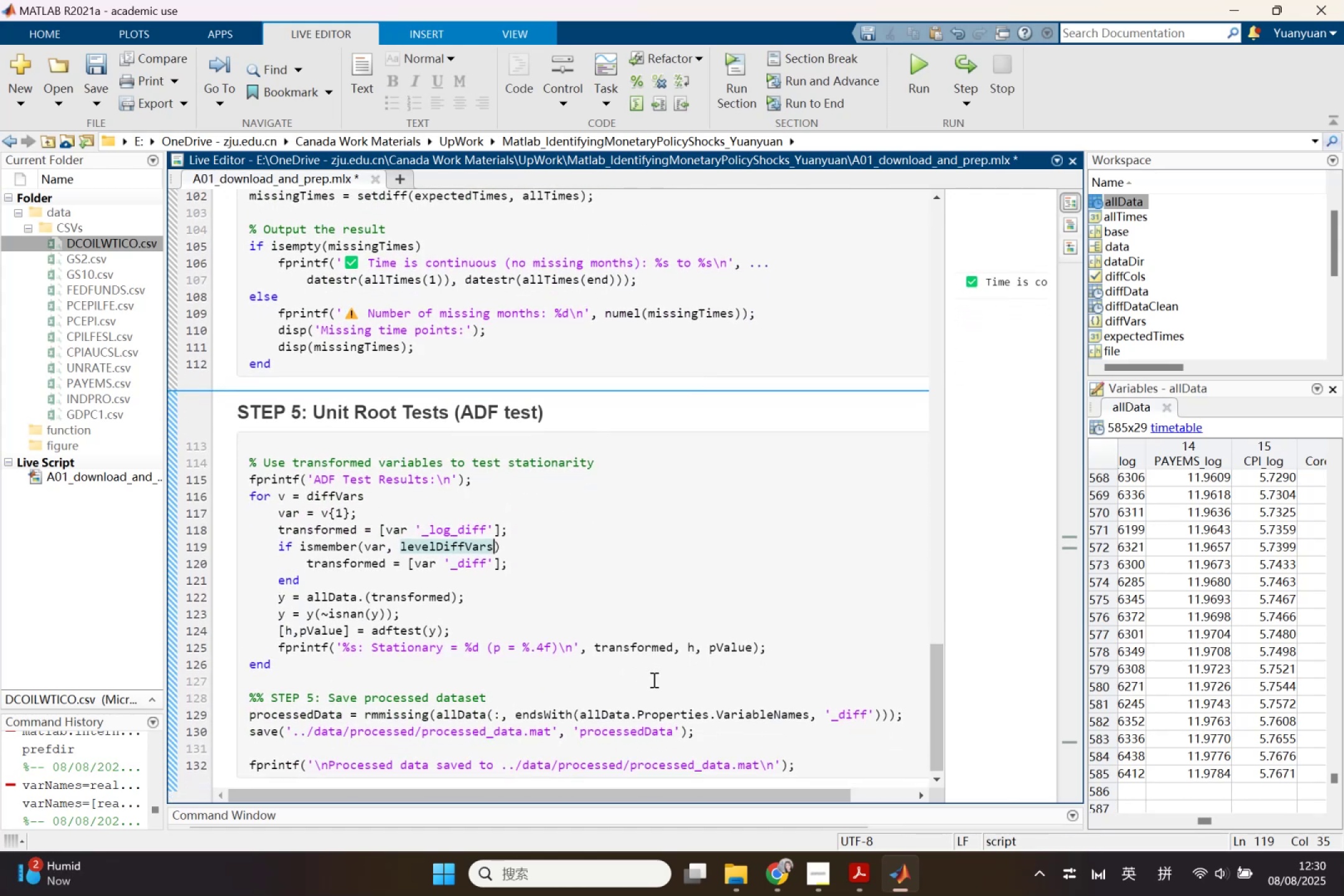 
scroll: coordinate [656, 674], scroll_direction: down, amount: 1.0
 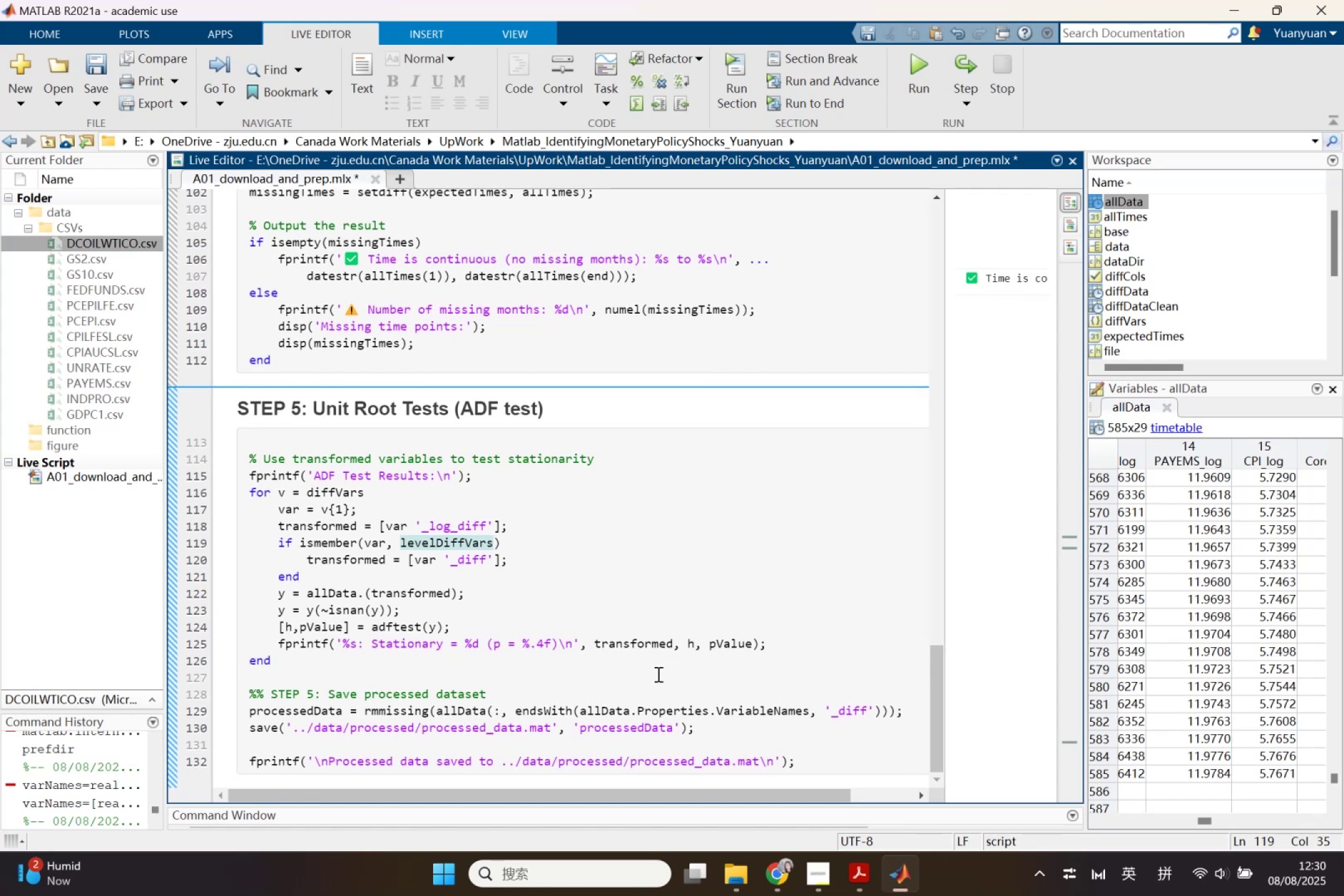 
left_click([515, 696])
 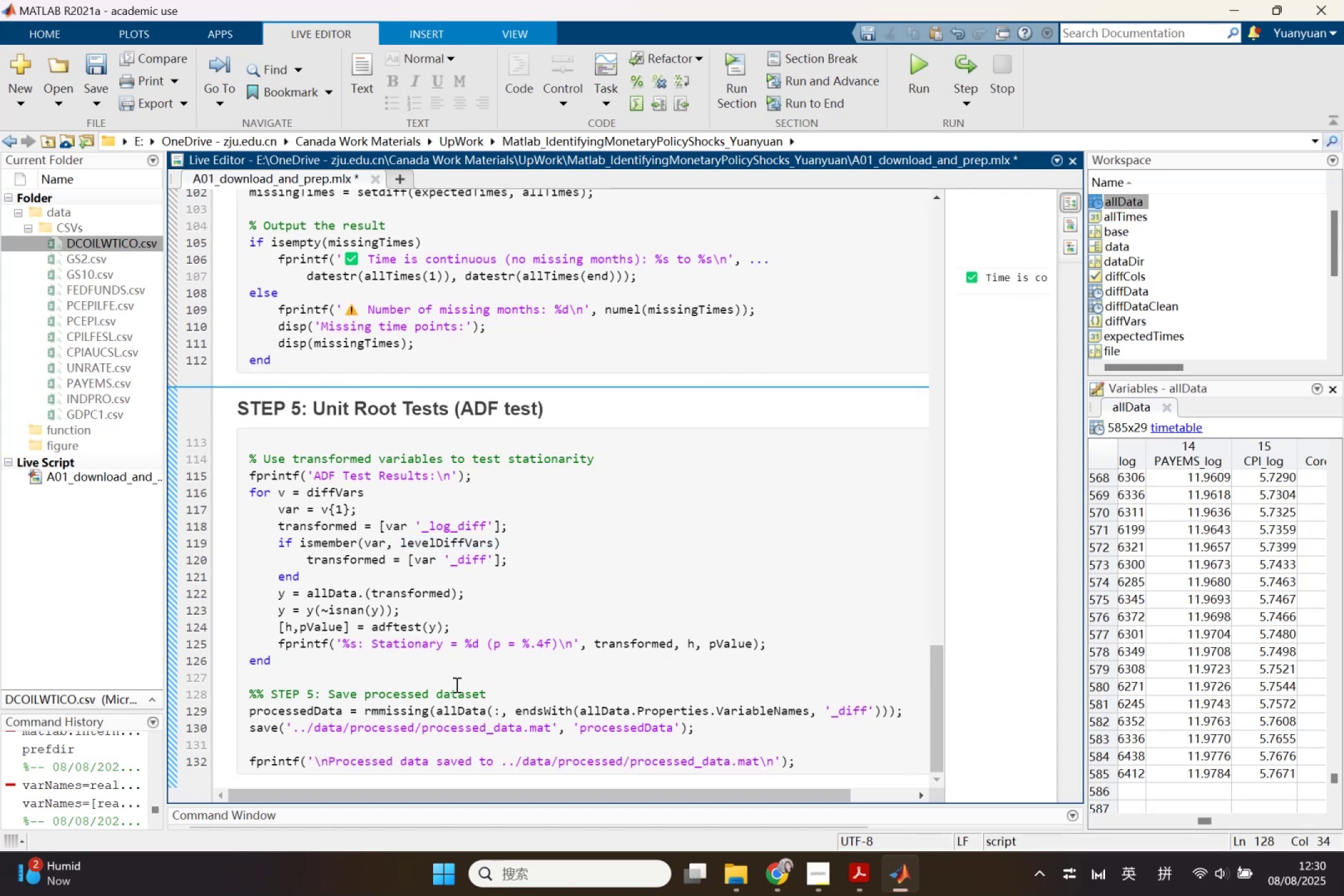 
key(Enter)
 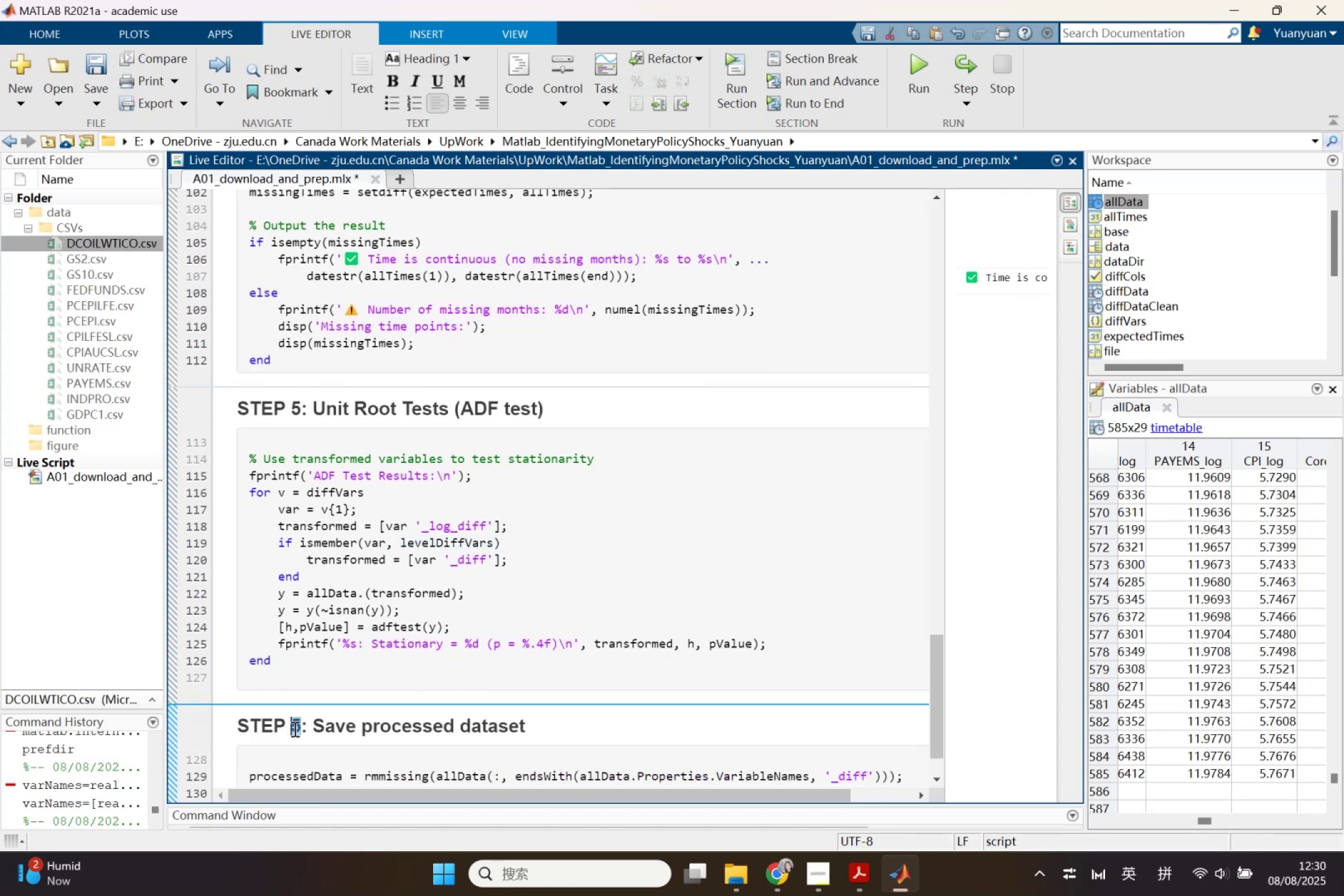 
key(6)
 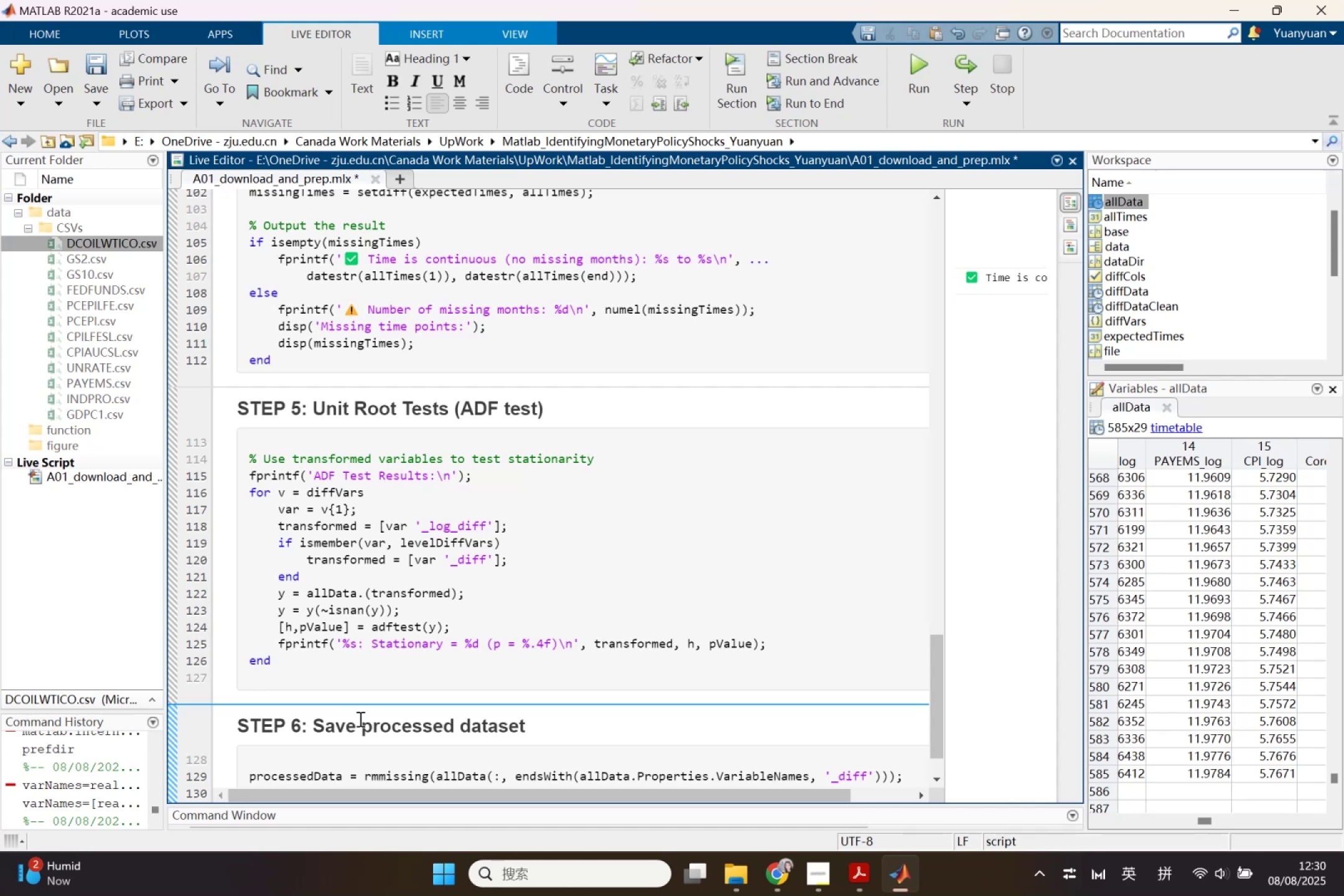 
left_click([418, 683])
 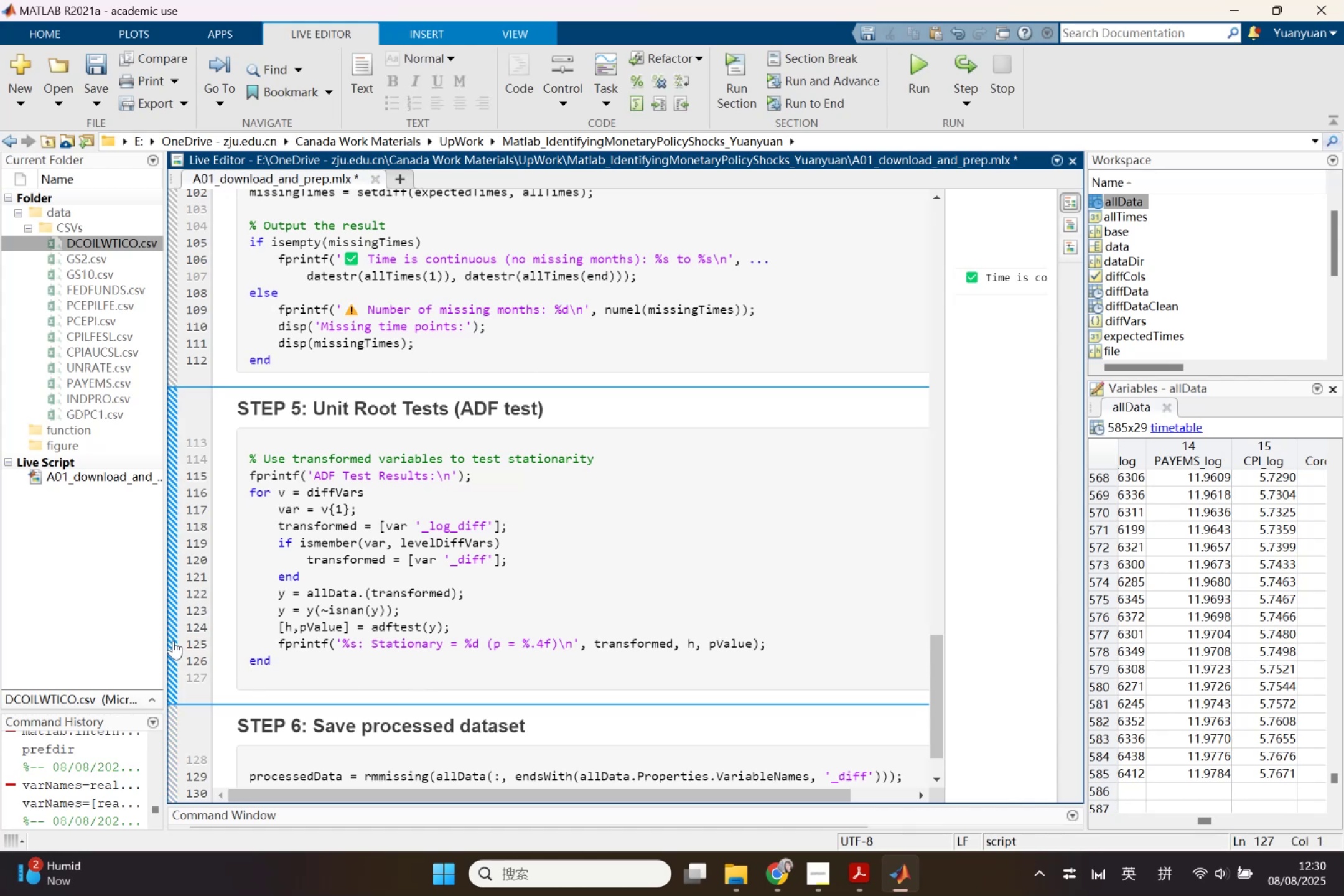 
left_click([173, 640])
 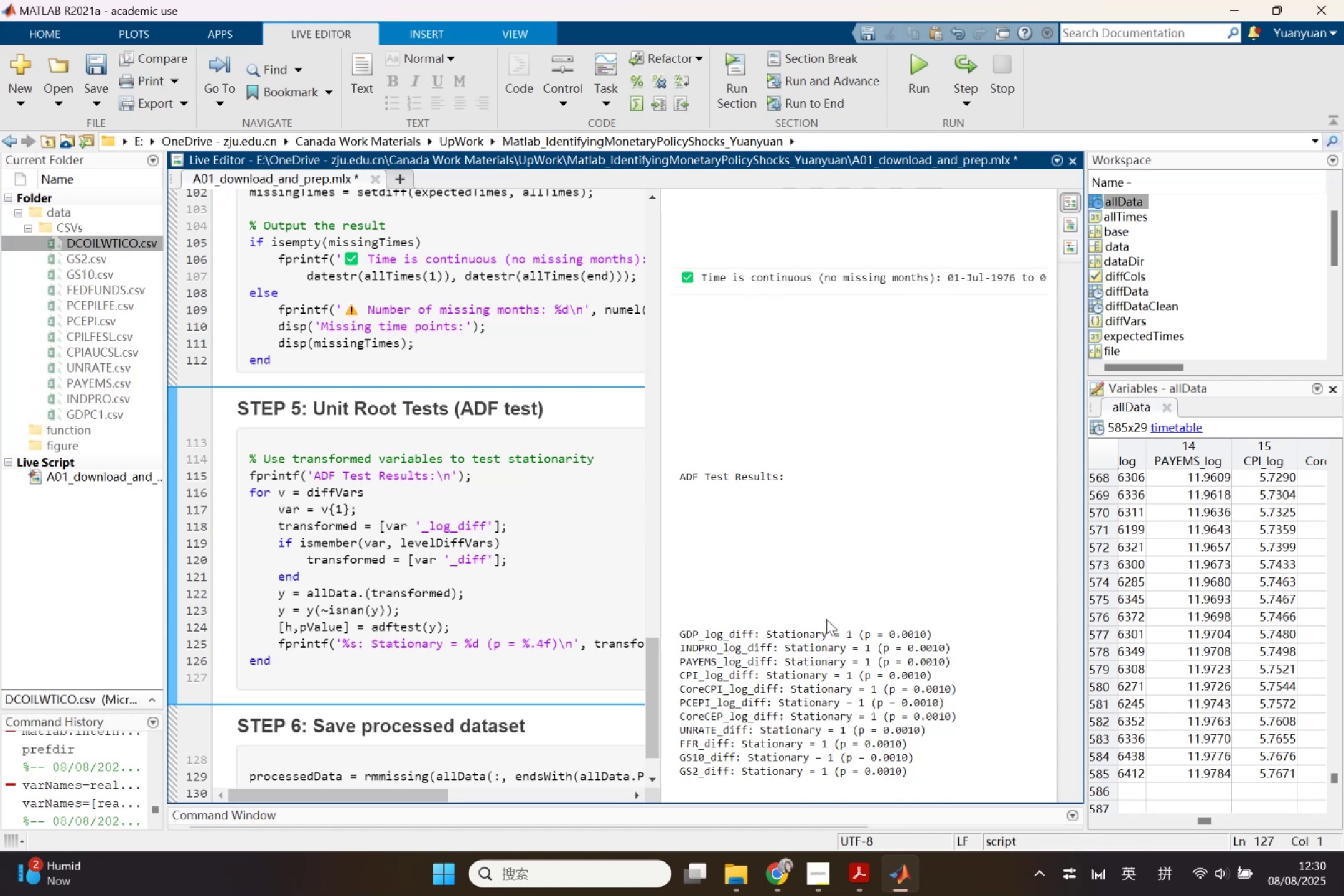 
wait(16.05)
 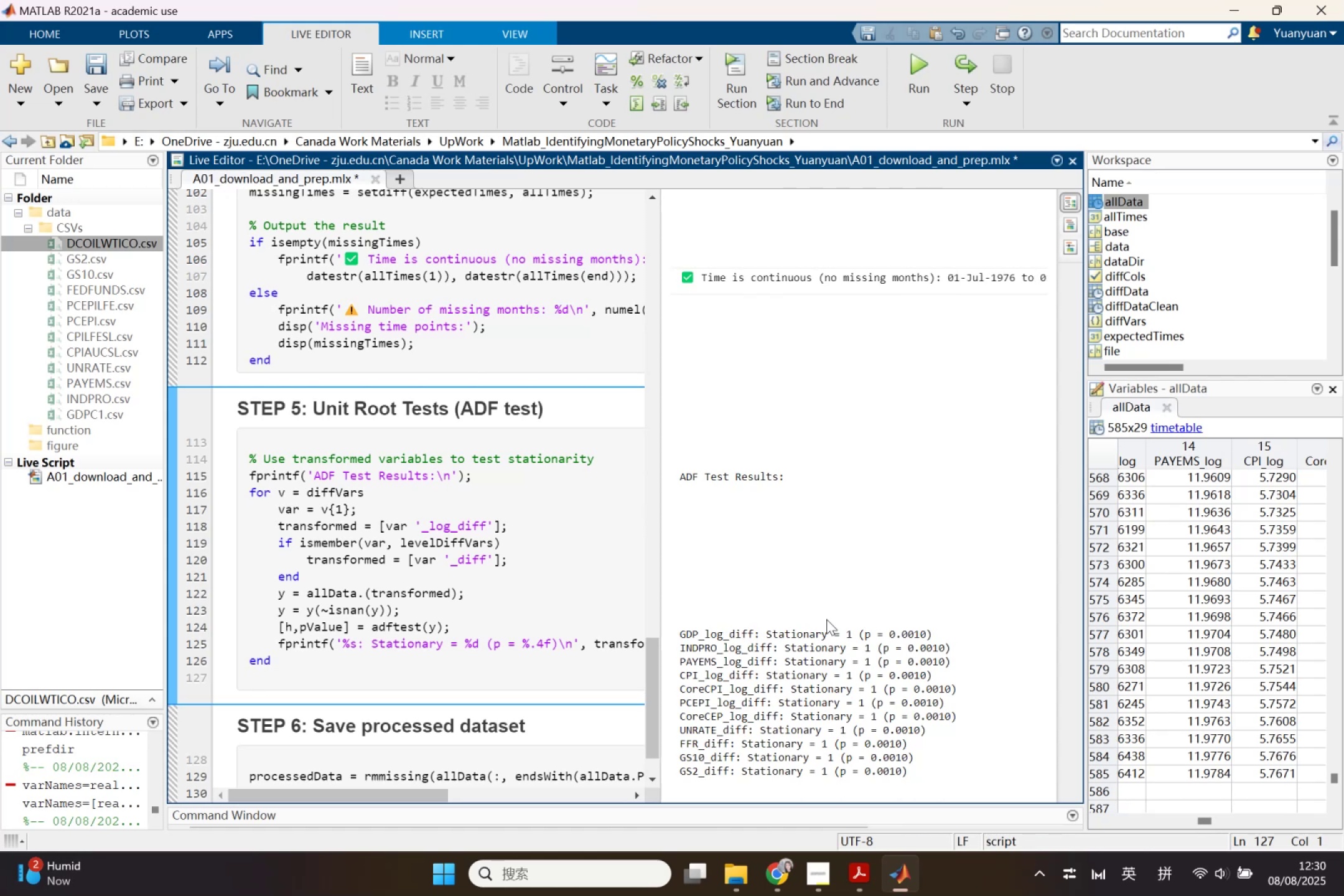 
right_click([800, 630])
 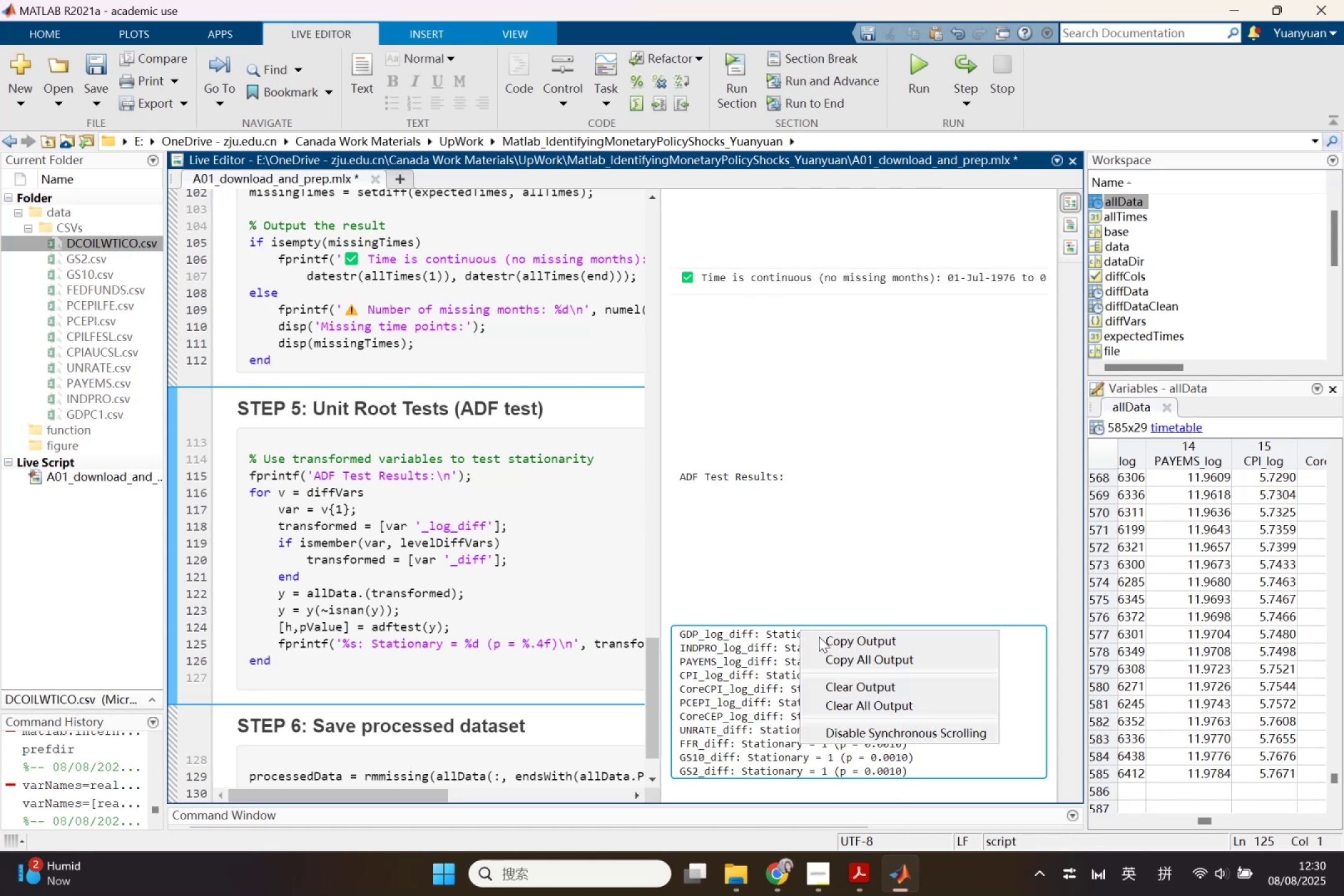 
left_click([824, 638])
 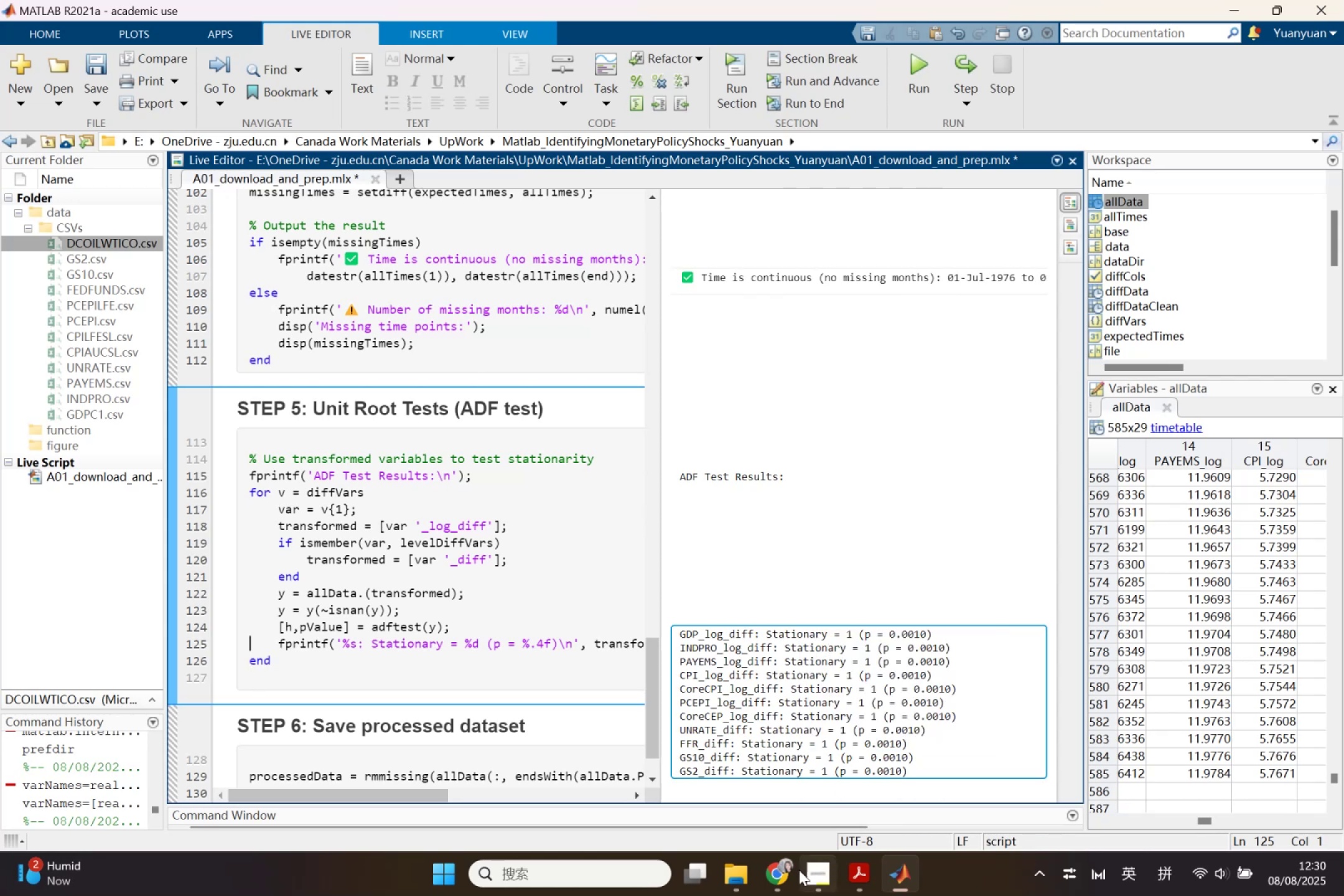 
left_click([768, 875])
 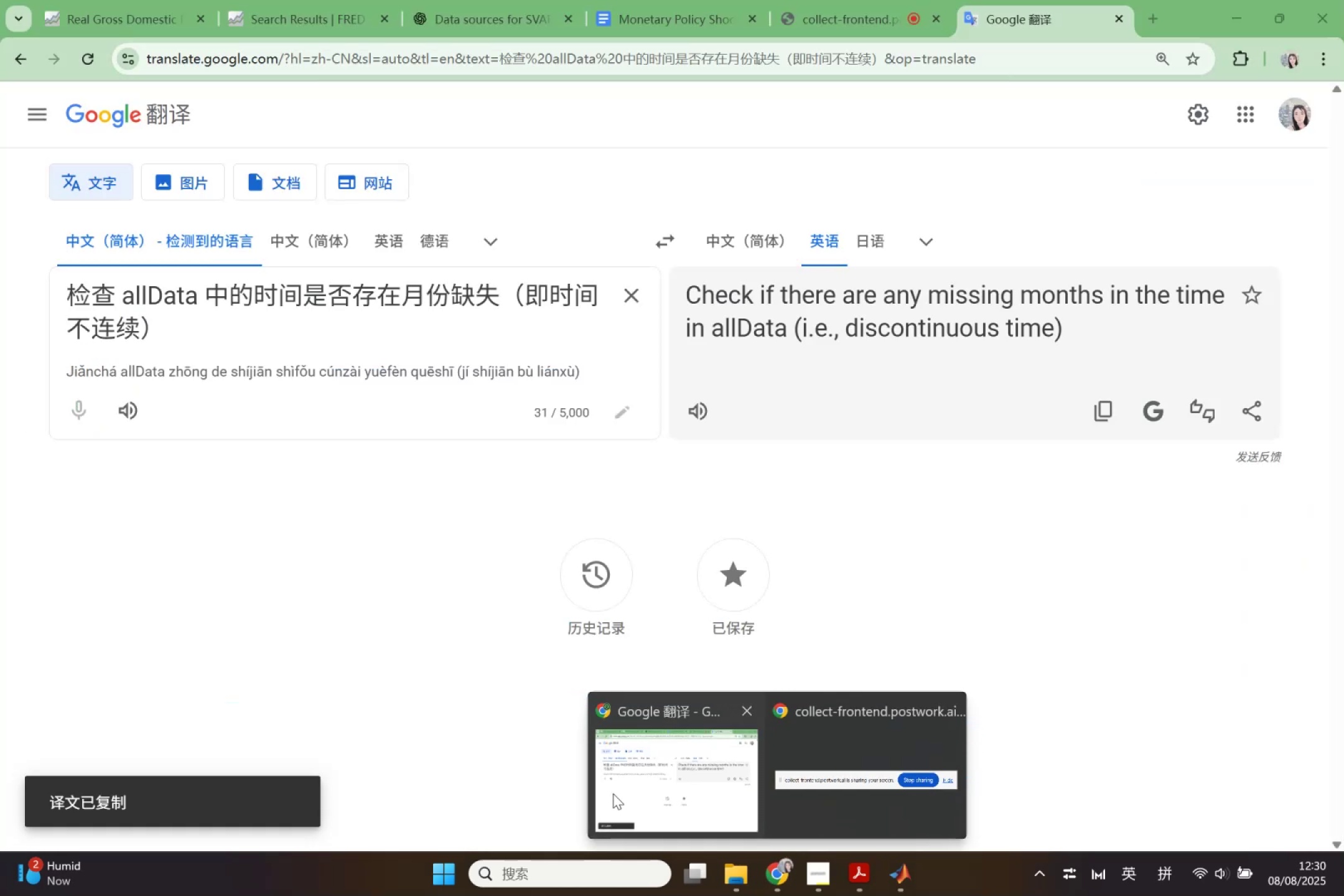 
left_click([613, 793])
 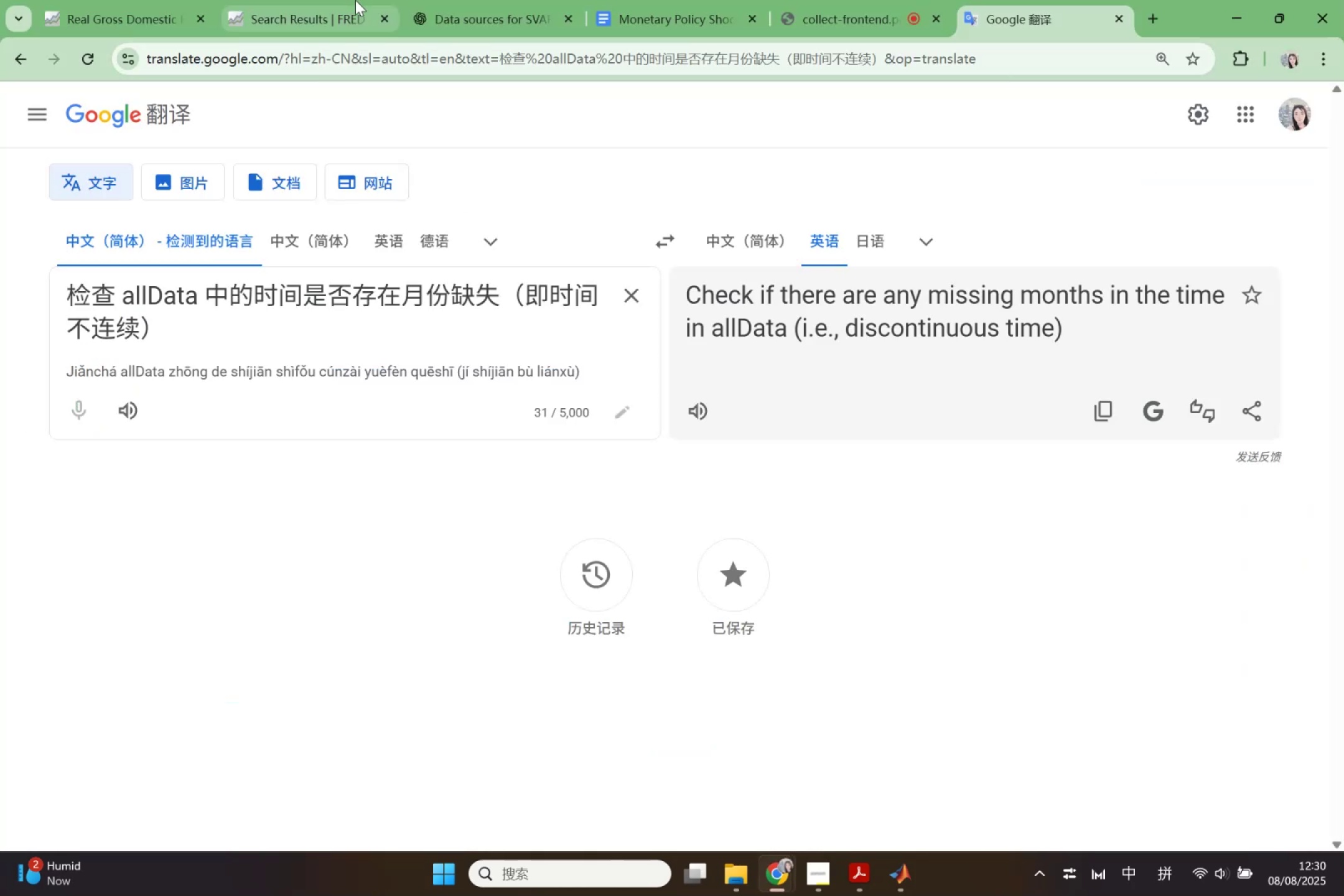 
left_click([493, 21])
 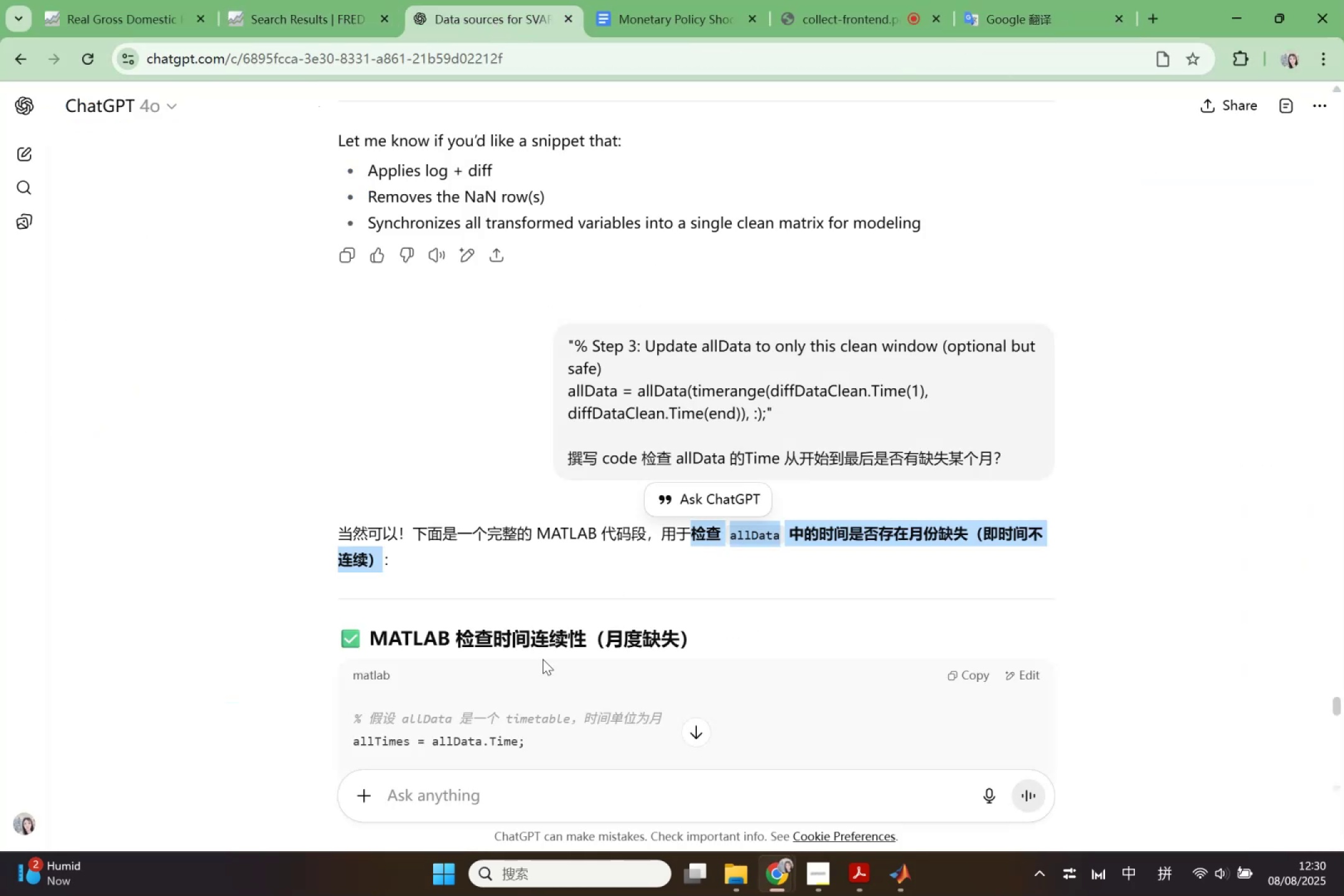 
left_click([546, 800])
 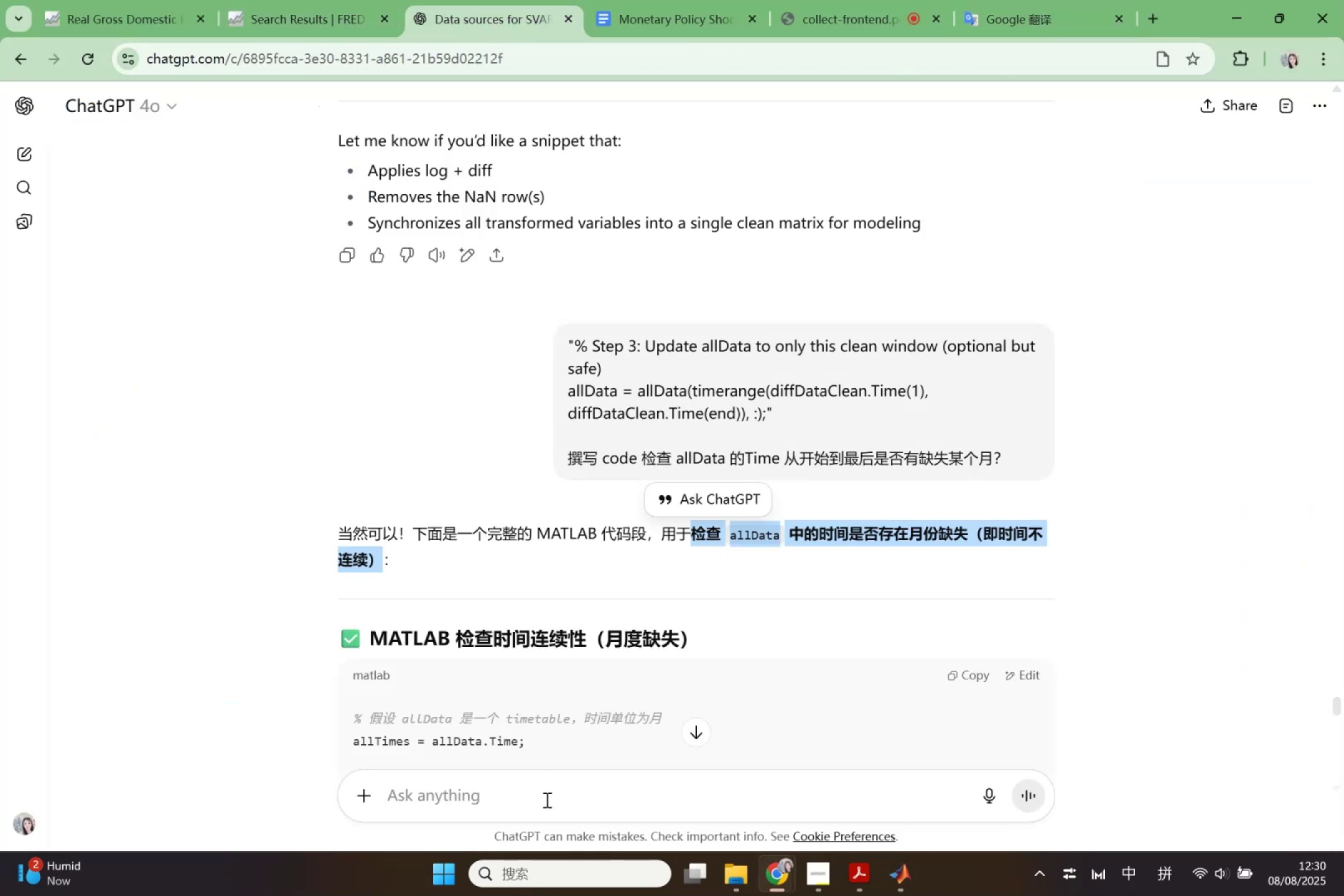 
key(Control+V)
 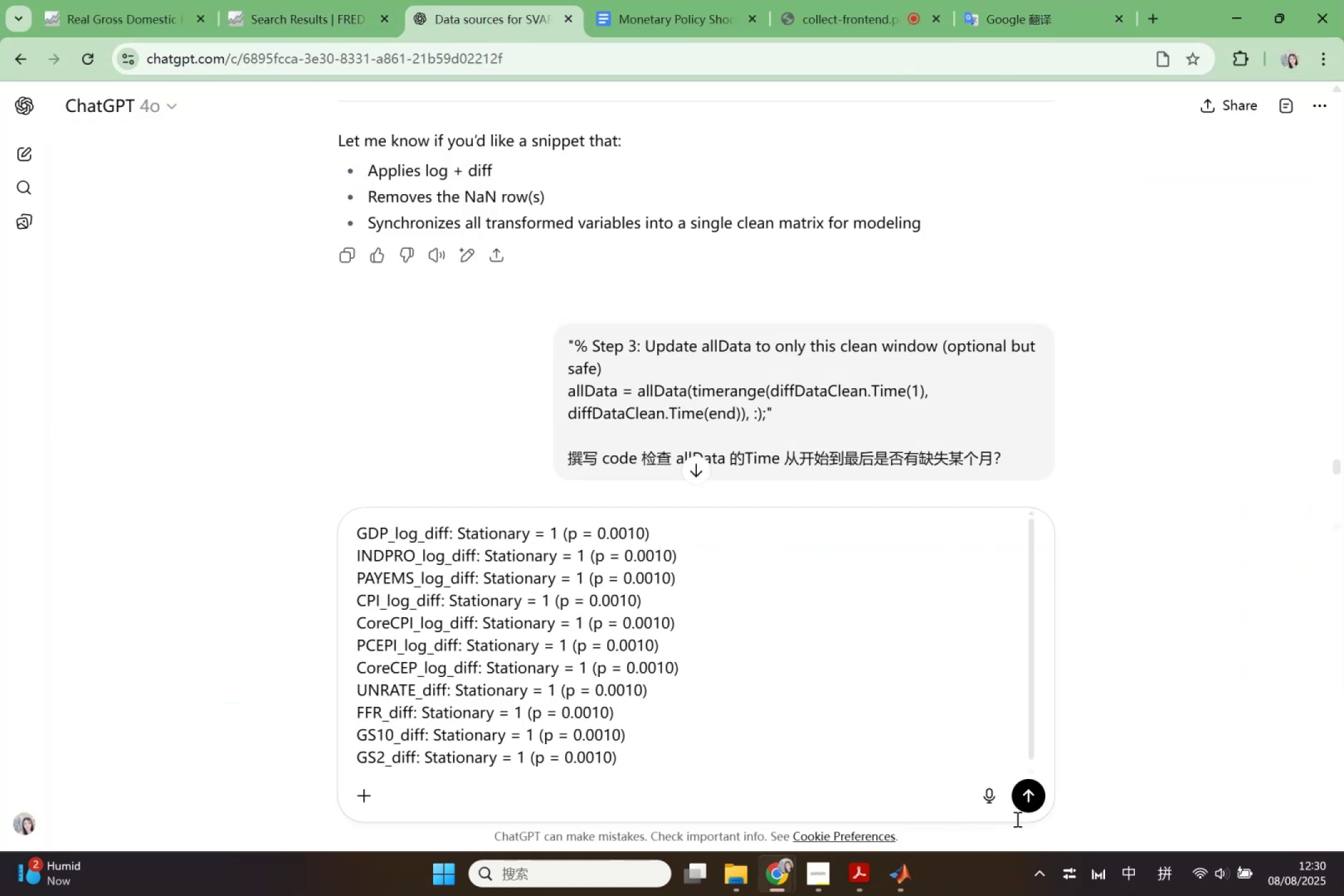 
left_click([1030, 805])
 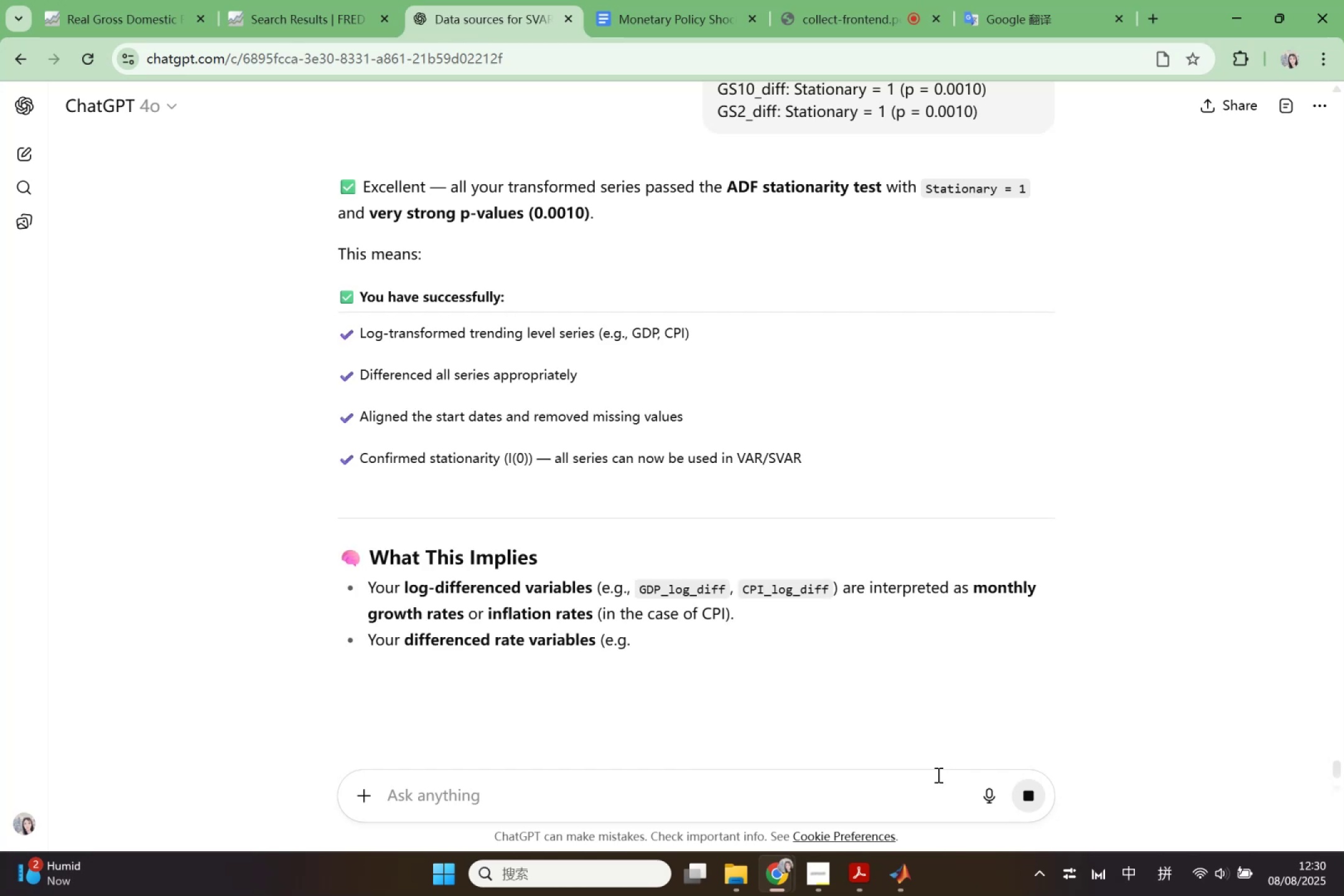 
wait(13.33)
 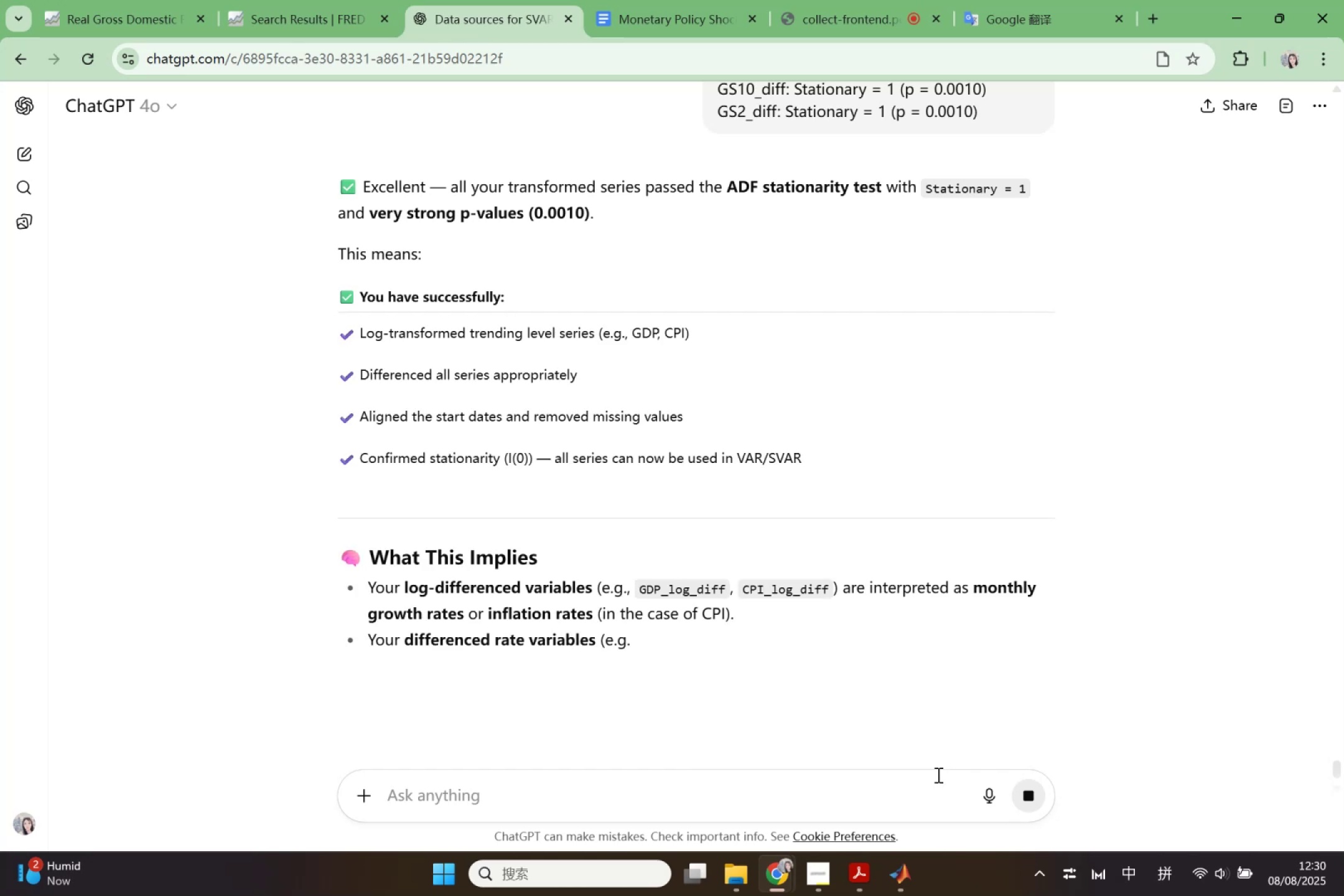 
scroll: coordinate [734, 616], scroll_direction: down, amount: 4.0
 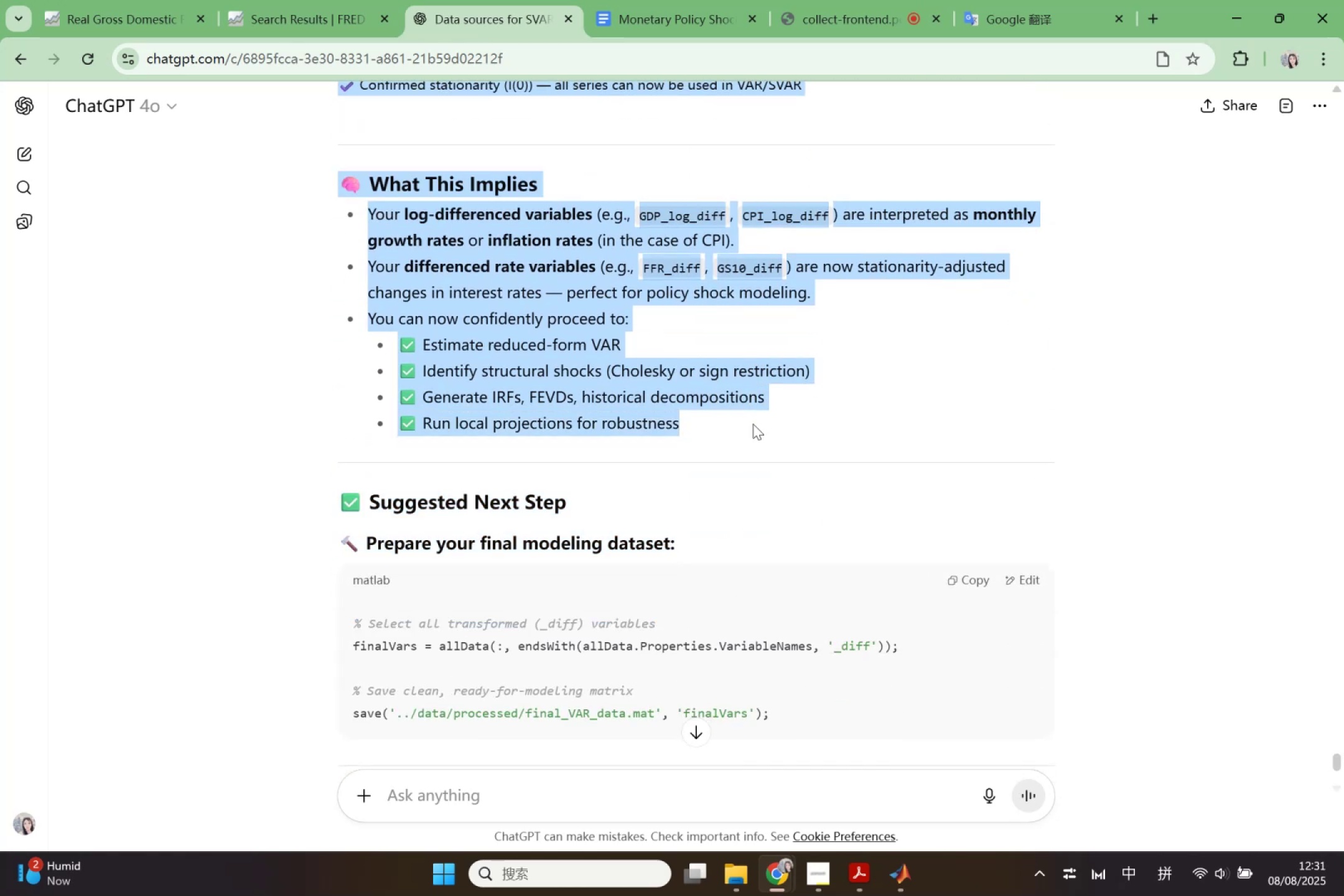 
key(Control+C)
 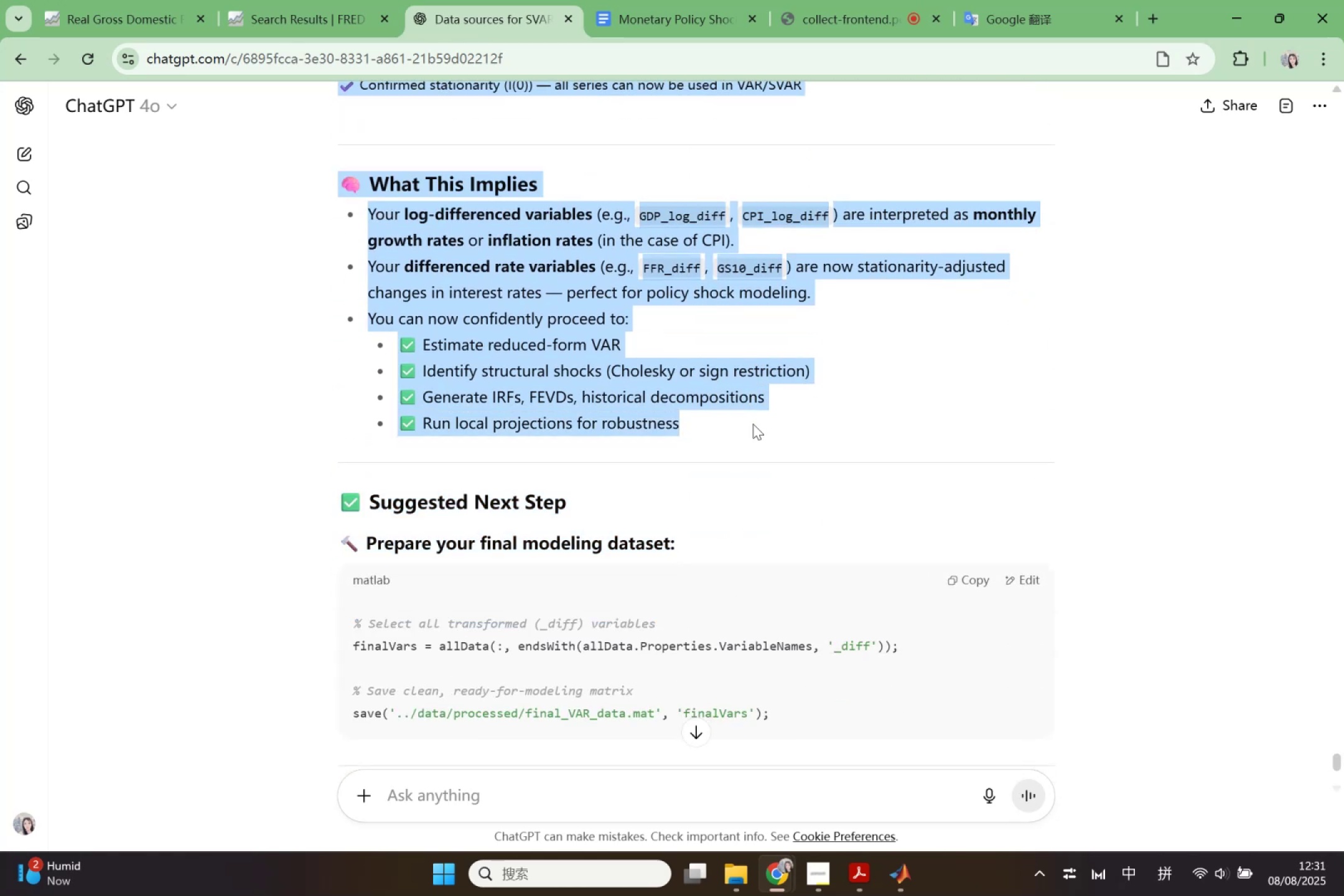 
scroll: coordinate [747, 497], scroll_direction: down, amount: 1.0
 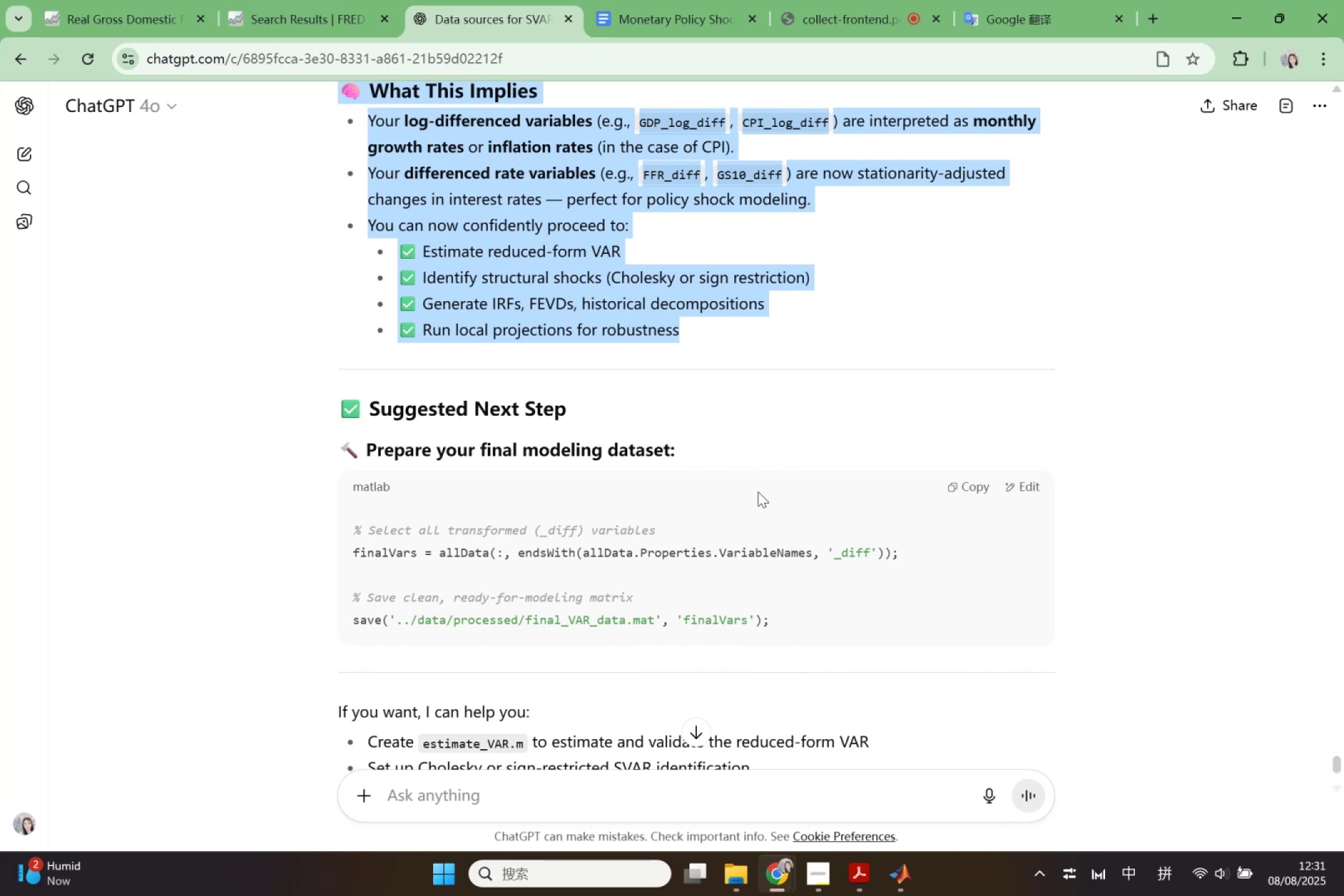 
wait(12.25)
 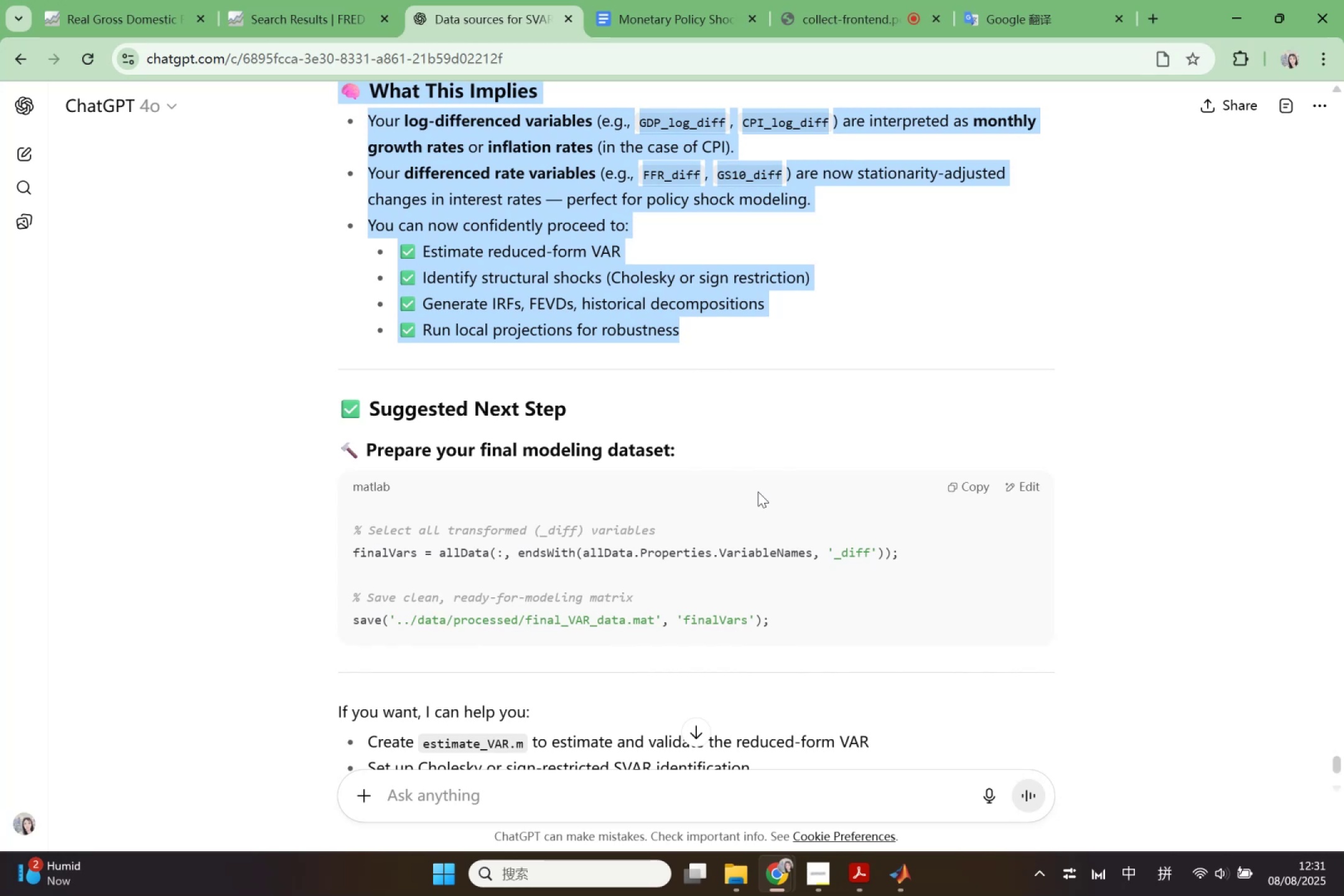 
scroll: coordinate [707, 557], scroll_direction: down, amount: 2.0
 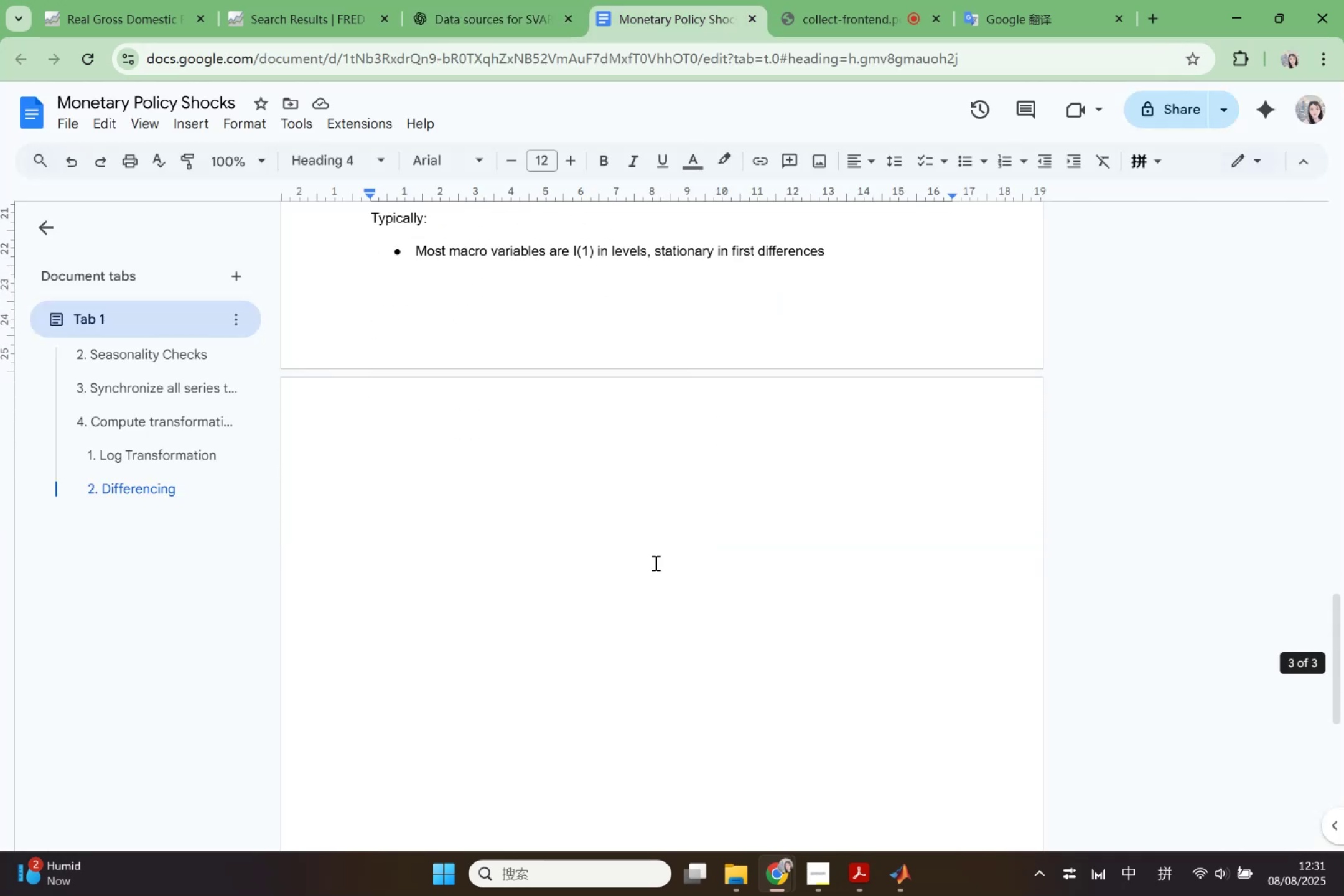 
left_click([506, 491])
 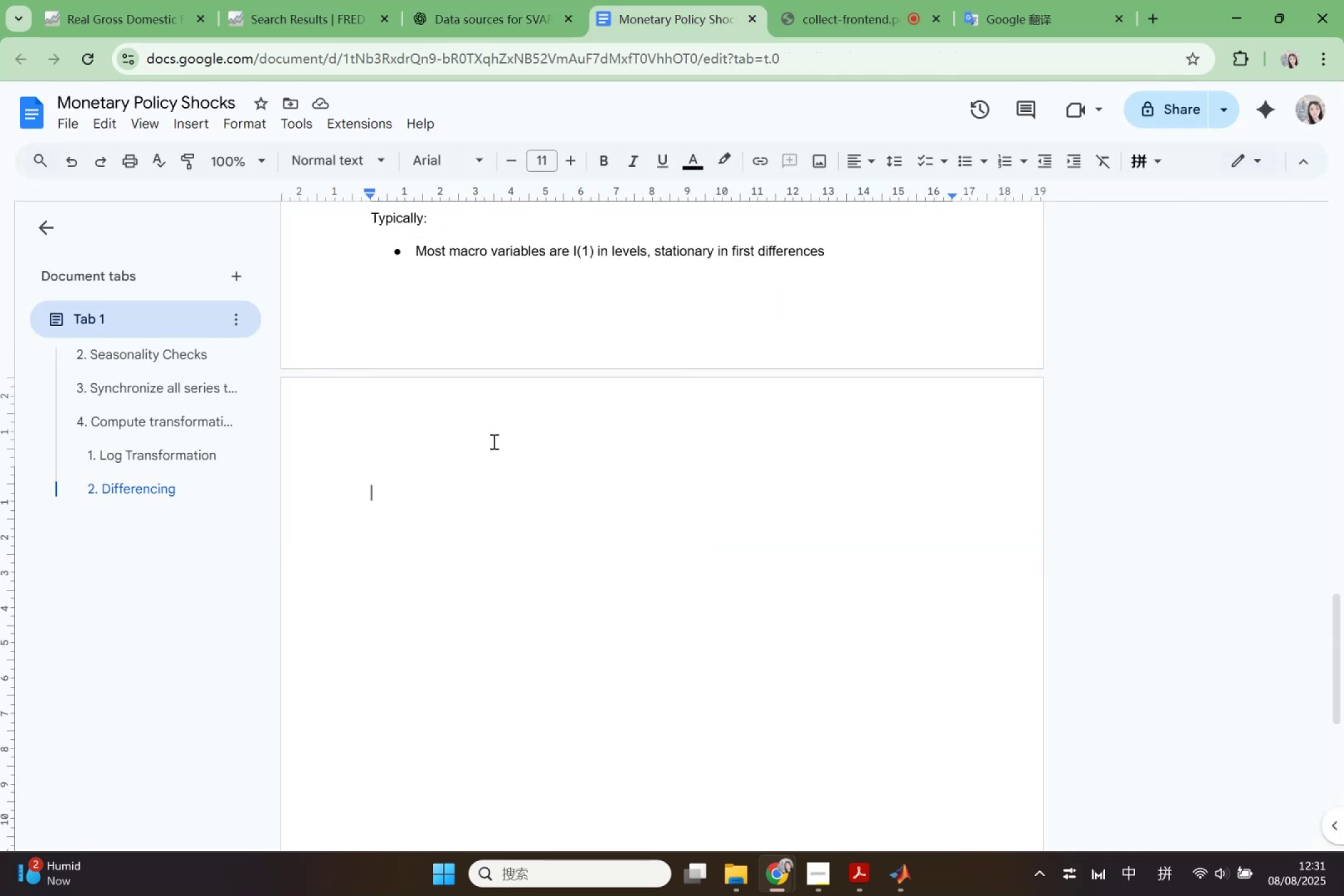 
key(Control+V)
 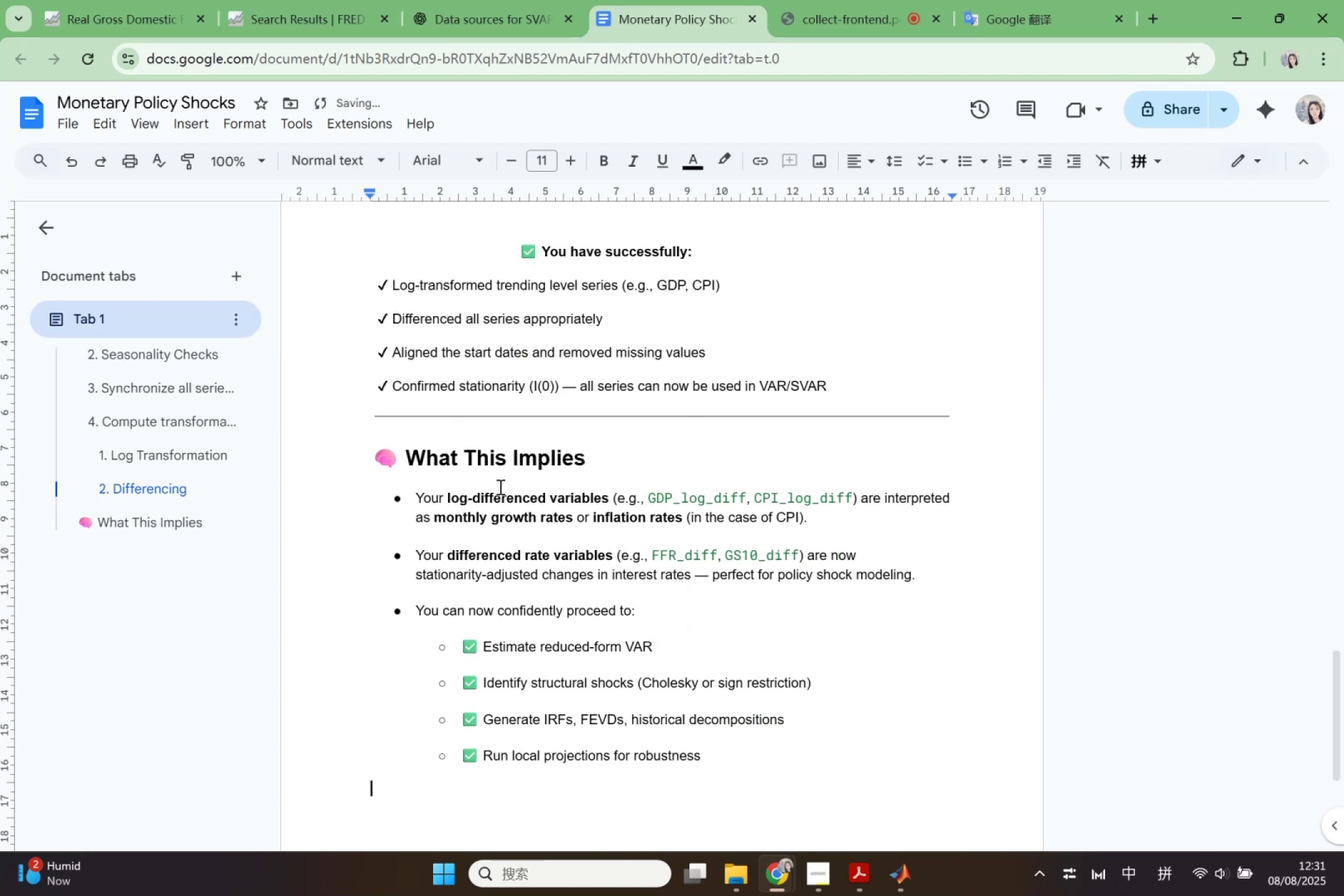 
scroll: coordinate [477, 516], scroll_direction: up, amount: 7.0
 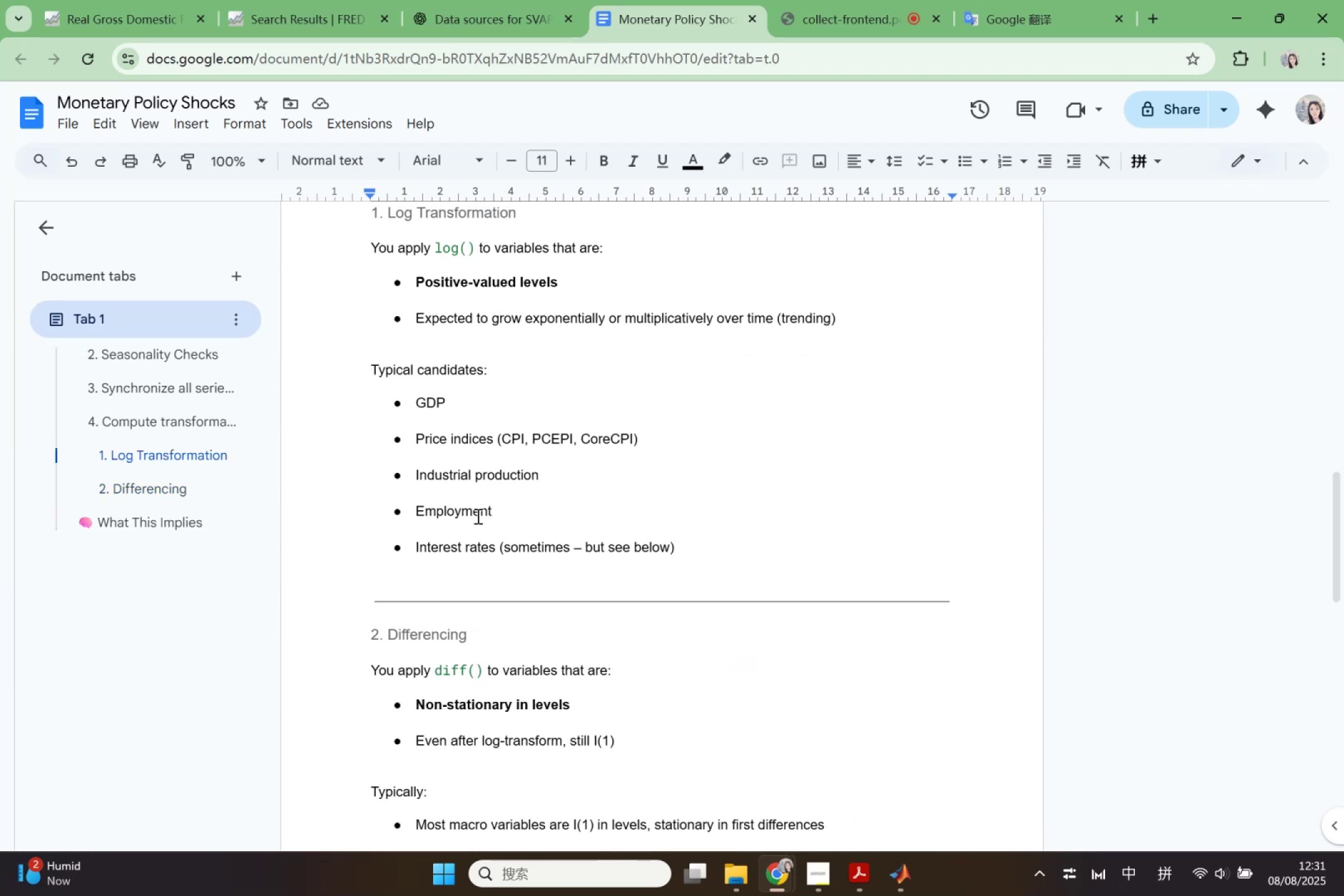 
scroll: coordinate [490, 585], scroll_direction: down, amount: 5.0
 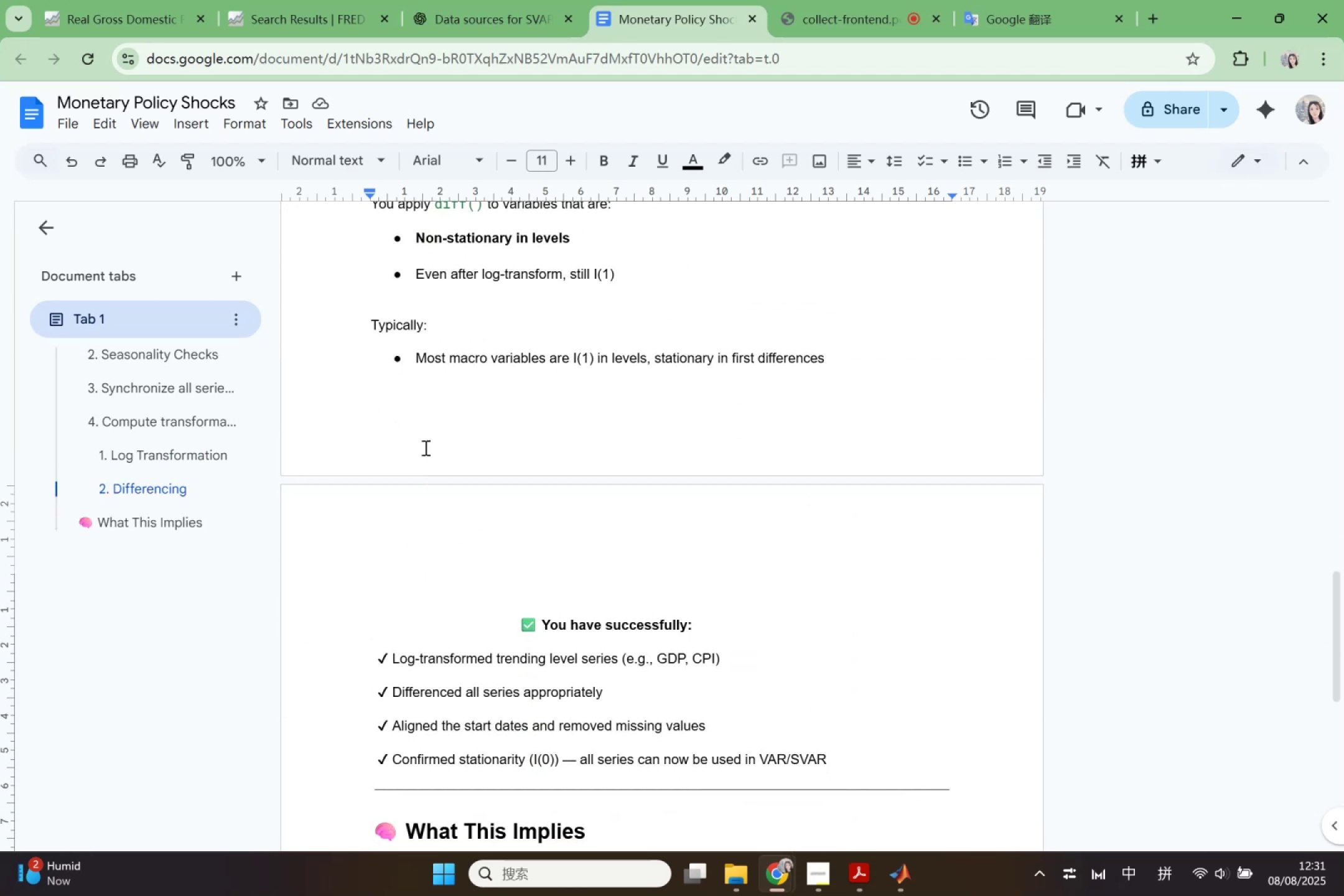 
left_click([508, 597])
 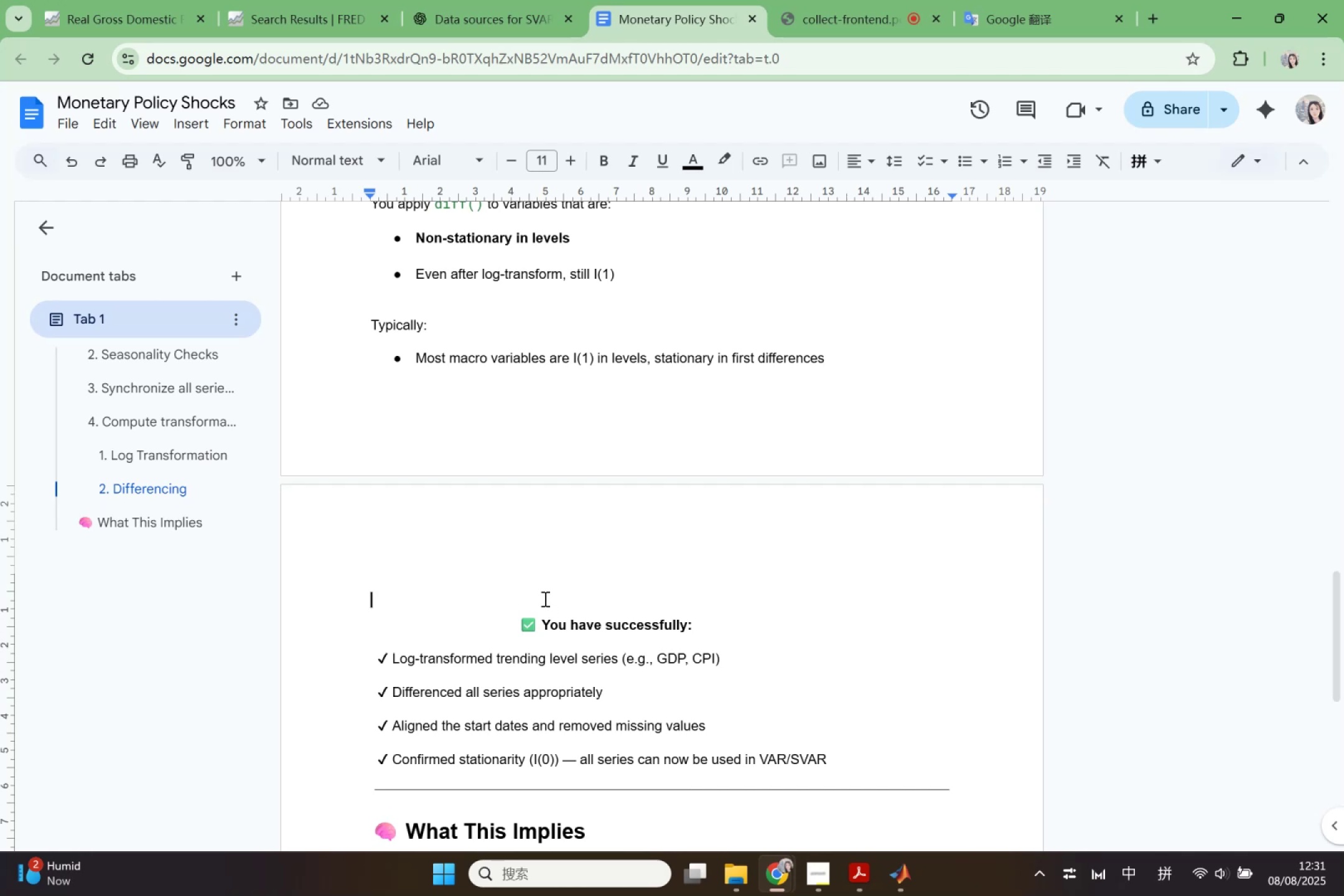 
key(5)
 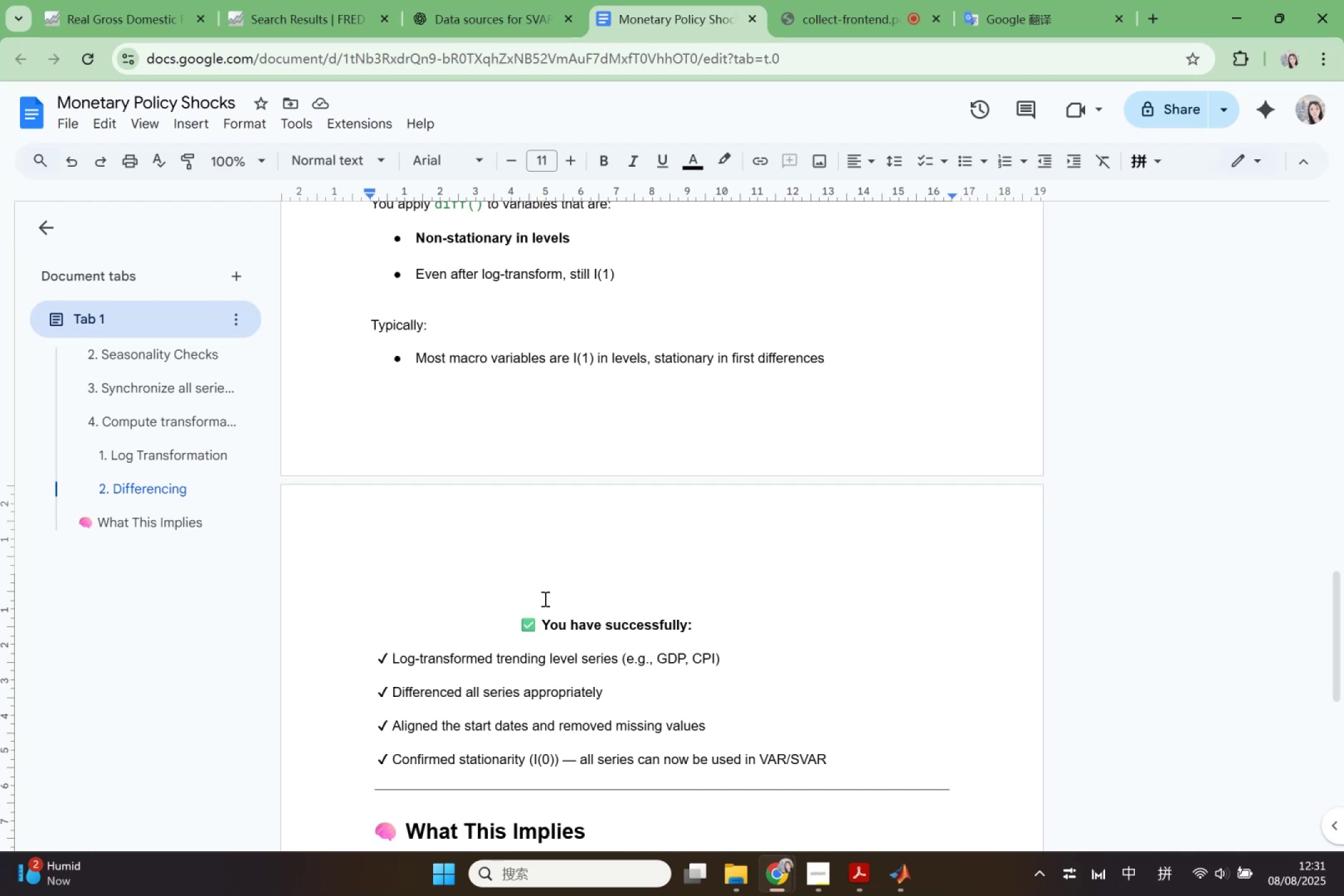 
key(Period)
 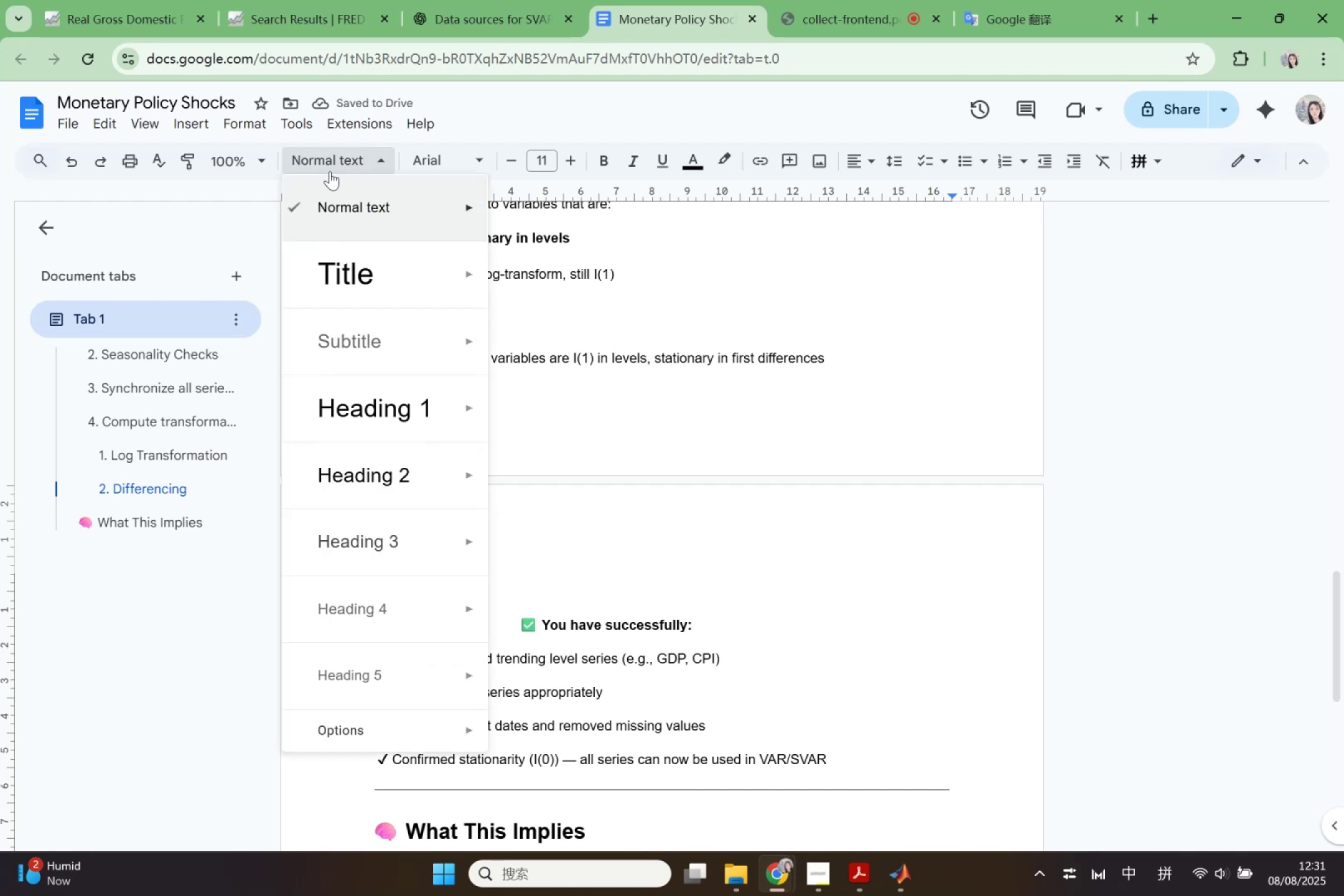 
left_click([381, 555])
 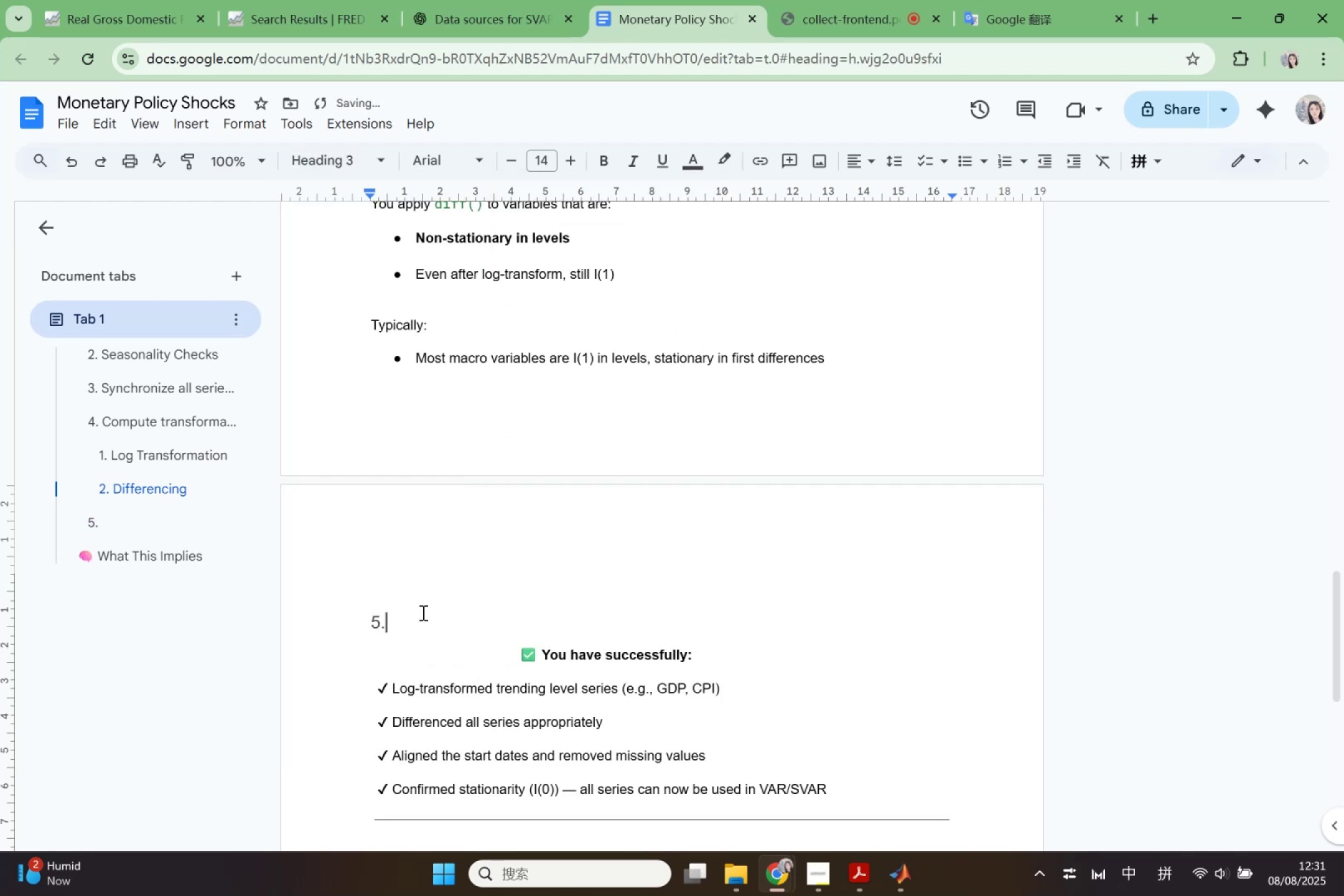 
type(ADF )
 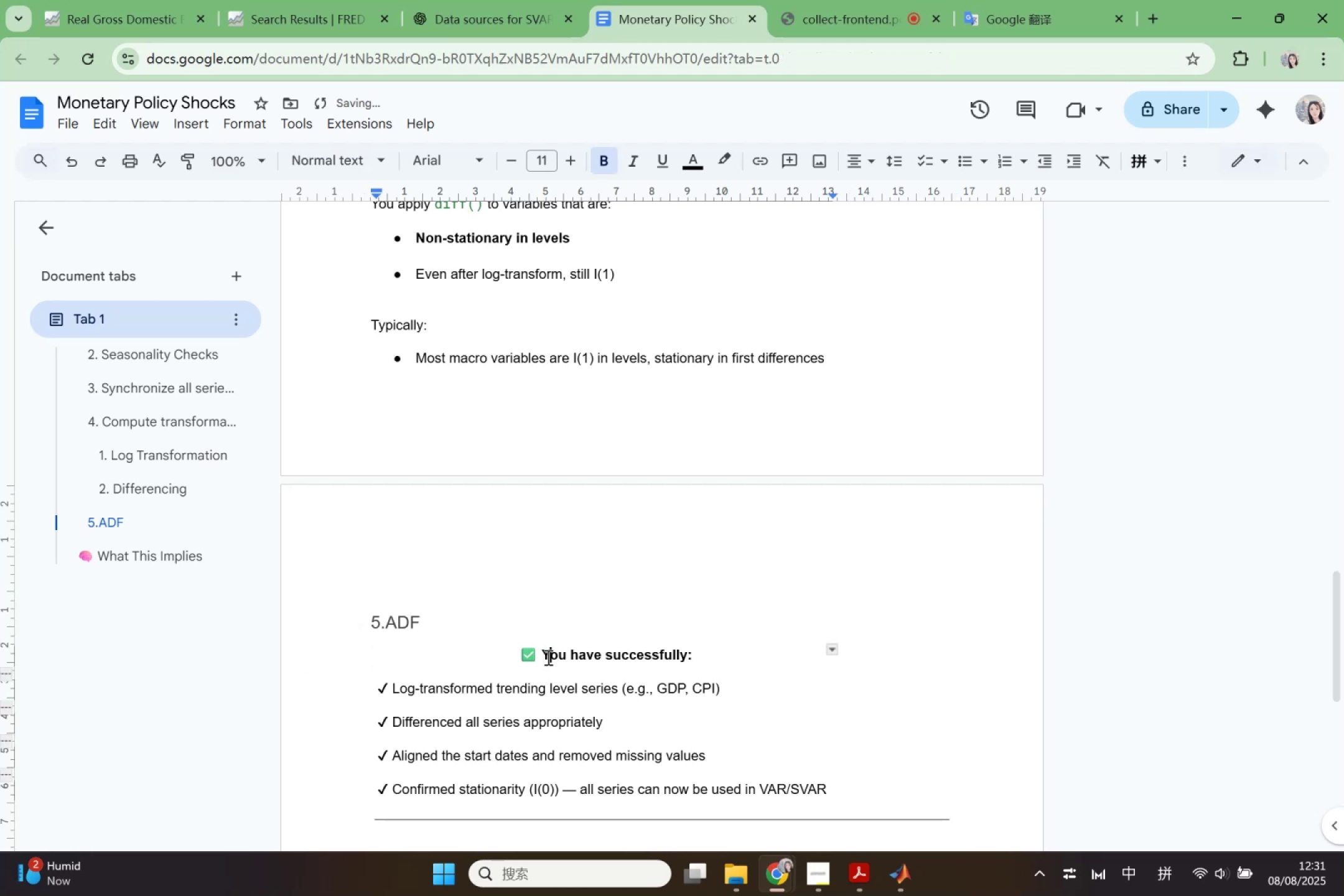 
left_click([546, 656])
 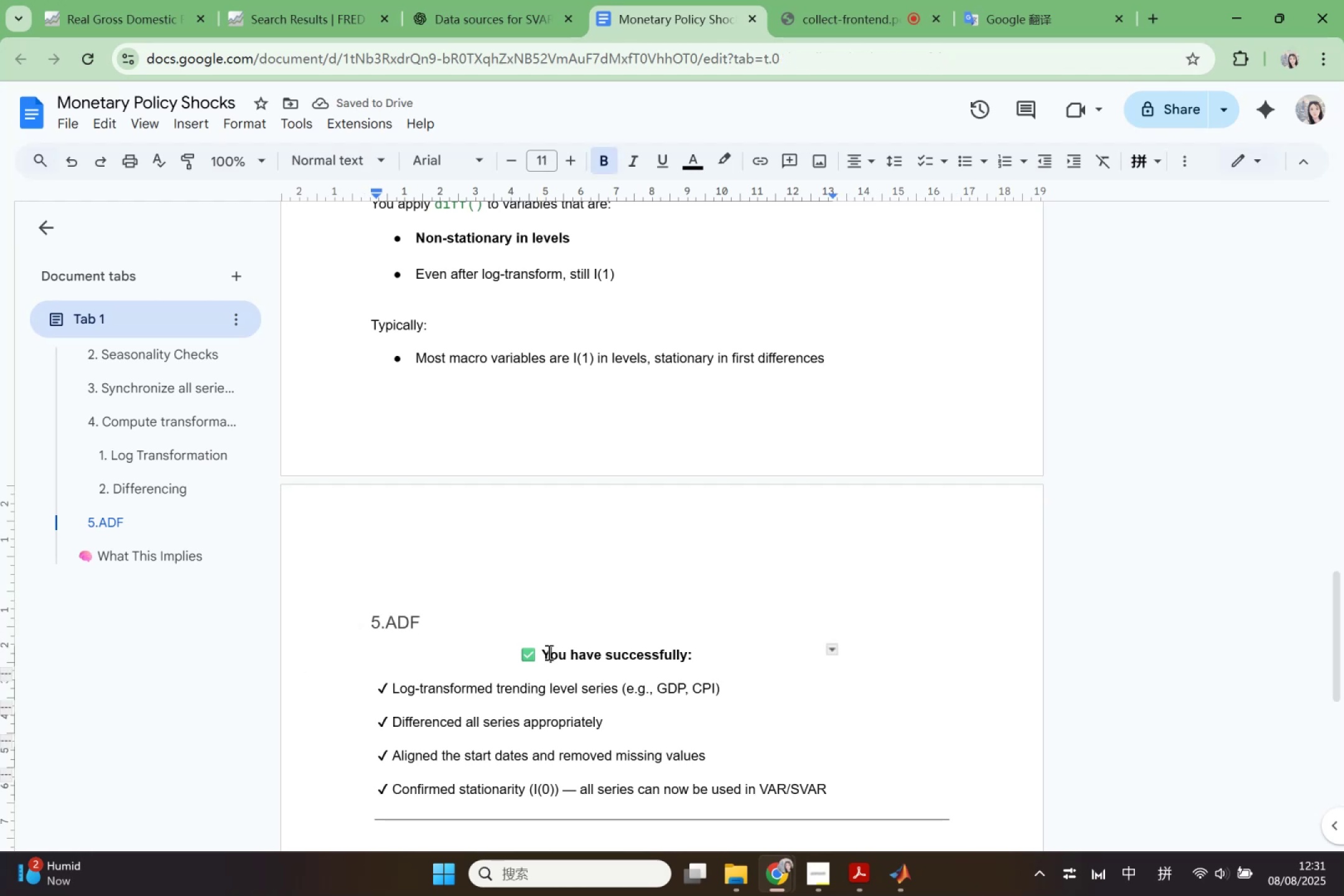 
left_click([548, 651])
 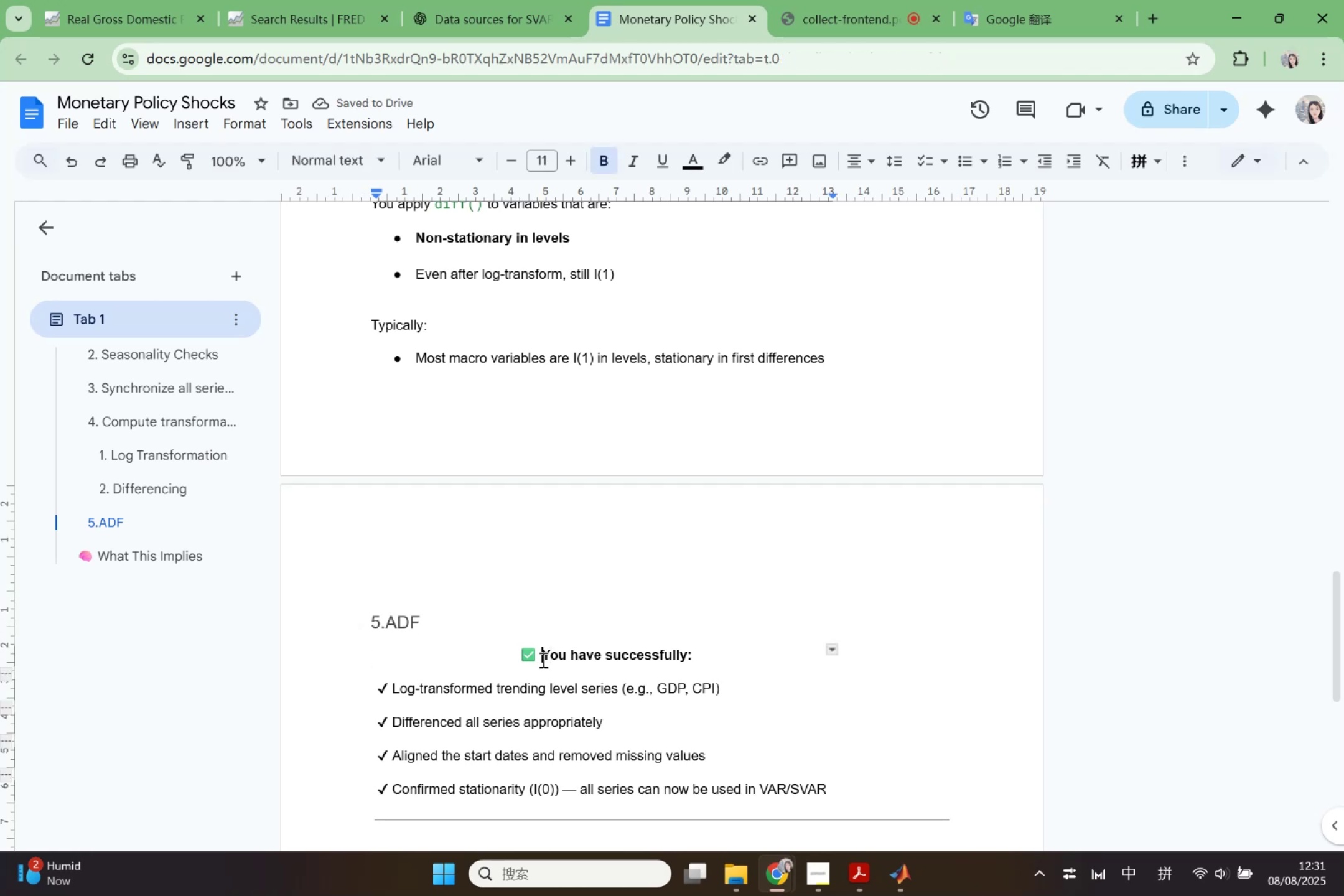 
key(Backspace)
 